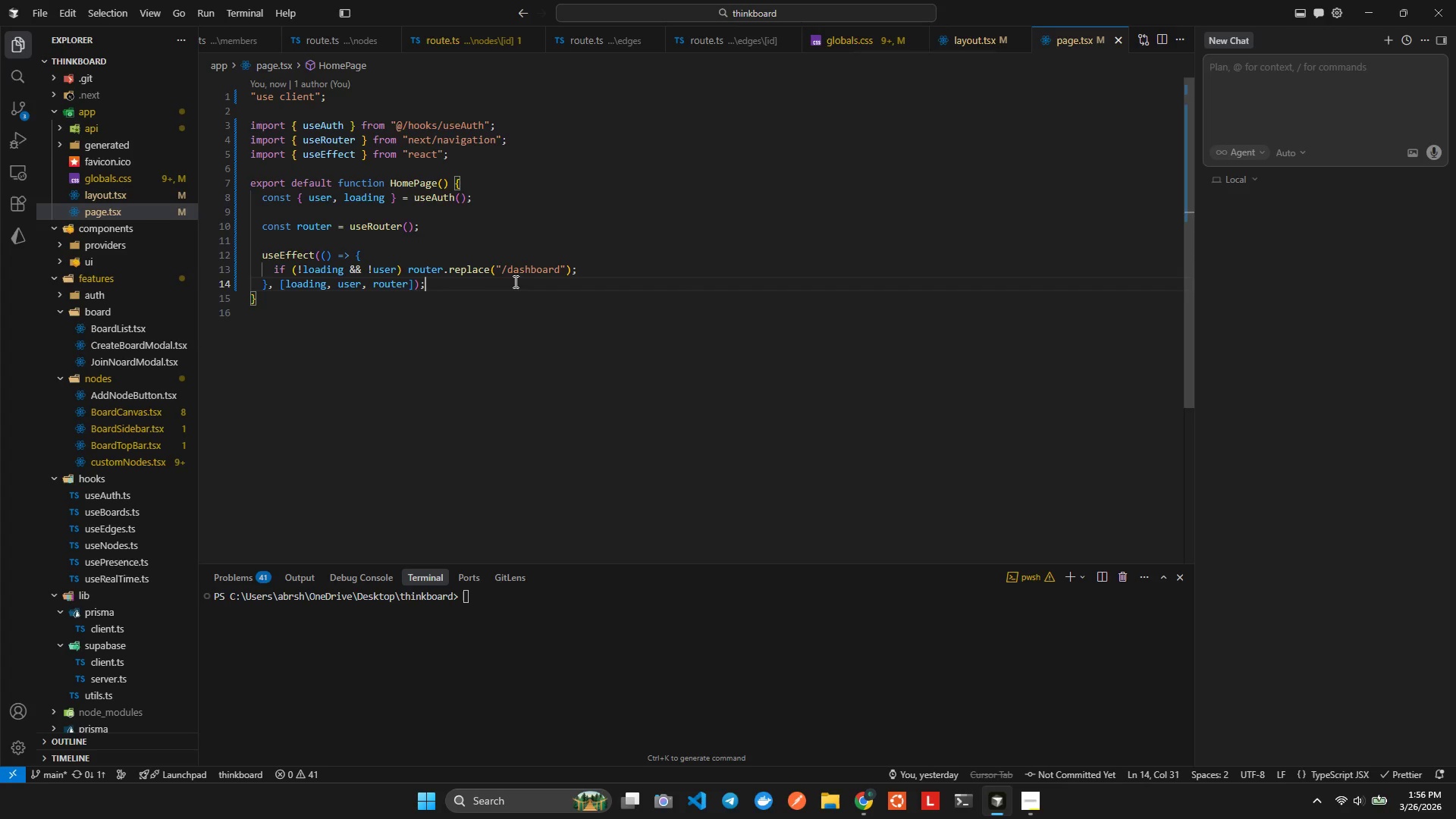 
key(Enter)
 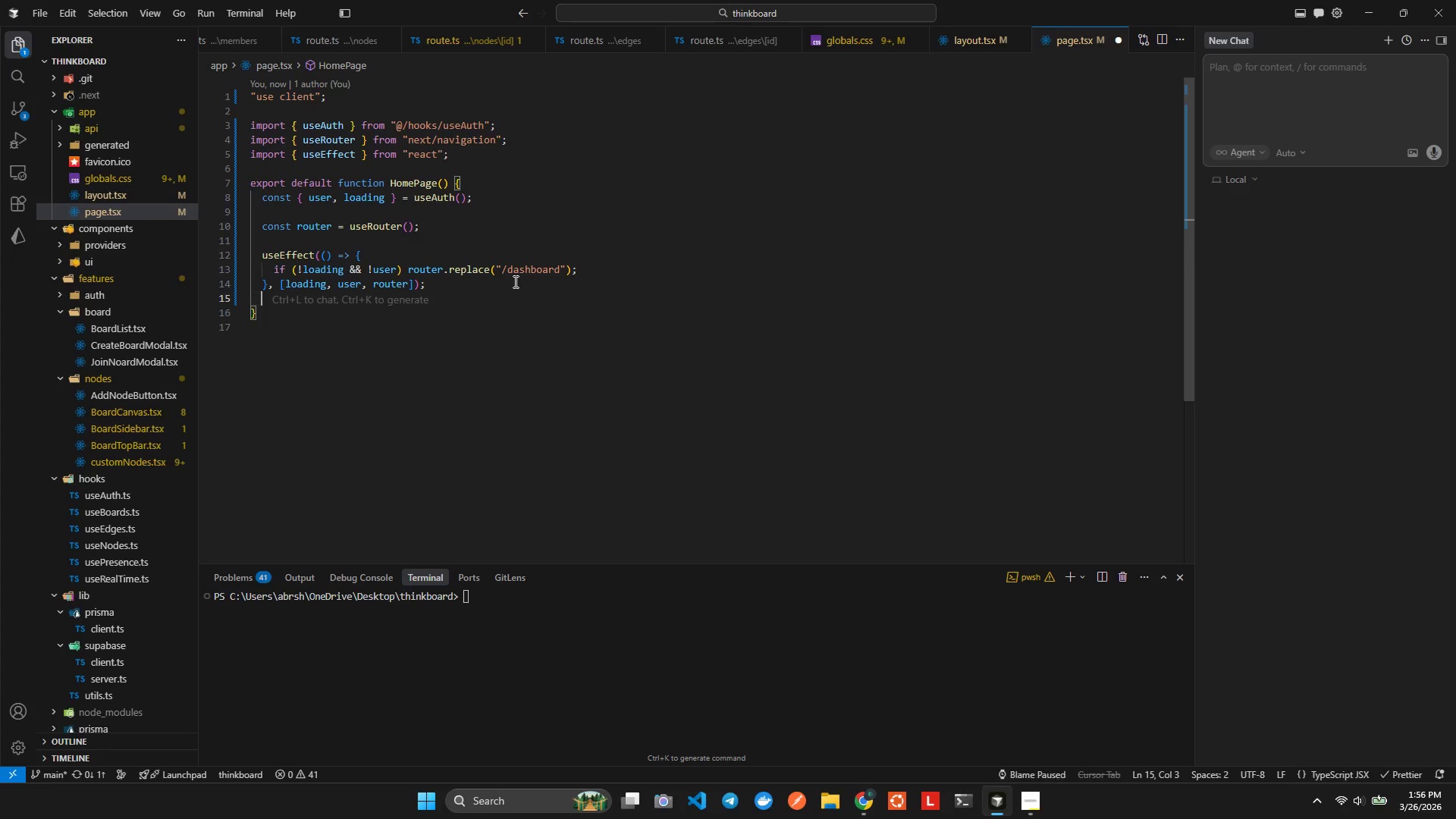 
key(Enter)
 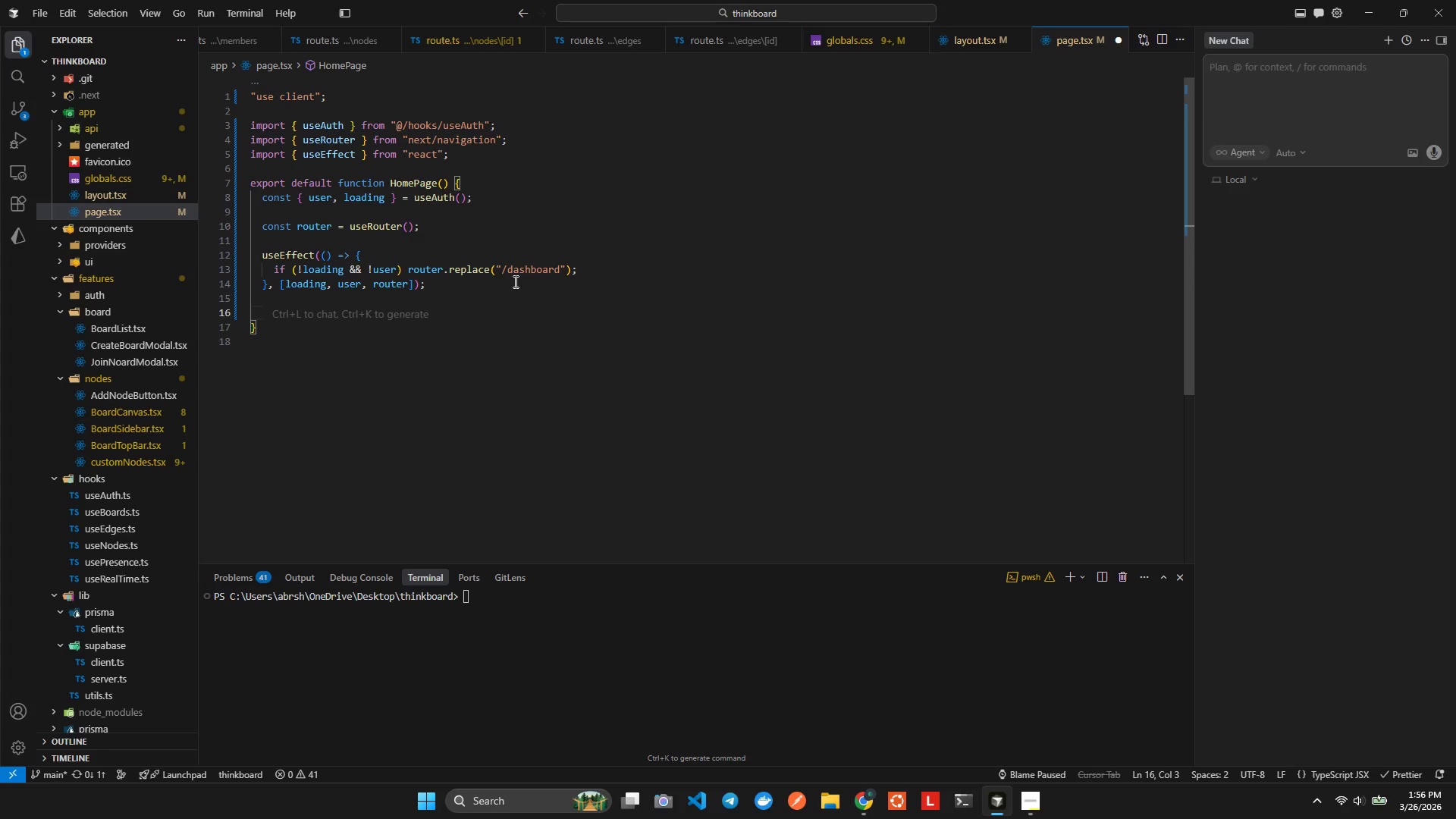 
type(retur)
 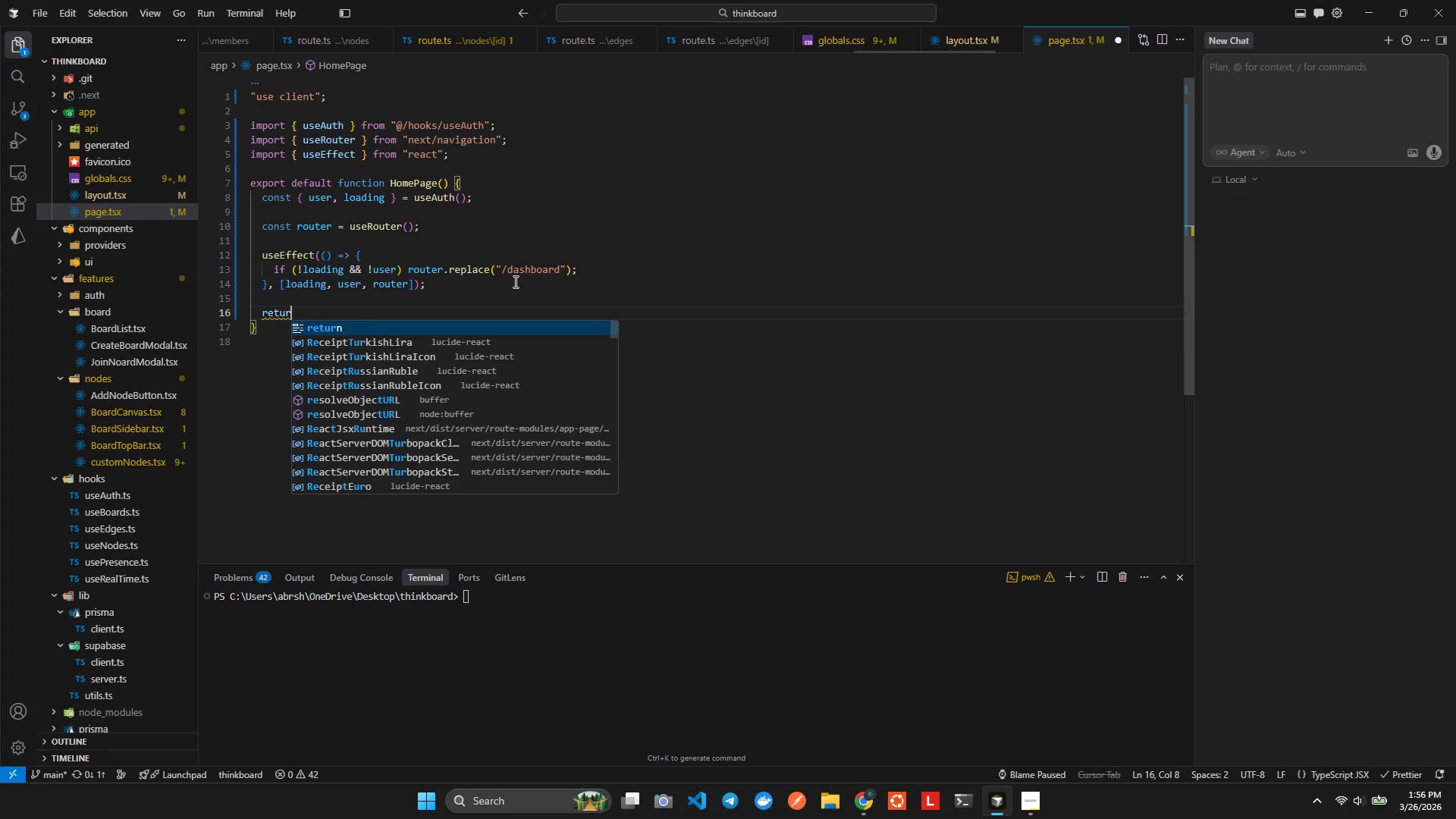 
key(Enter)
 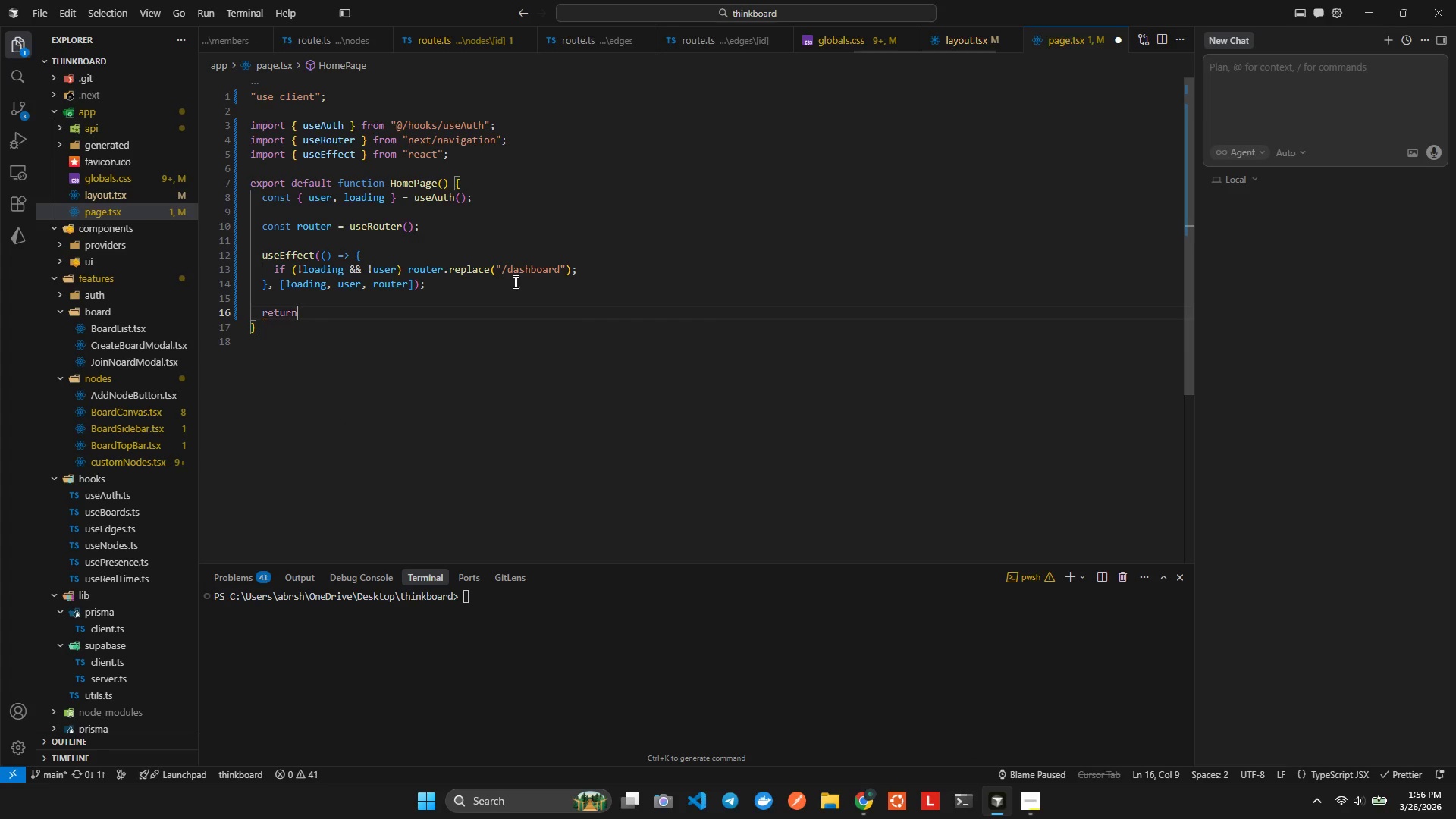 
key(Space)
 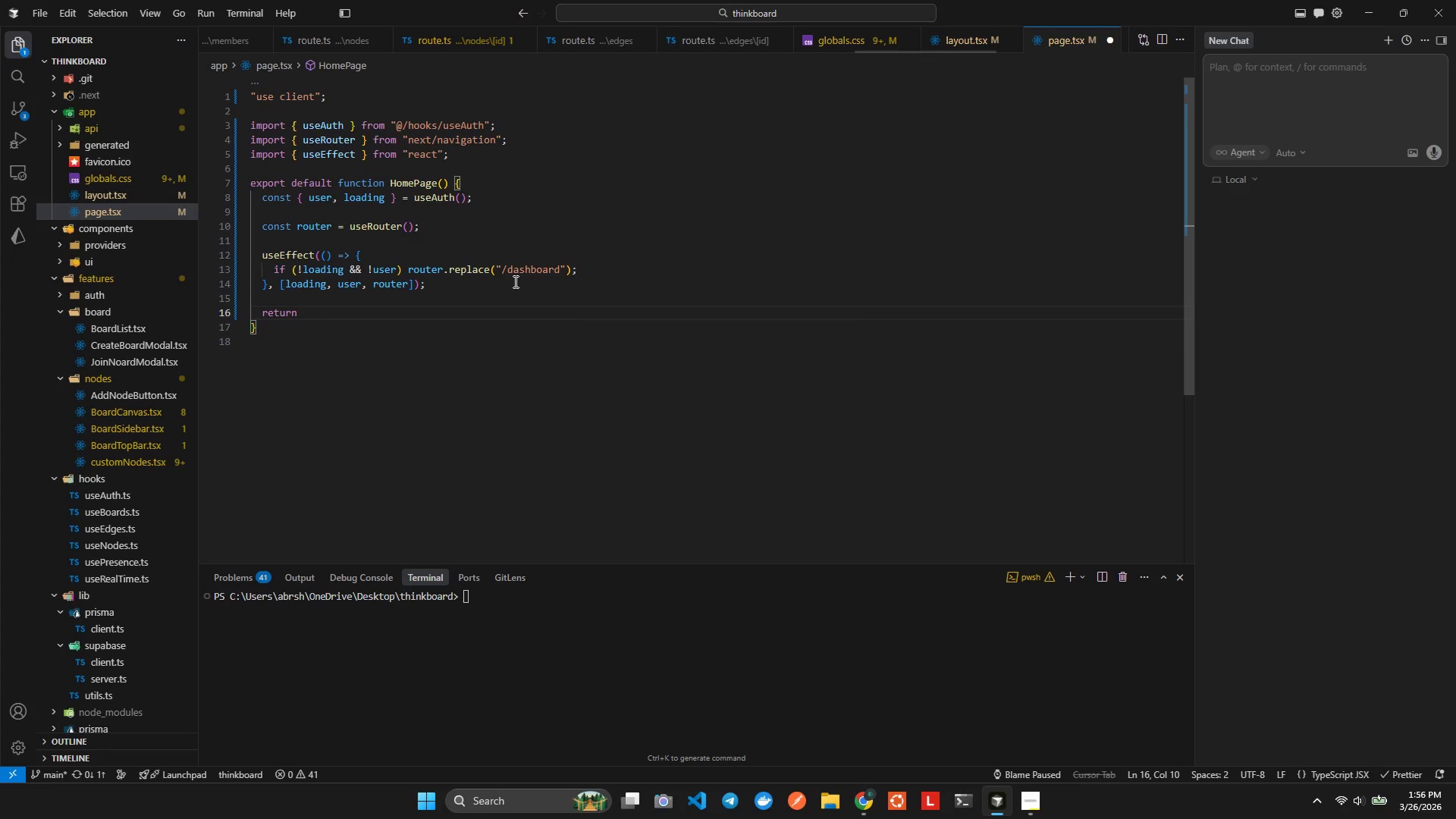 
key(Shift+9)
 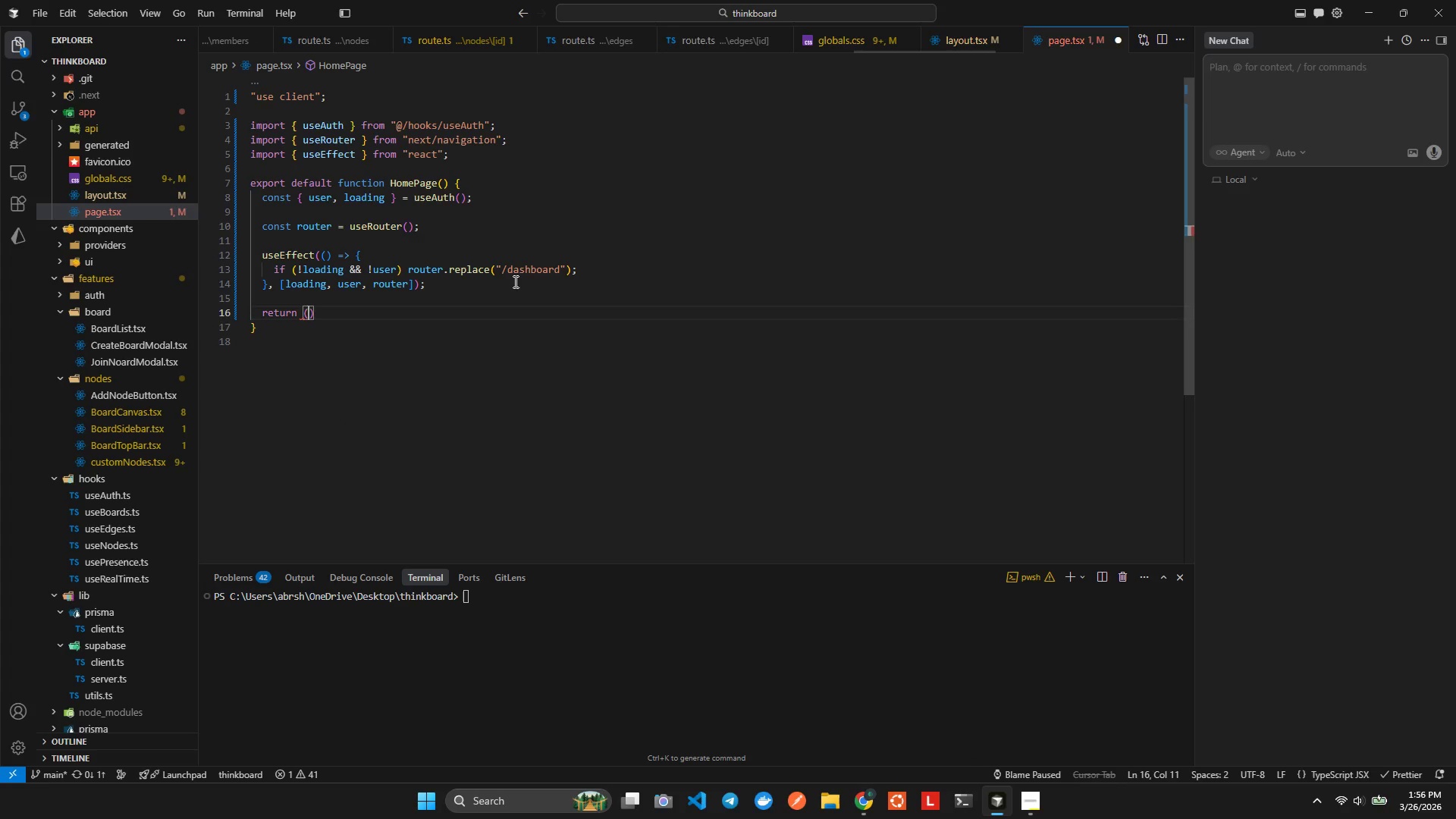 
key(Enter)
 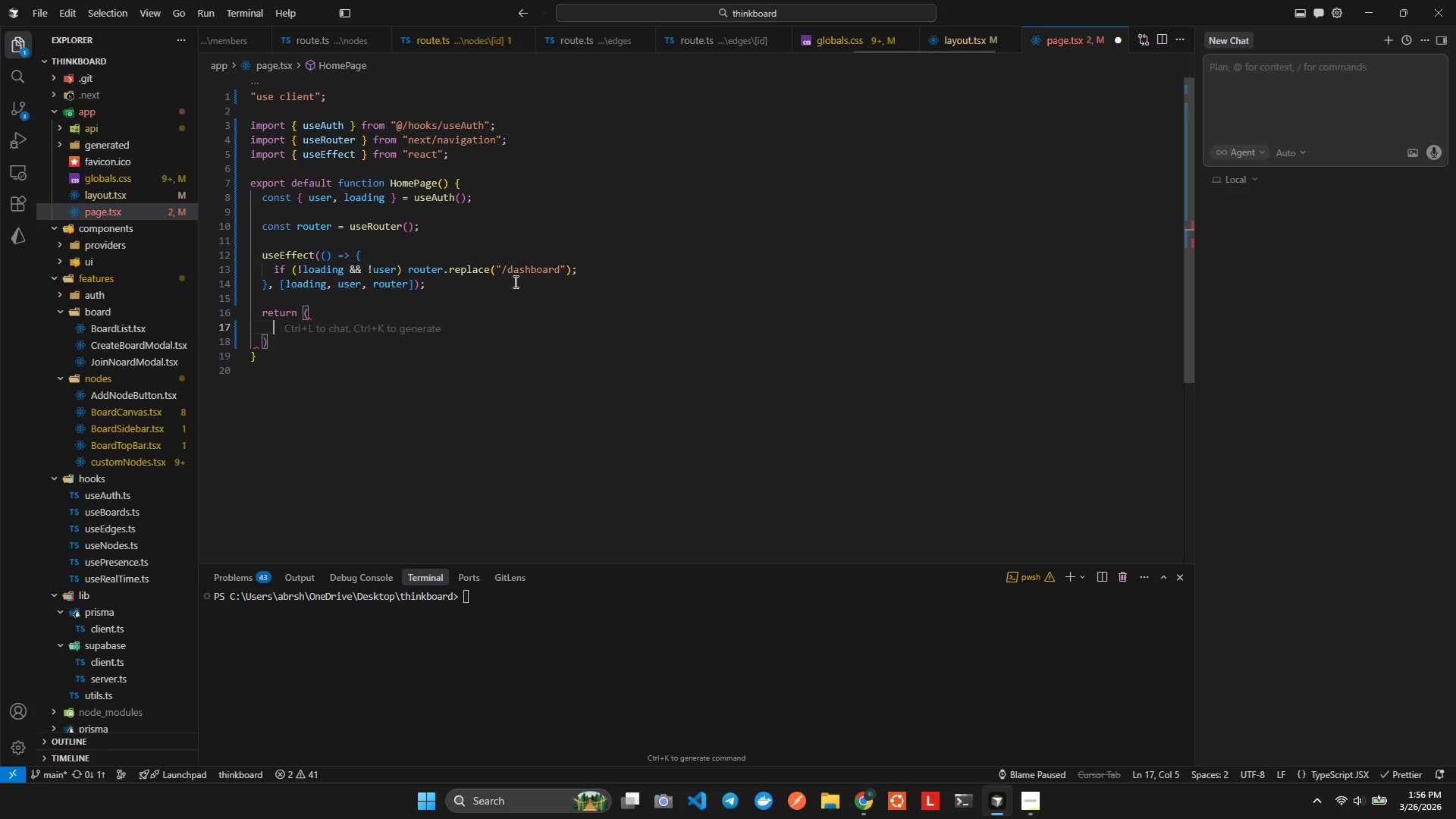 
type(div)
 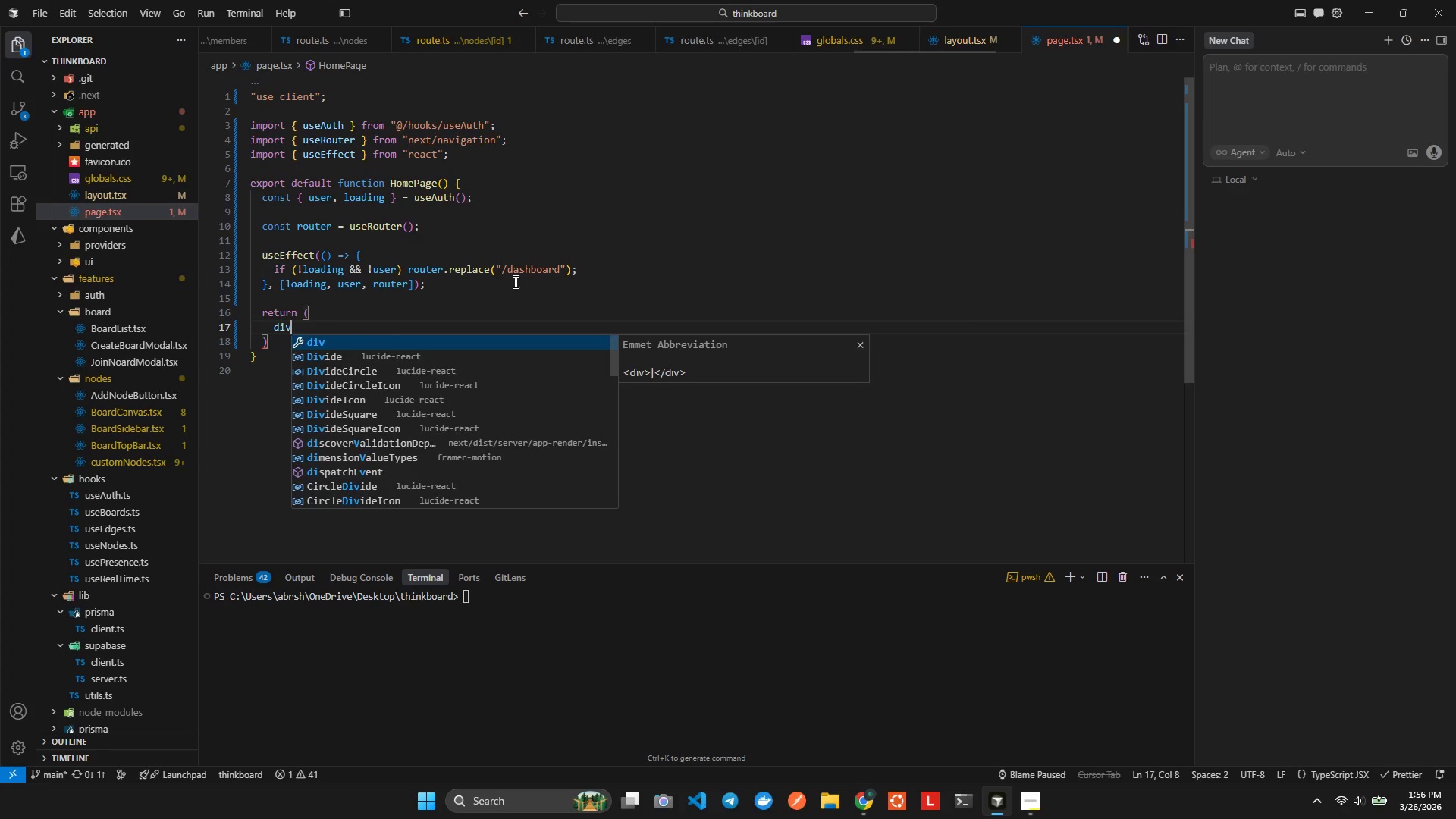 
key(Enter)
 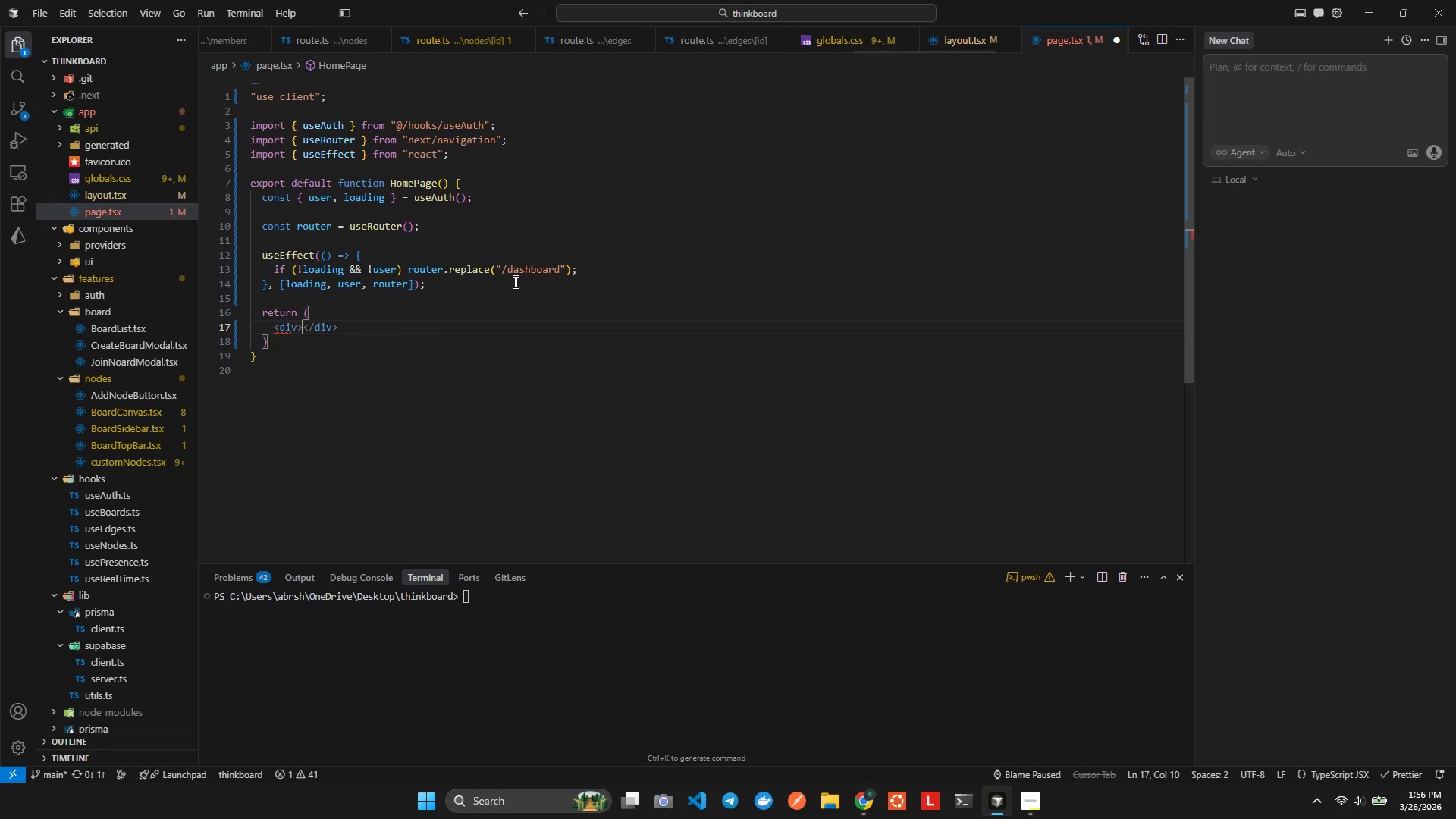 
key(ArrowLeft)
 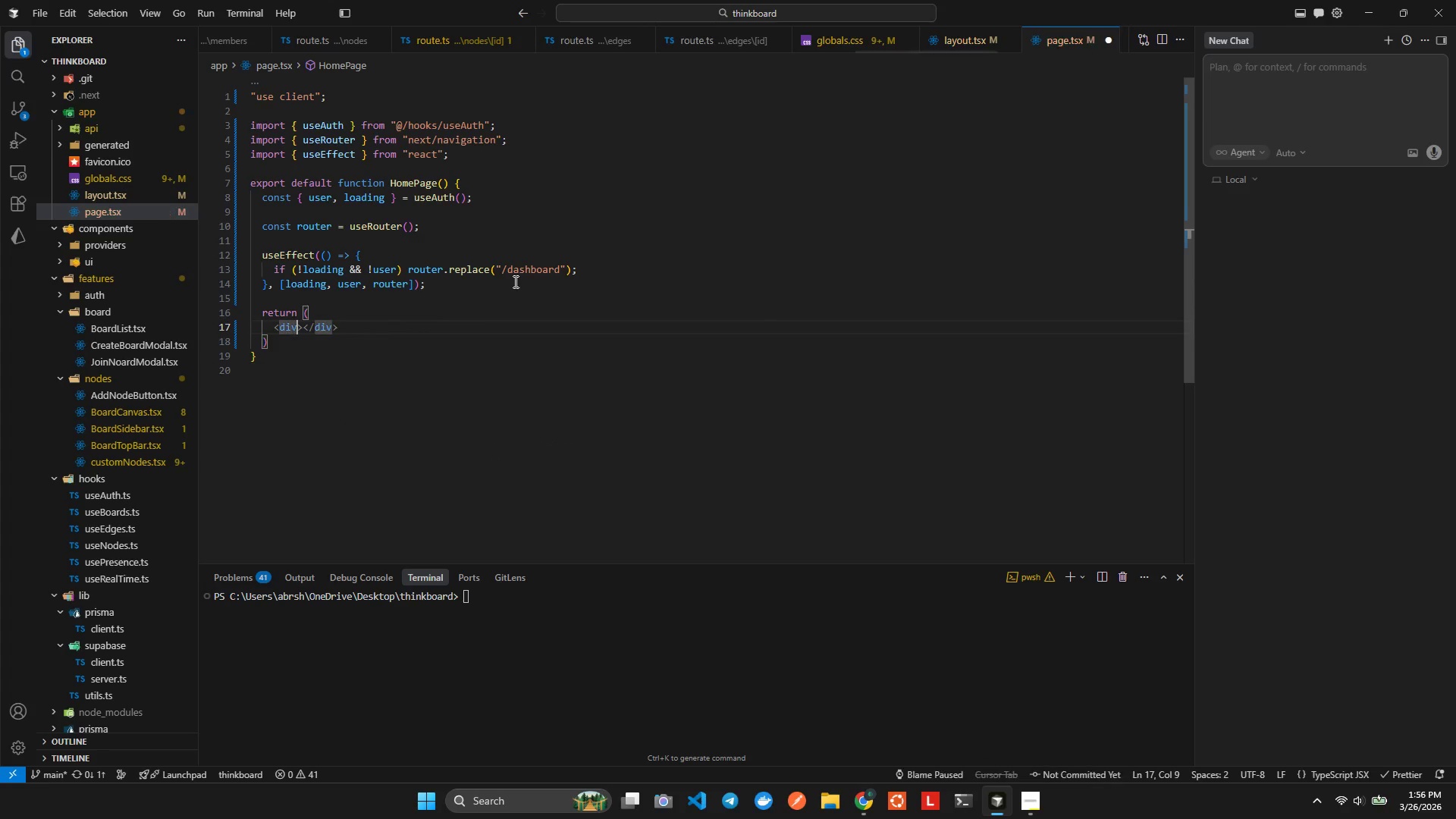 
type( clas)
 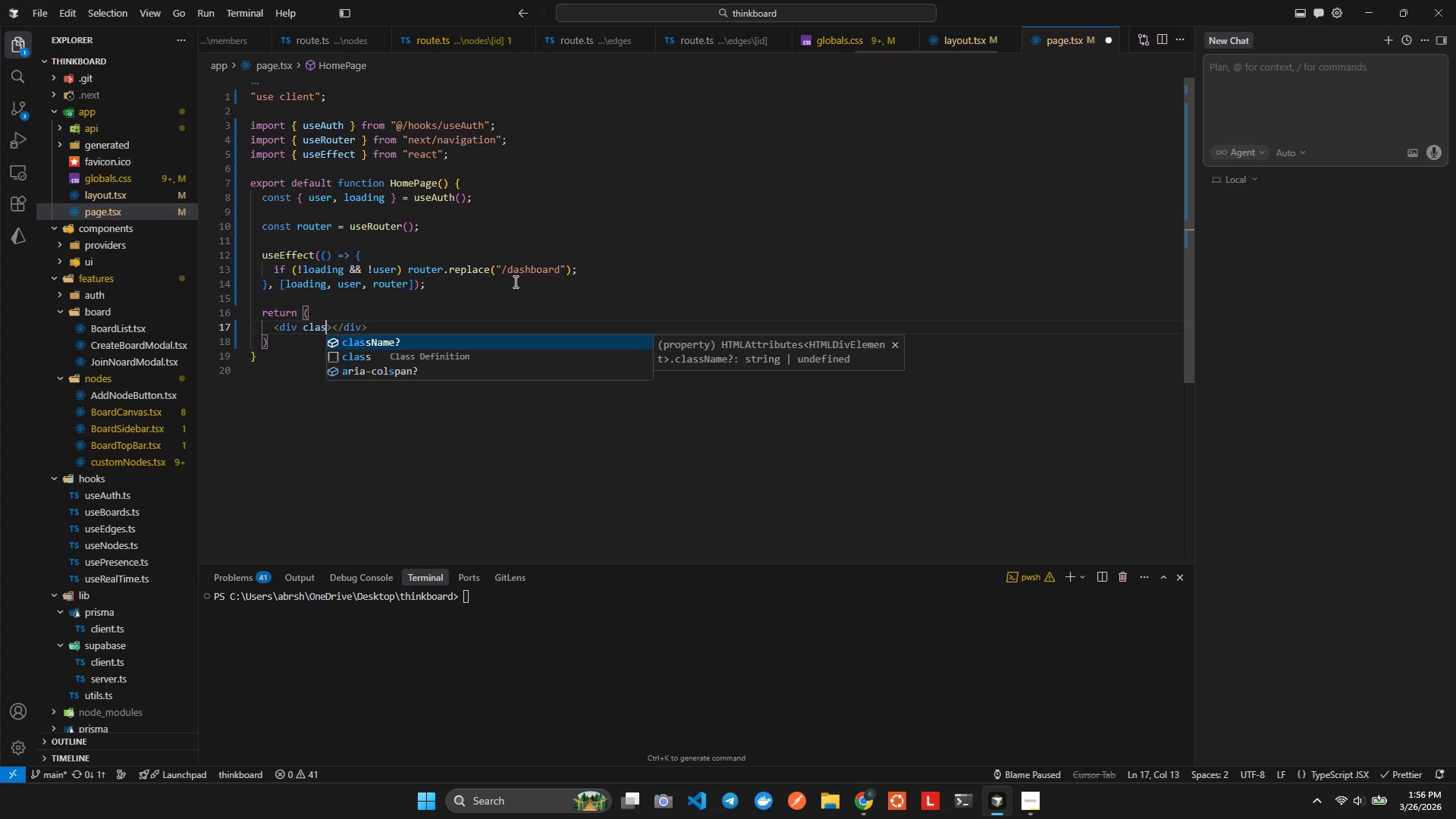 
key(Enter)
 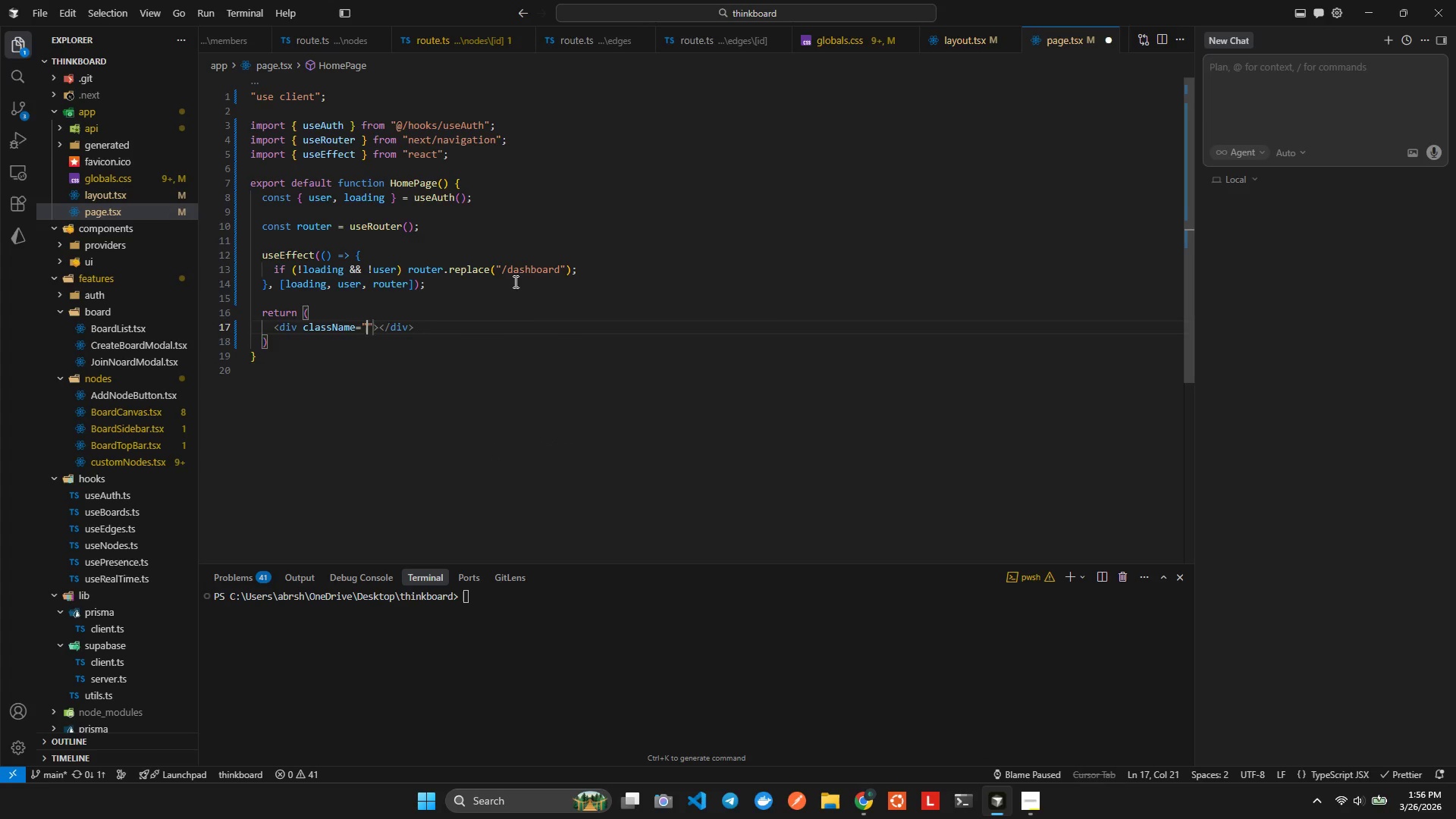 
type(min)
 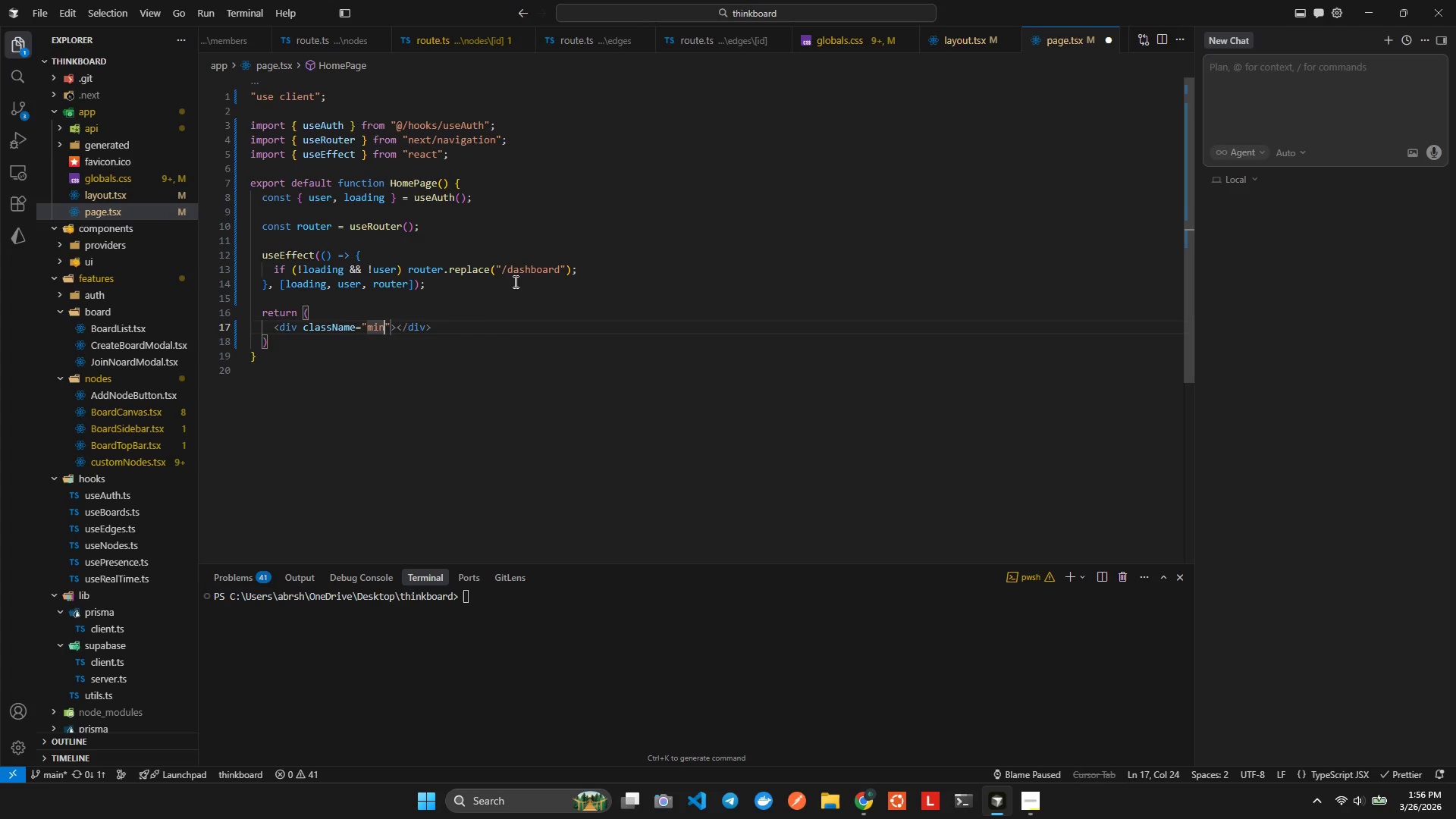 
key(Control+ControlLeft)
 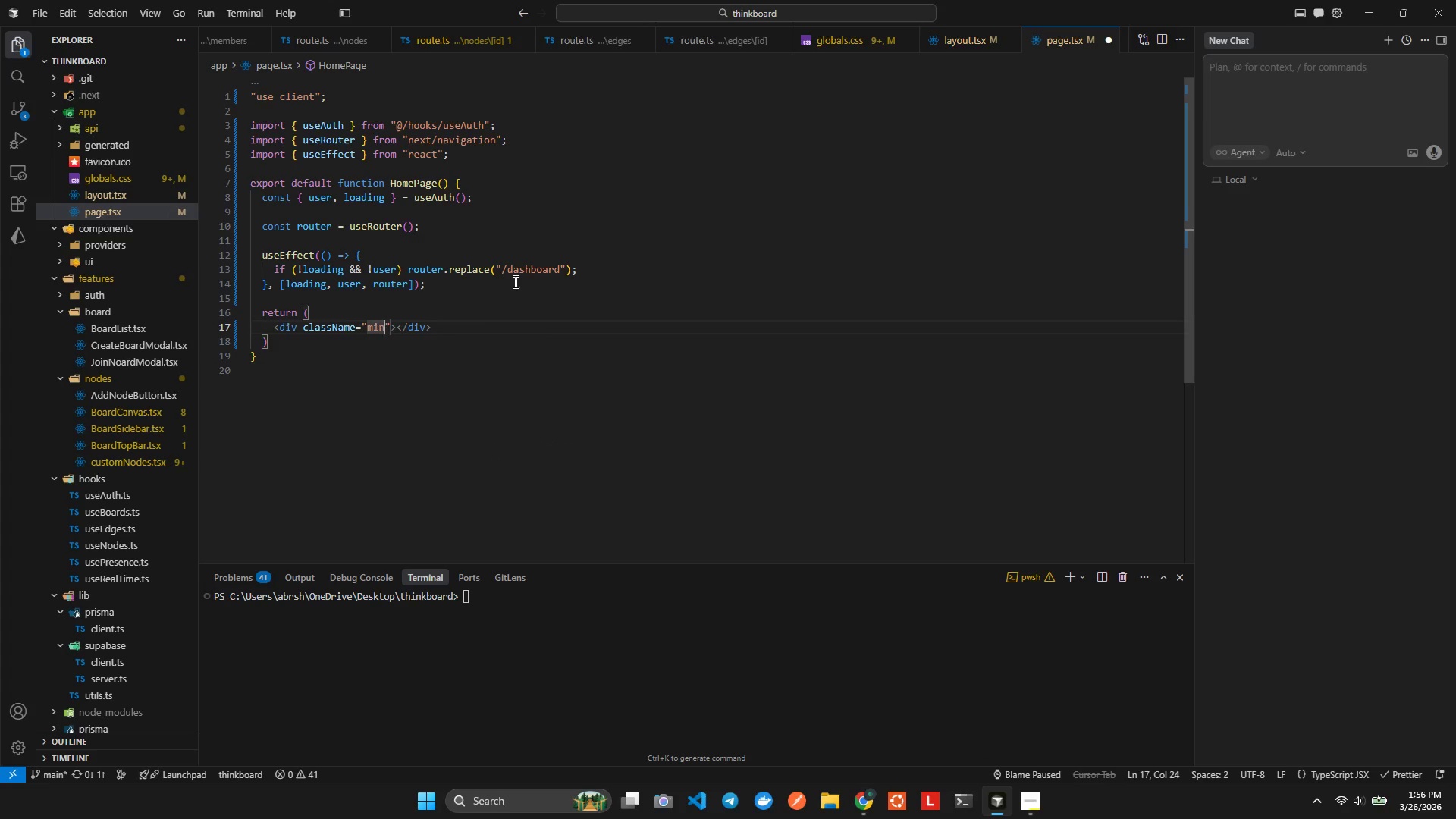 
key(Control+Space)
 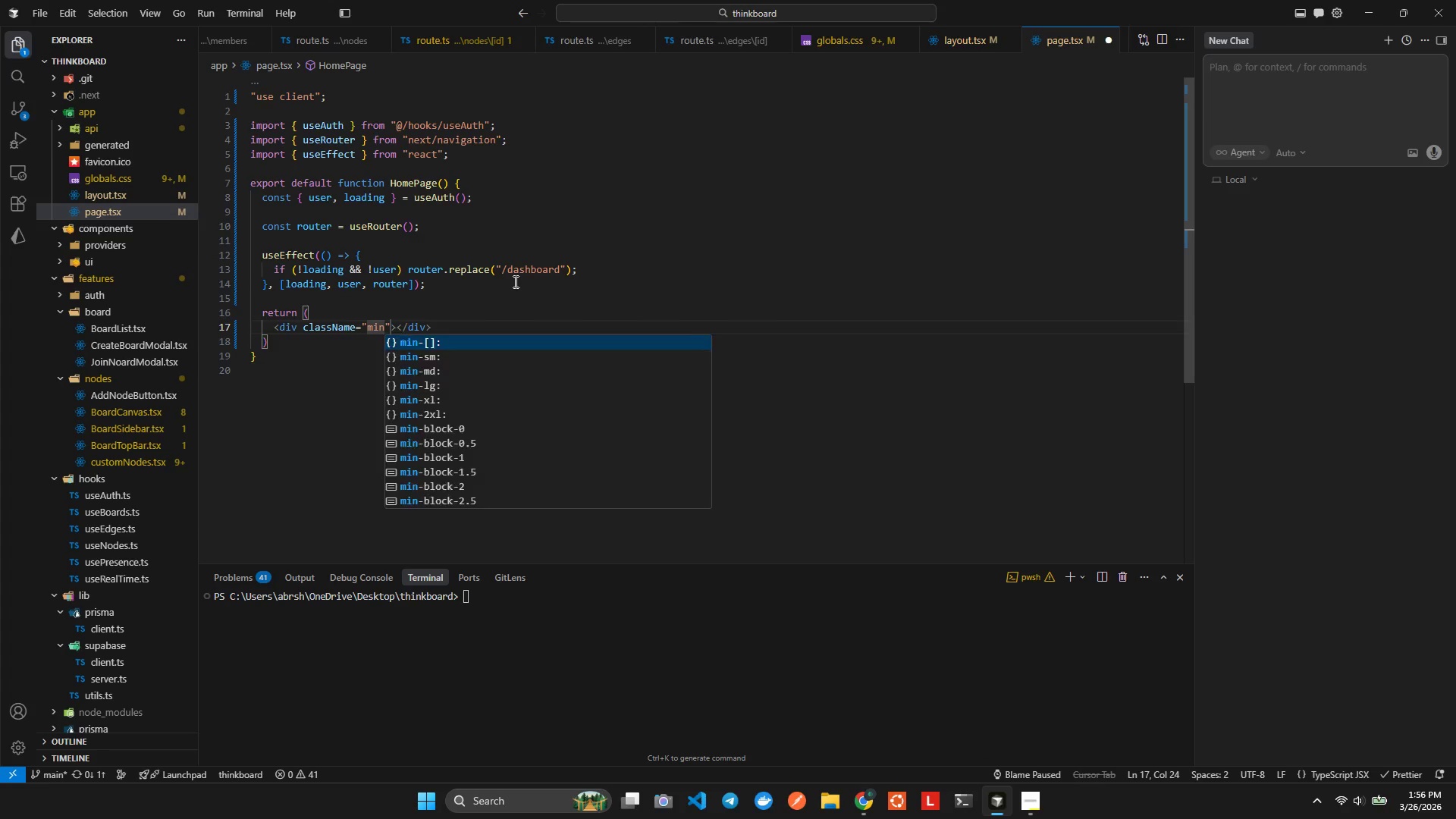 
type(screh)
 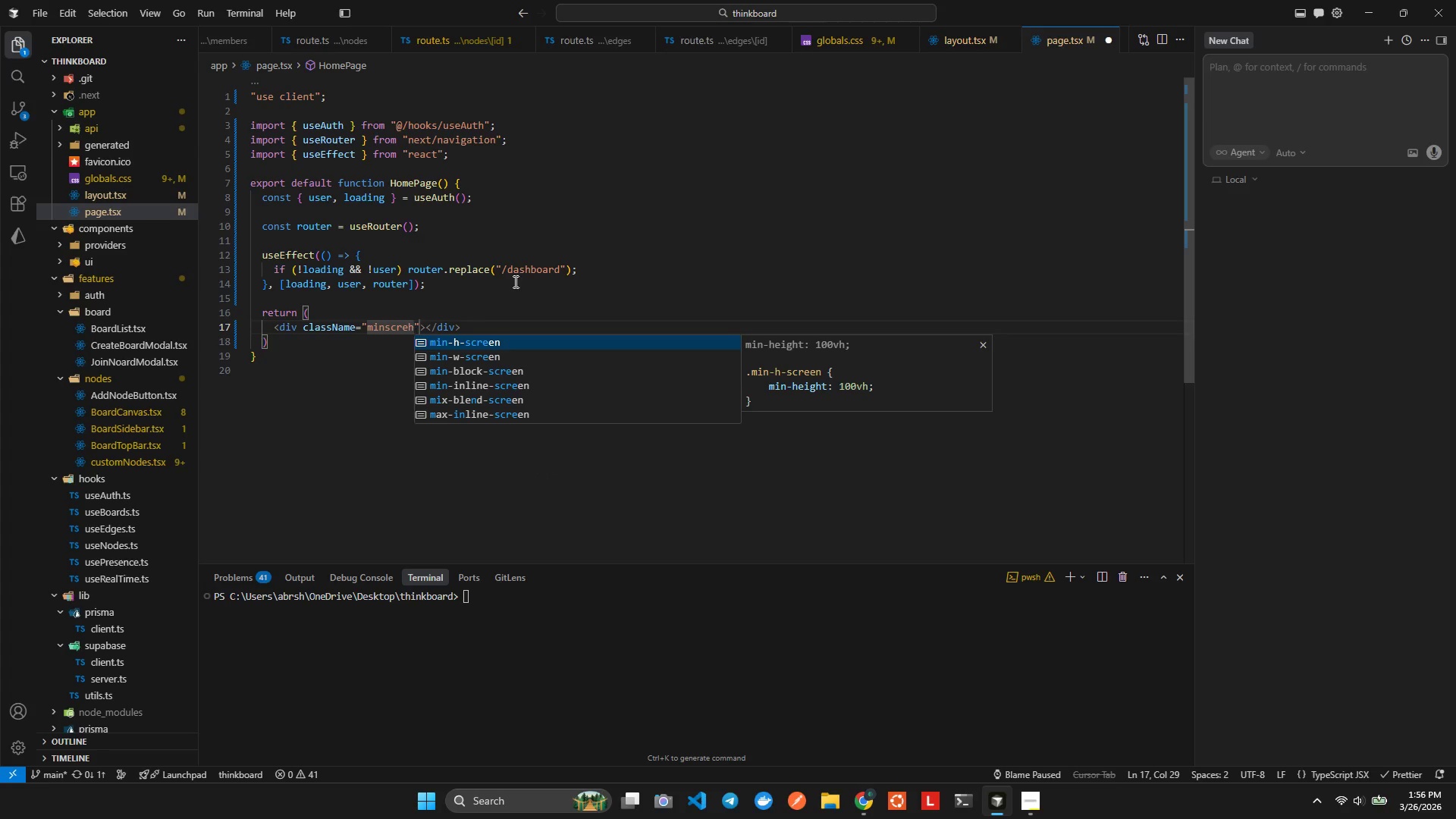 
key(Enter)
 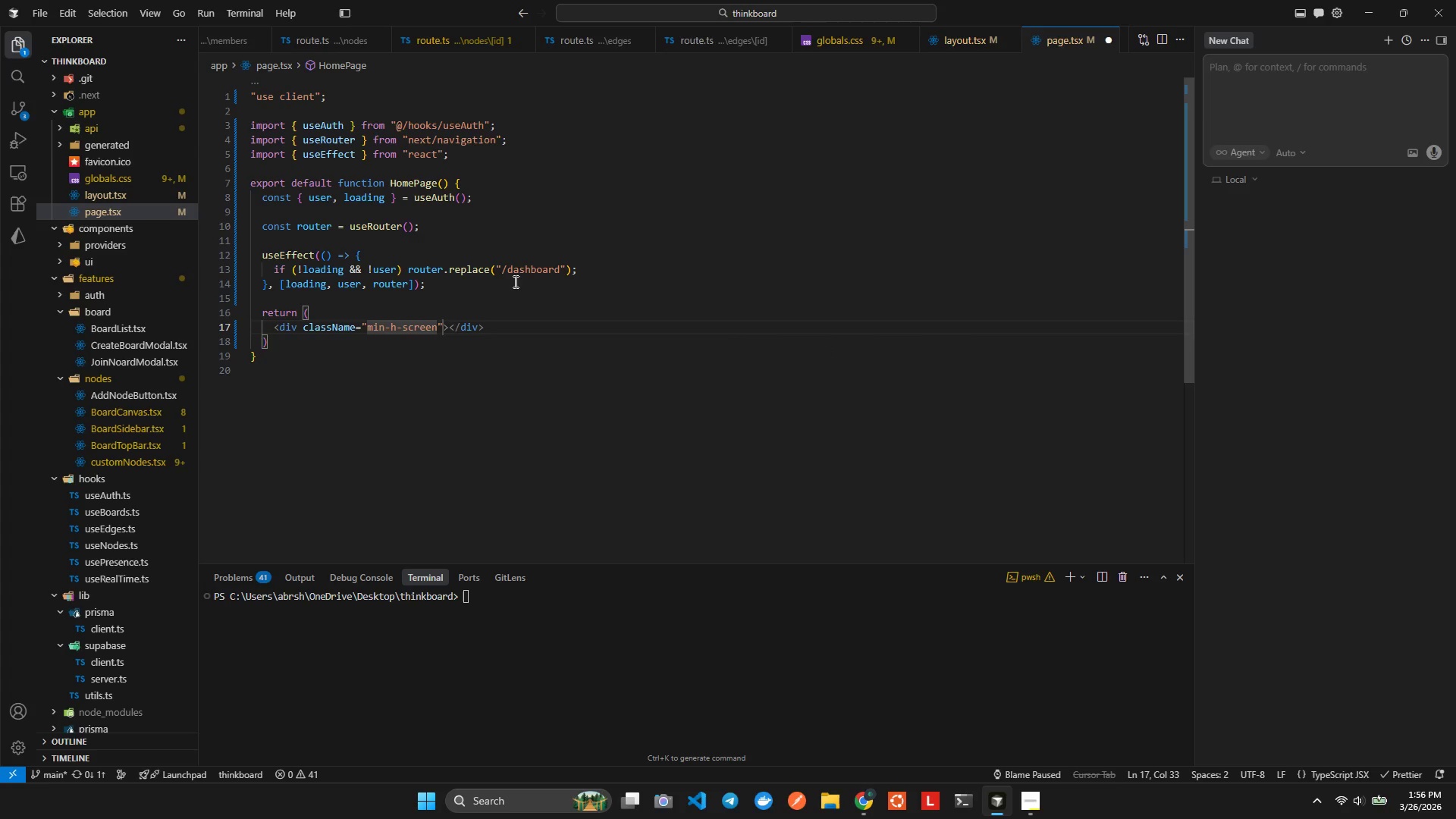 
type( bggrad)
key(Backspace)
key(Backspace)
key(Backspace)
key(Backspace)
type(f)
key(Backspace)
type(grad)
key(Backspace)
key(Backspace)
key(Backspace)
key(Backspace)
 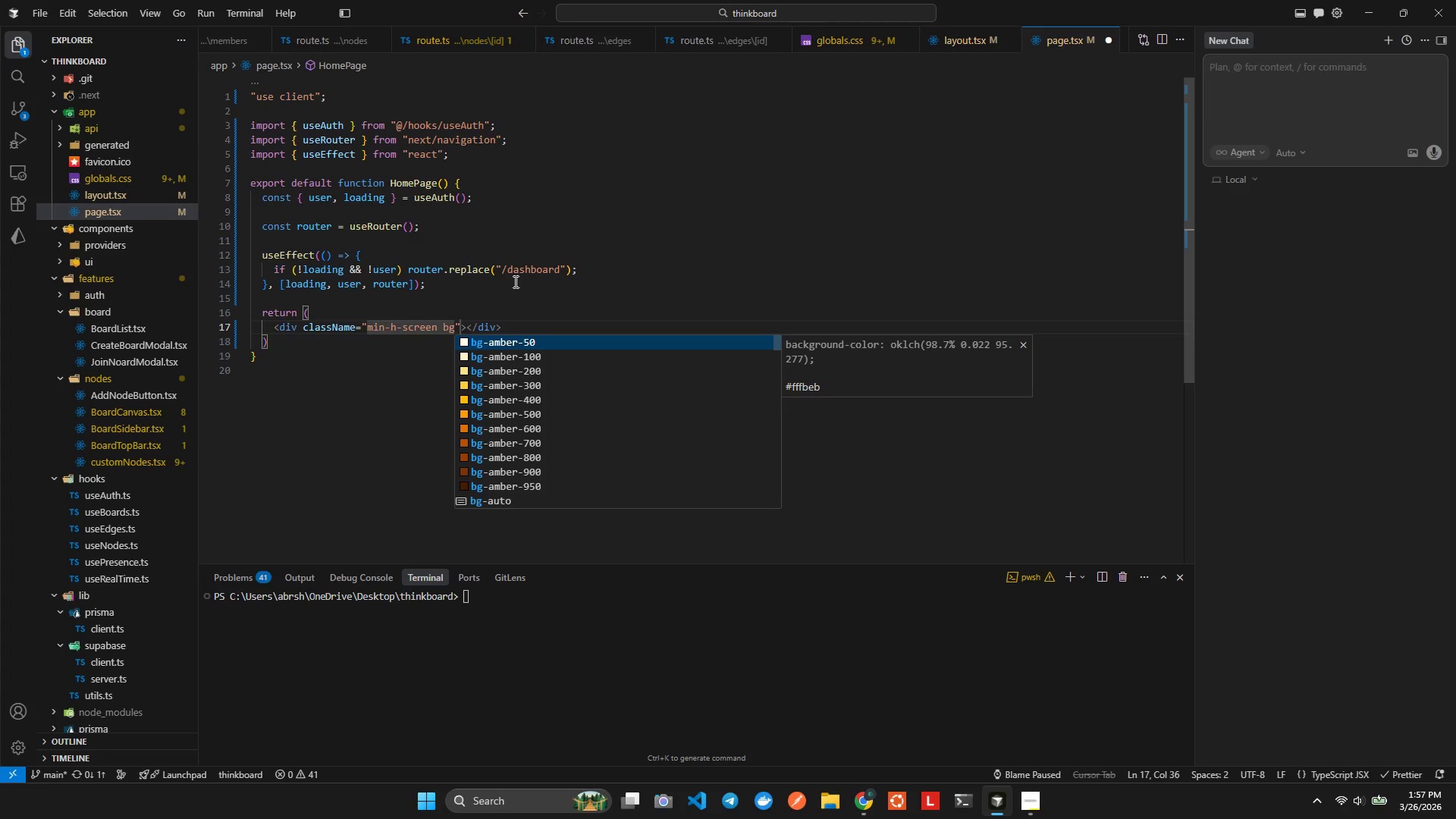 
type(-grad)
 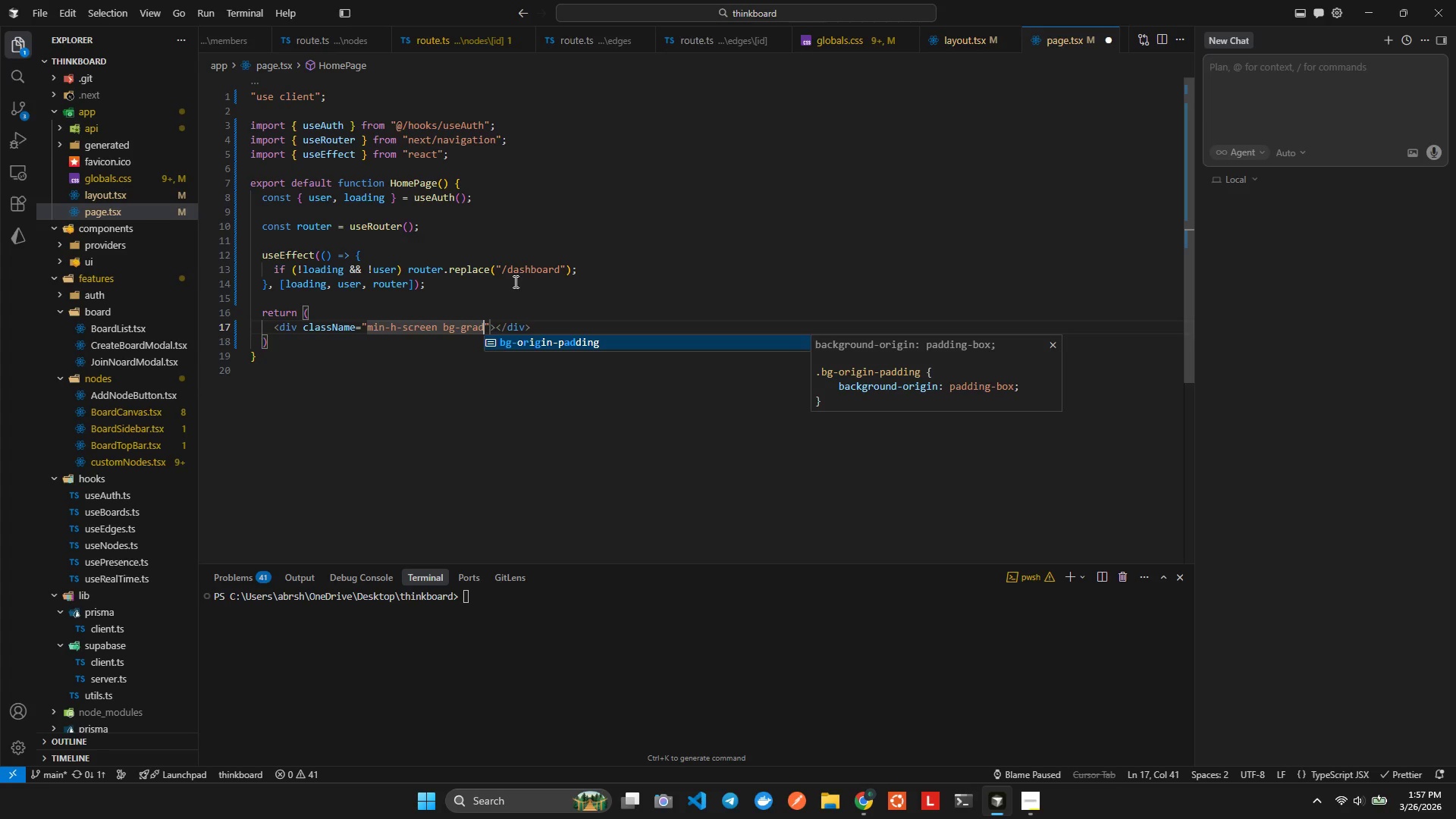 
type(ient)
 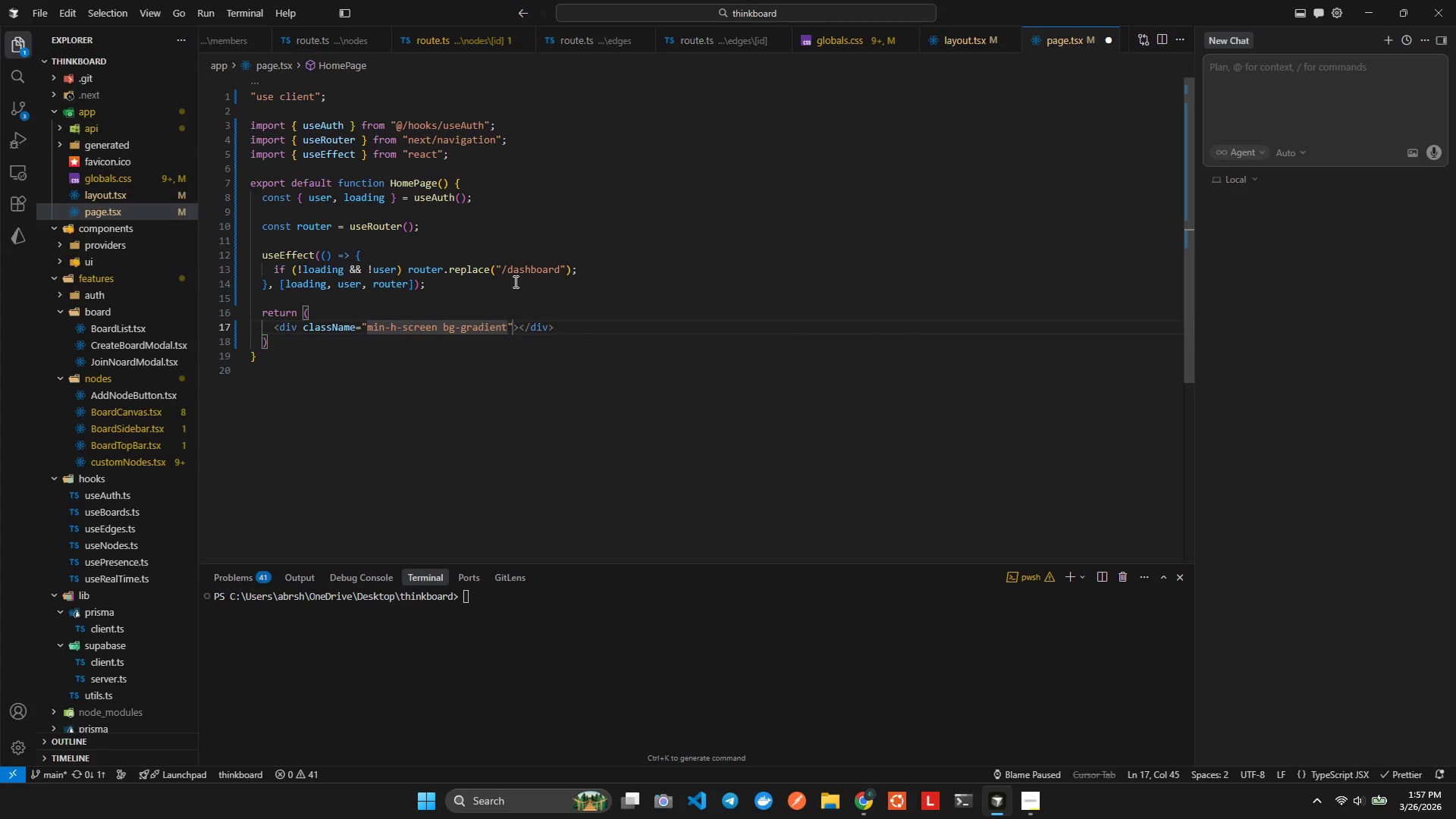 
wait(8.47)
 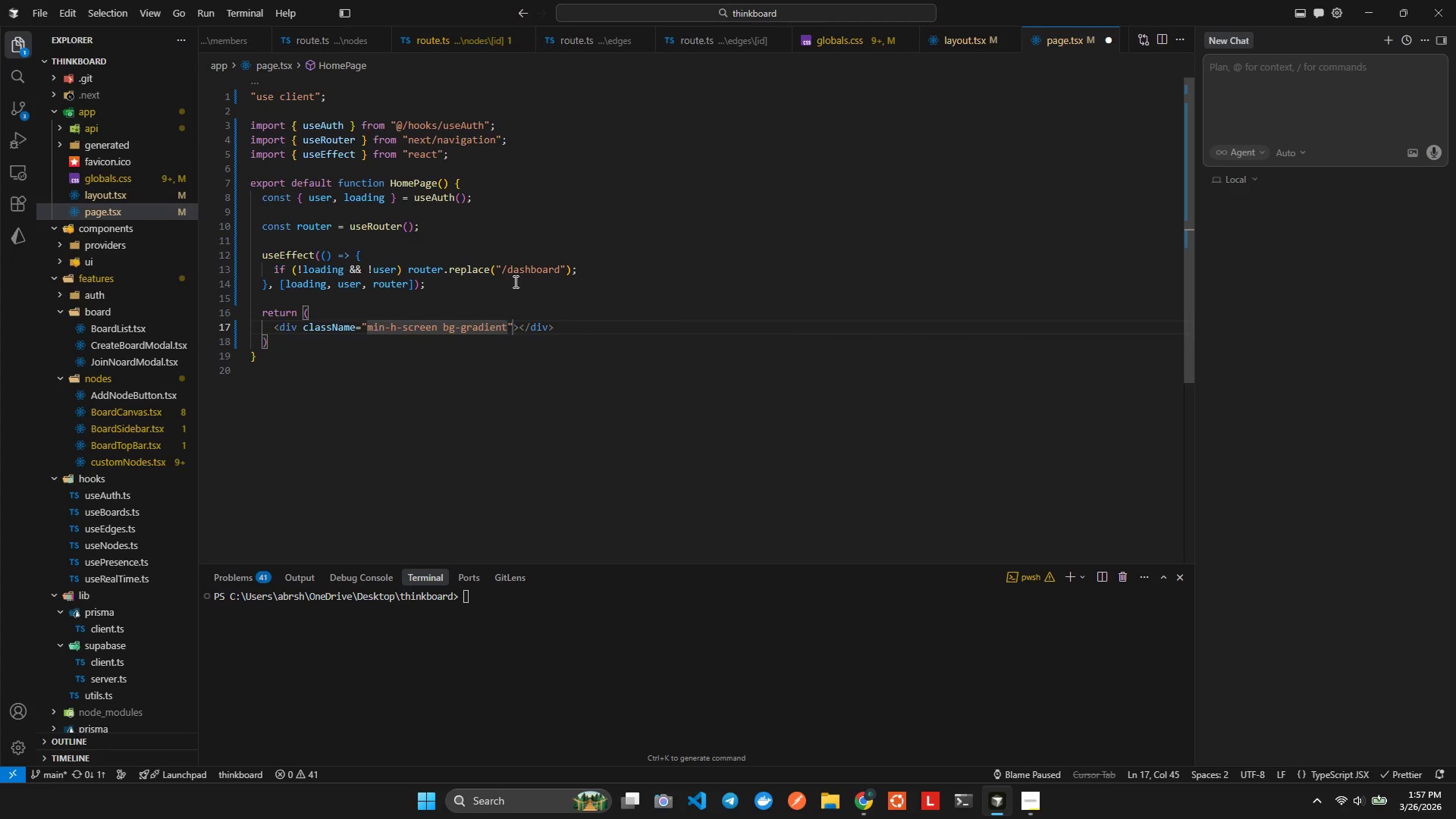 
type(-tobr)
 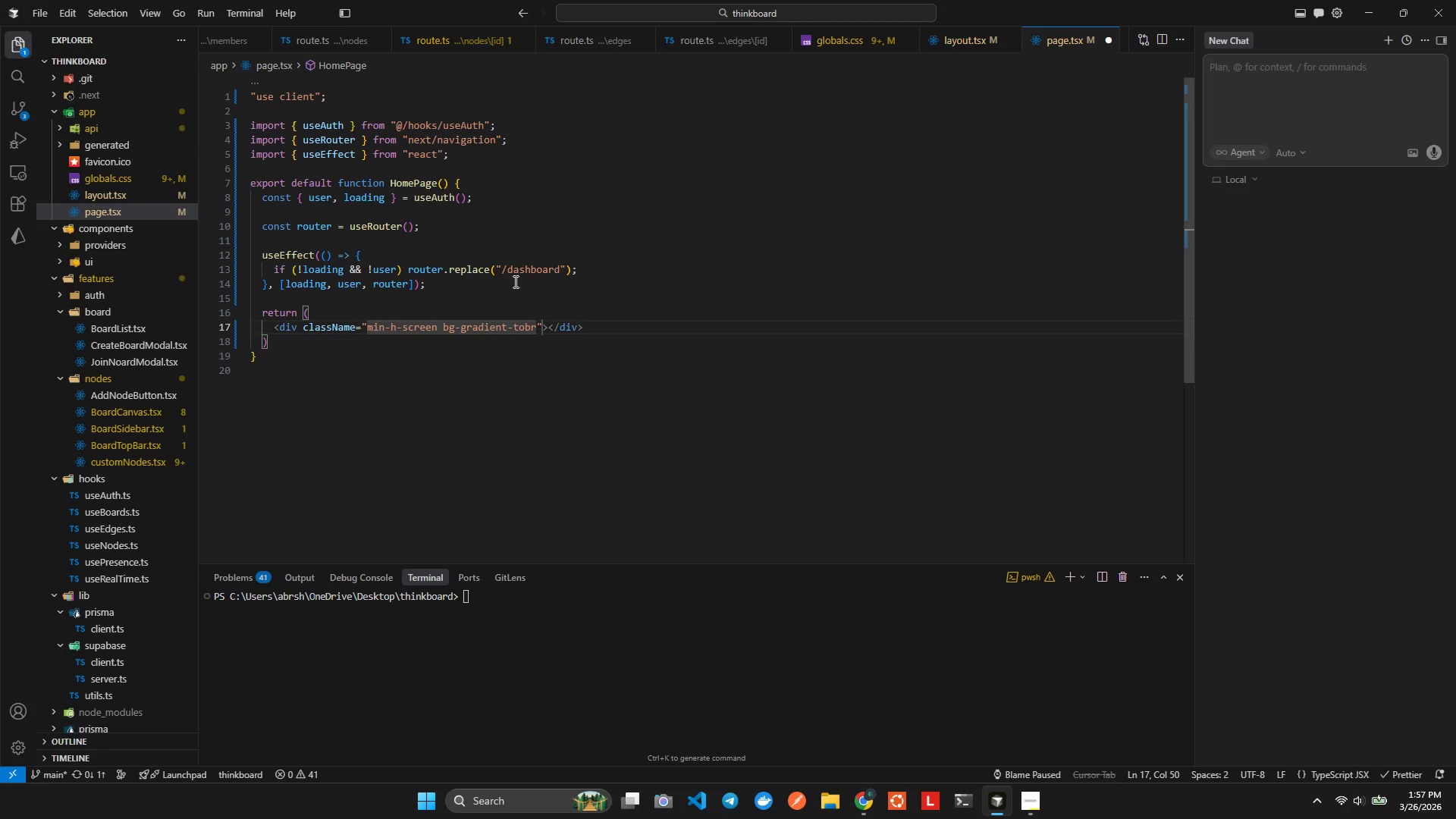 
key(ArrowLeft)
 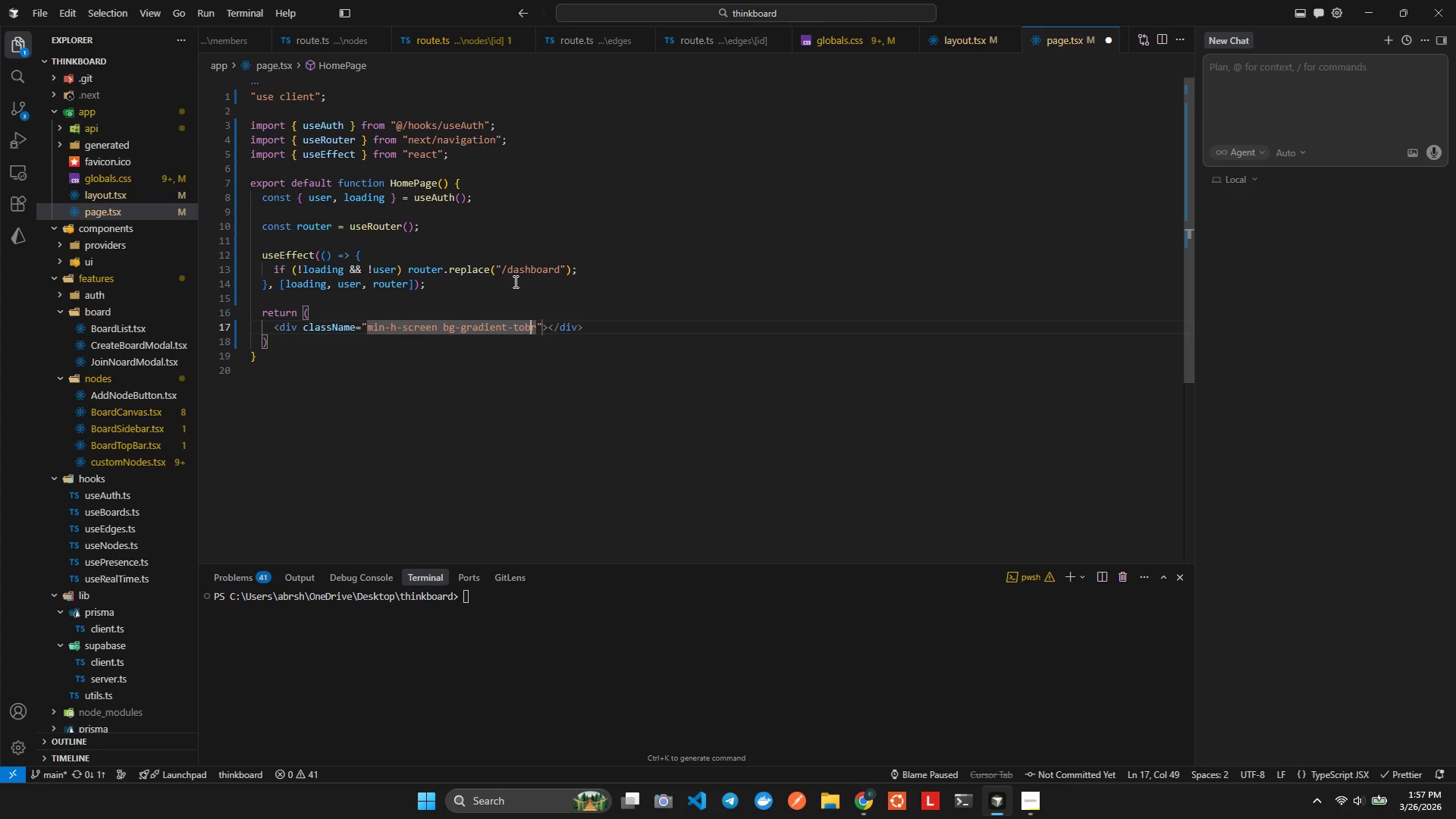 
key(ArrowLeft)
 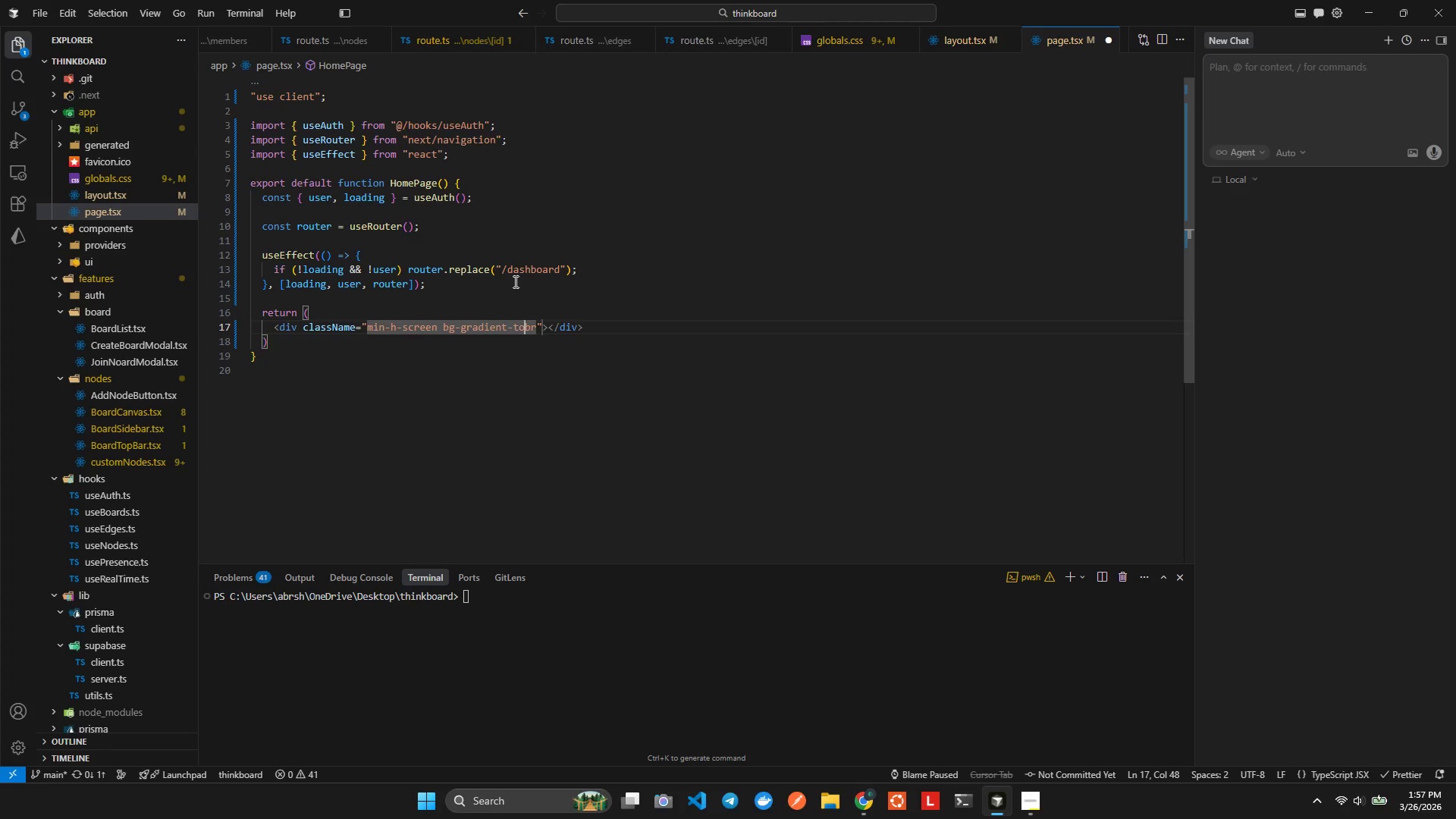 
key(NumpadSubtract)
 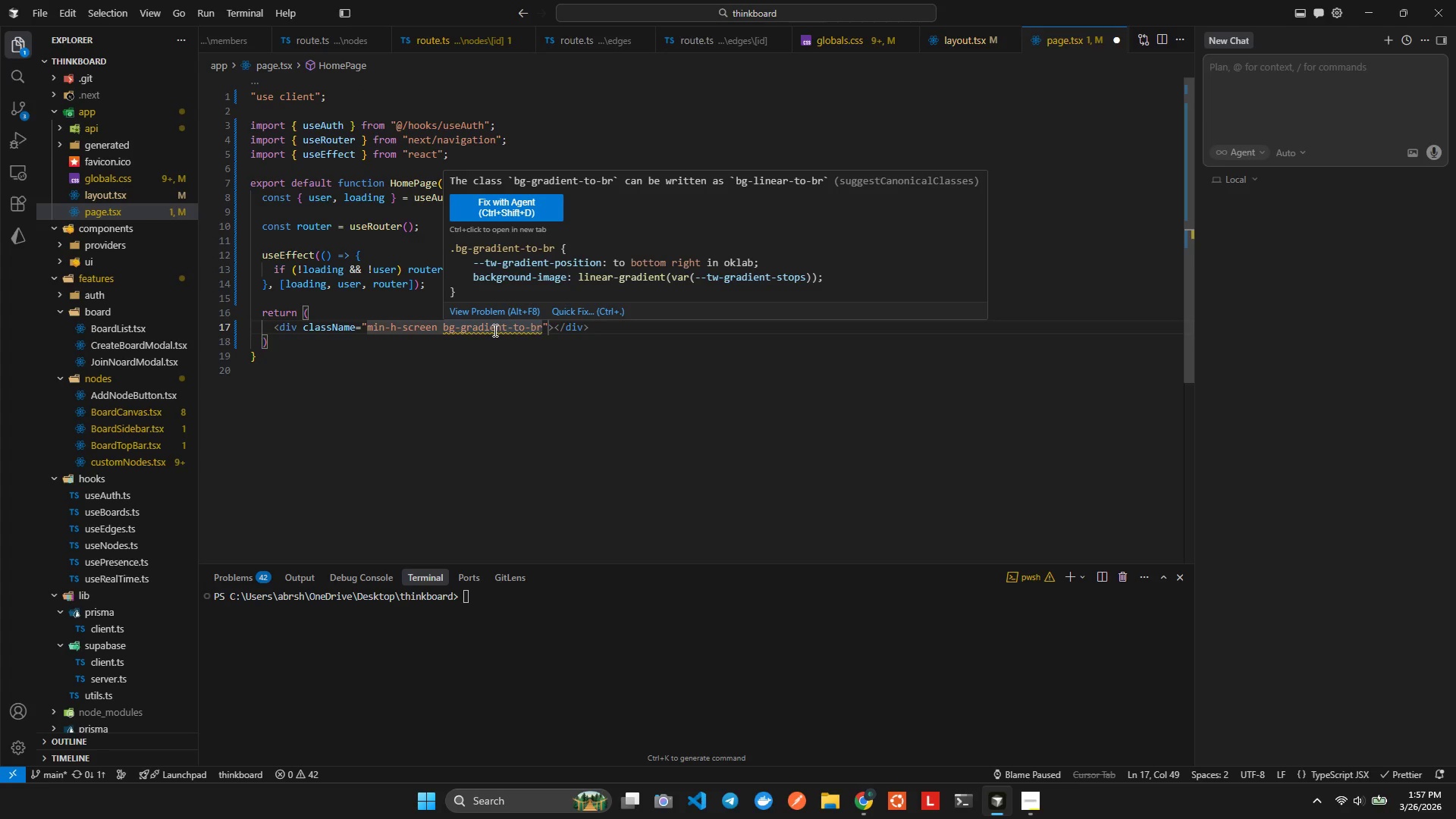 
wait(9.64)
 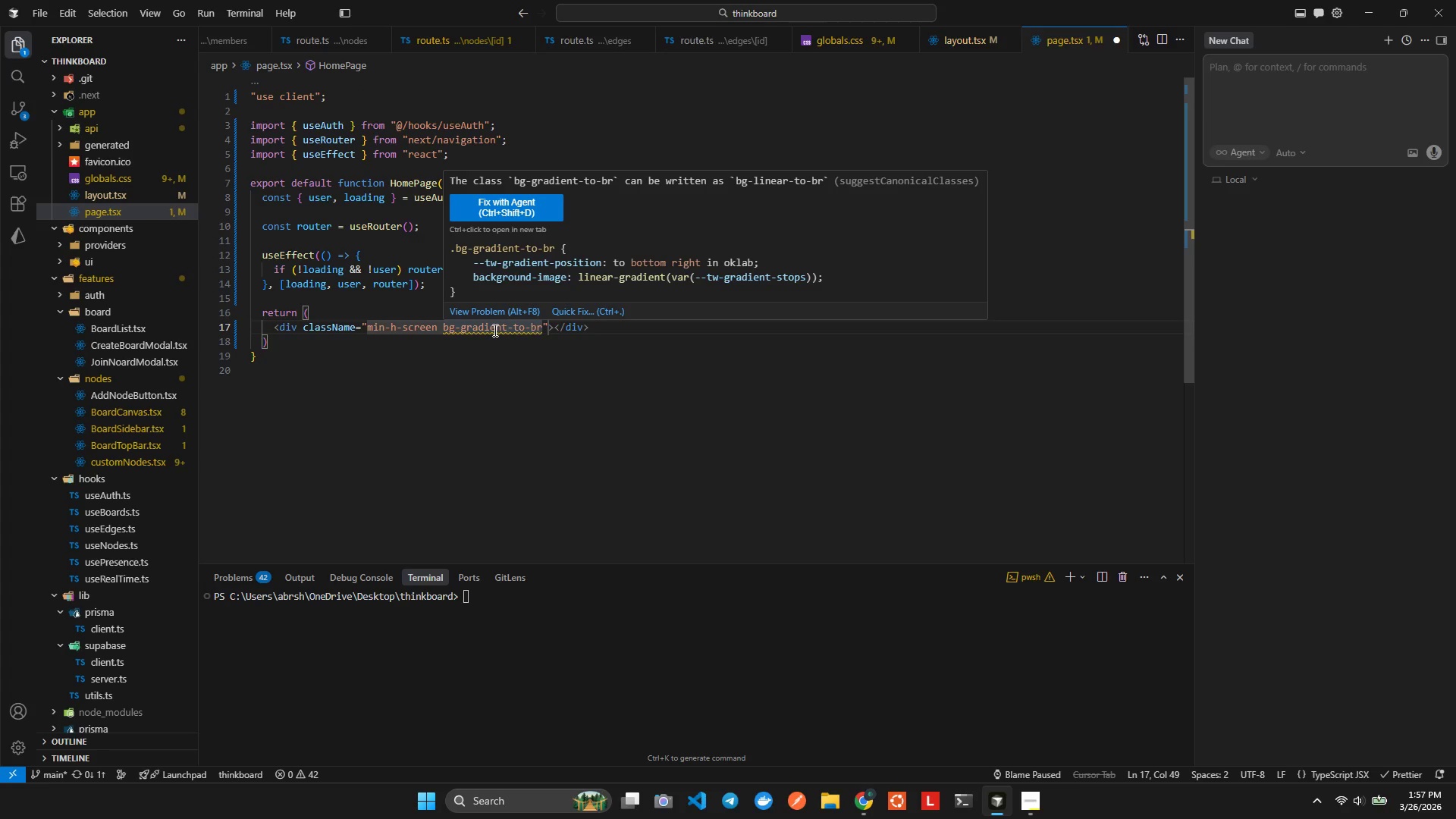 
key(Space)
 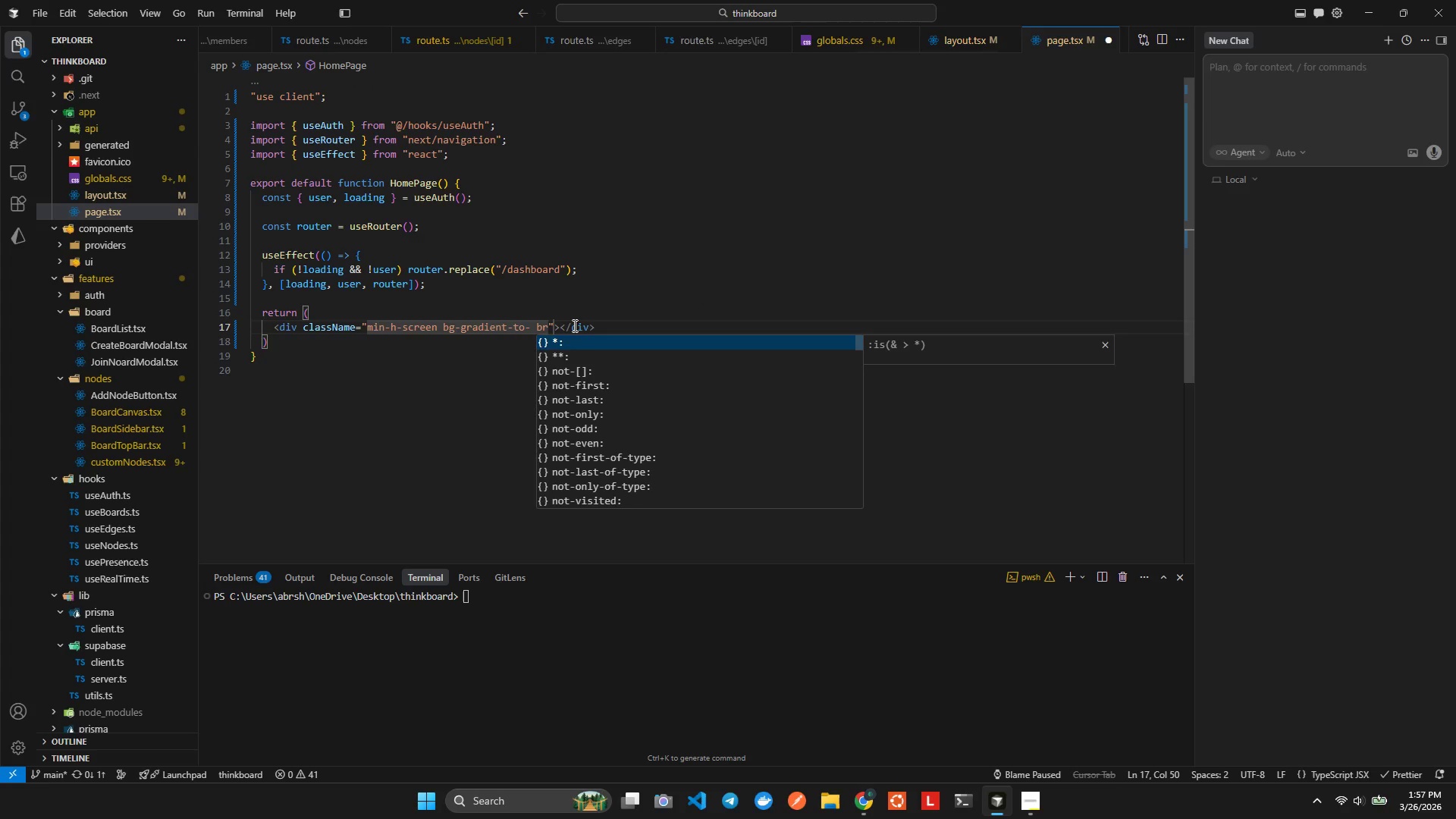 
key(Backspace)
 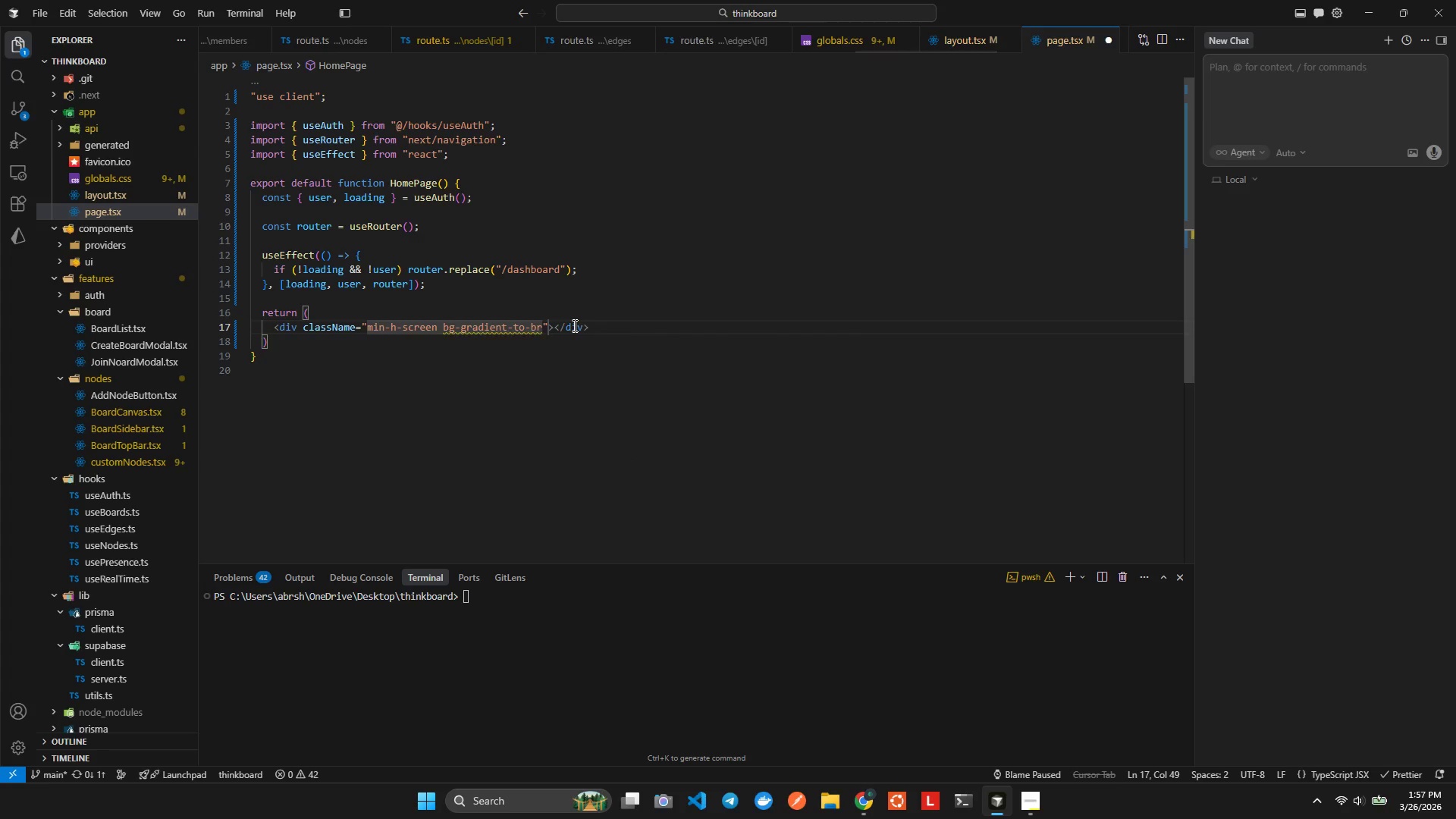 
key(ArrowRight)
 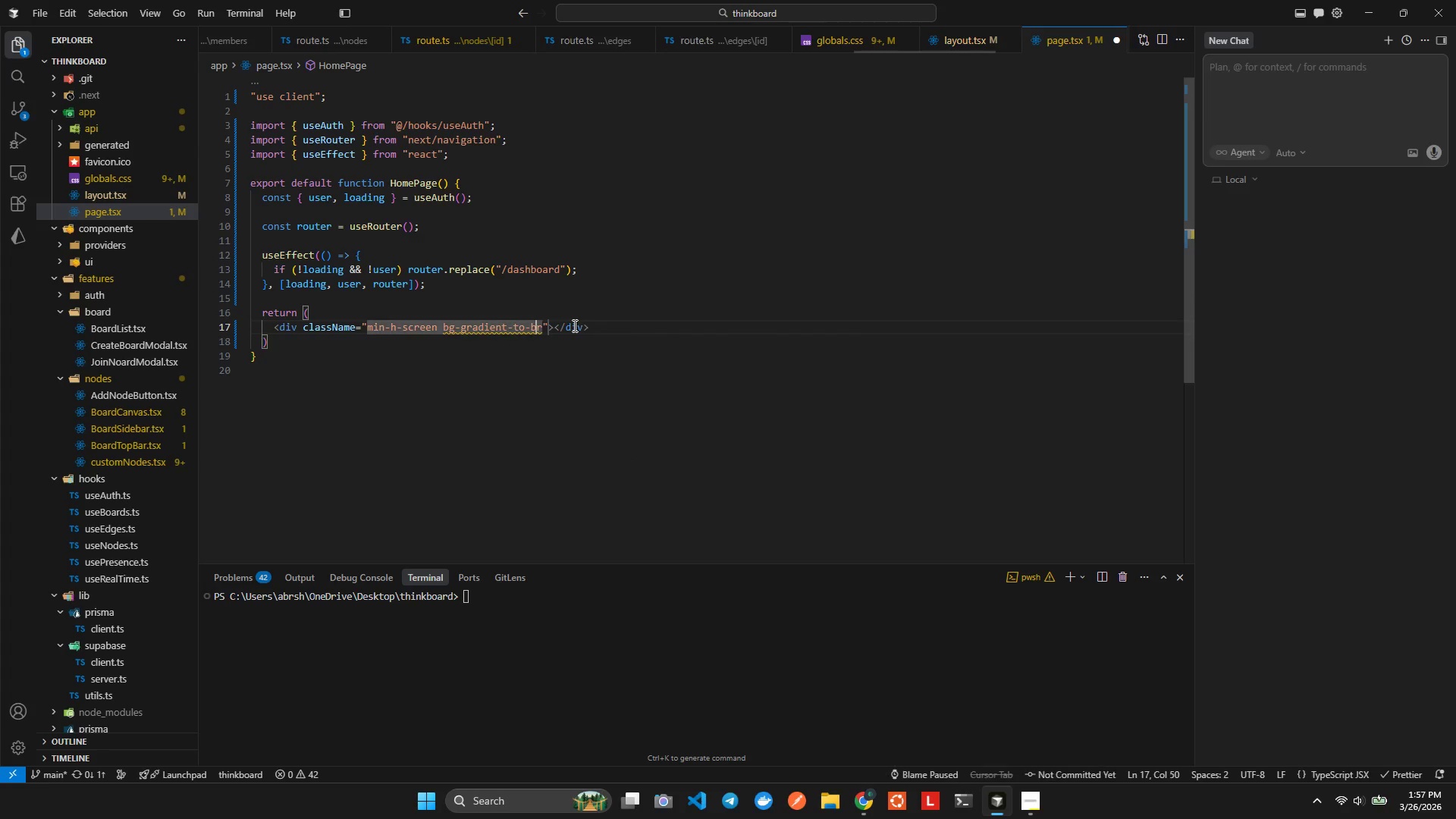 
key(ArrowRight)
 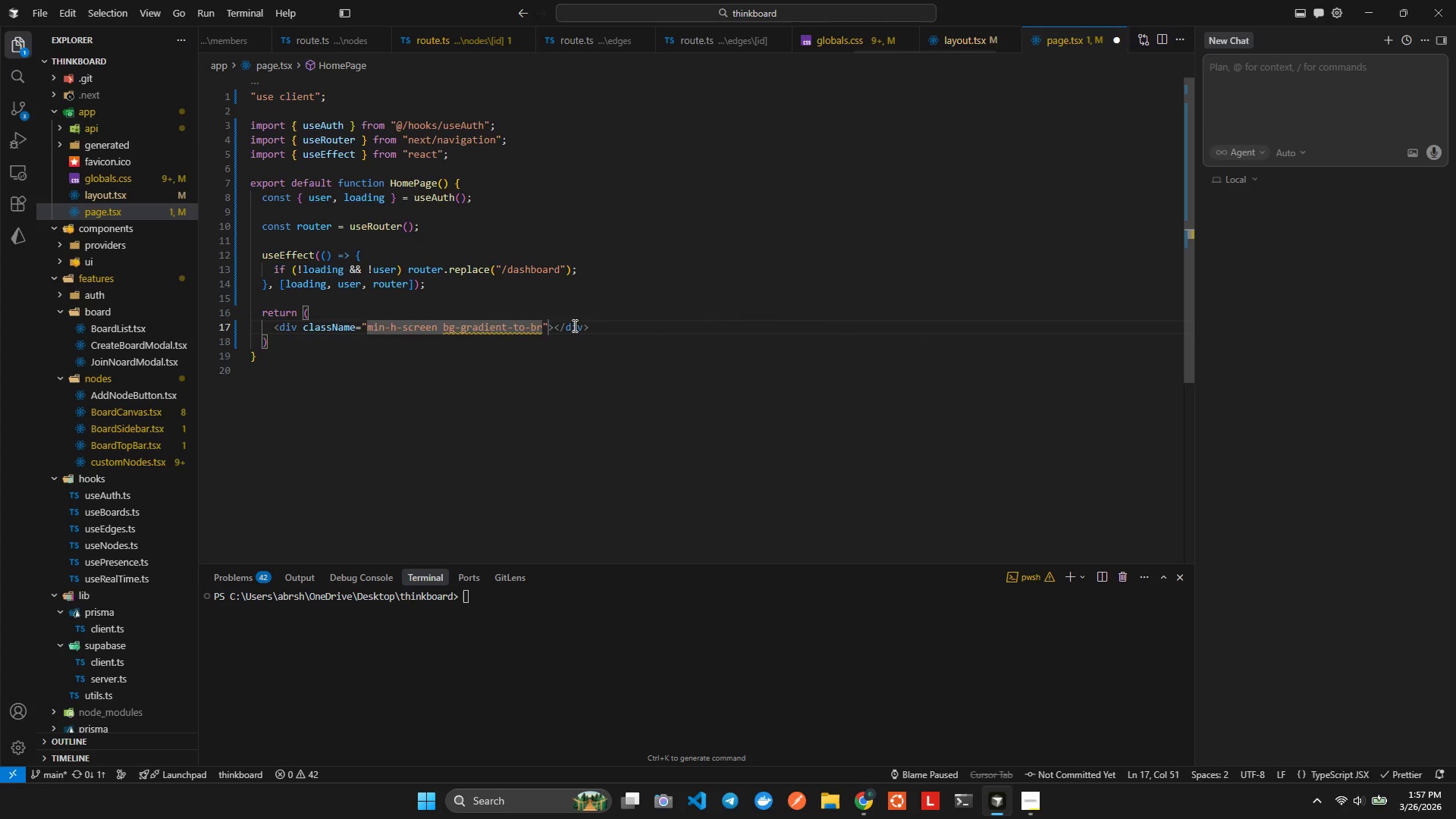 
hold_key(key=ArrowLeft, duration=0.67)
 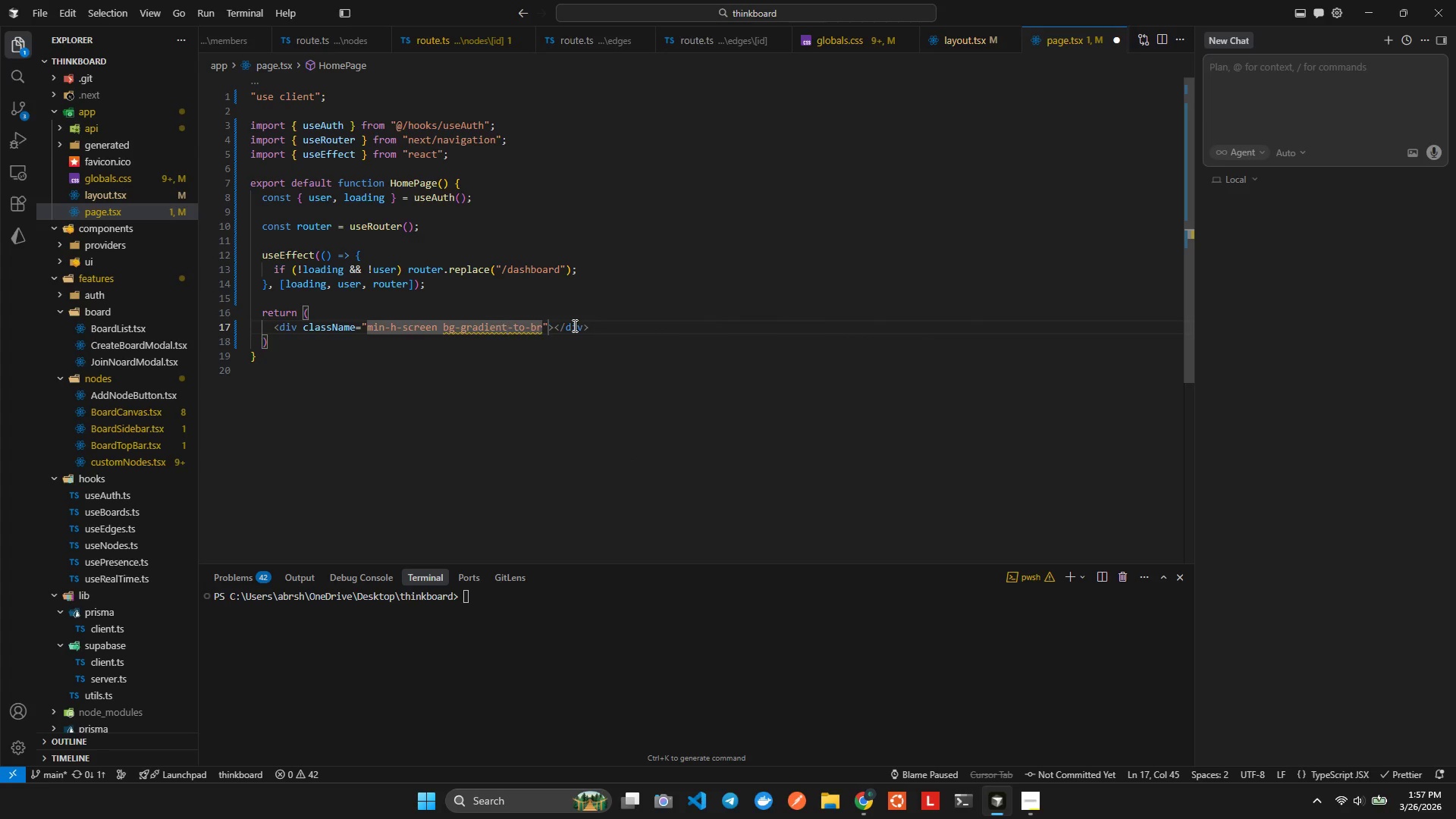 
key(Backspace)
key(Backspace)
key(Backspace)
key(Backspace)
key(Backspace)
key(Backspace)
key(Backspace)
key(Backspace)
type(lin)
key(Backspace)
key(Backspace)
 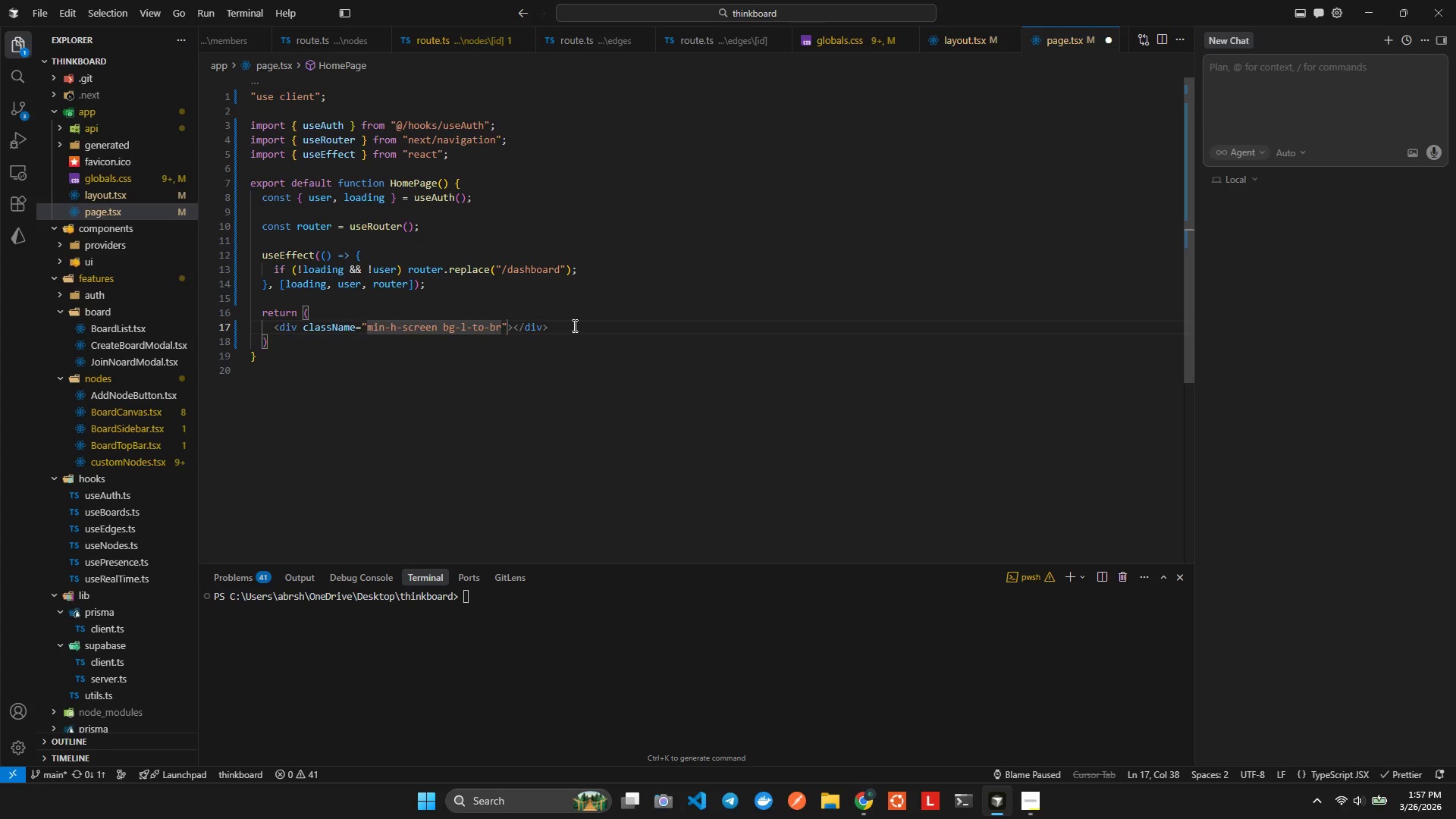 
hold_key(key=ControlLeft, duration=0.5)
 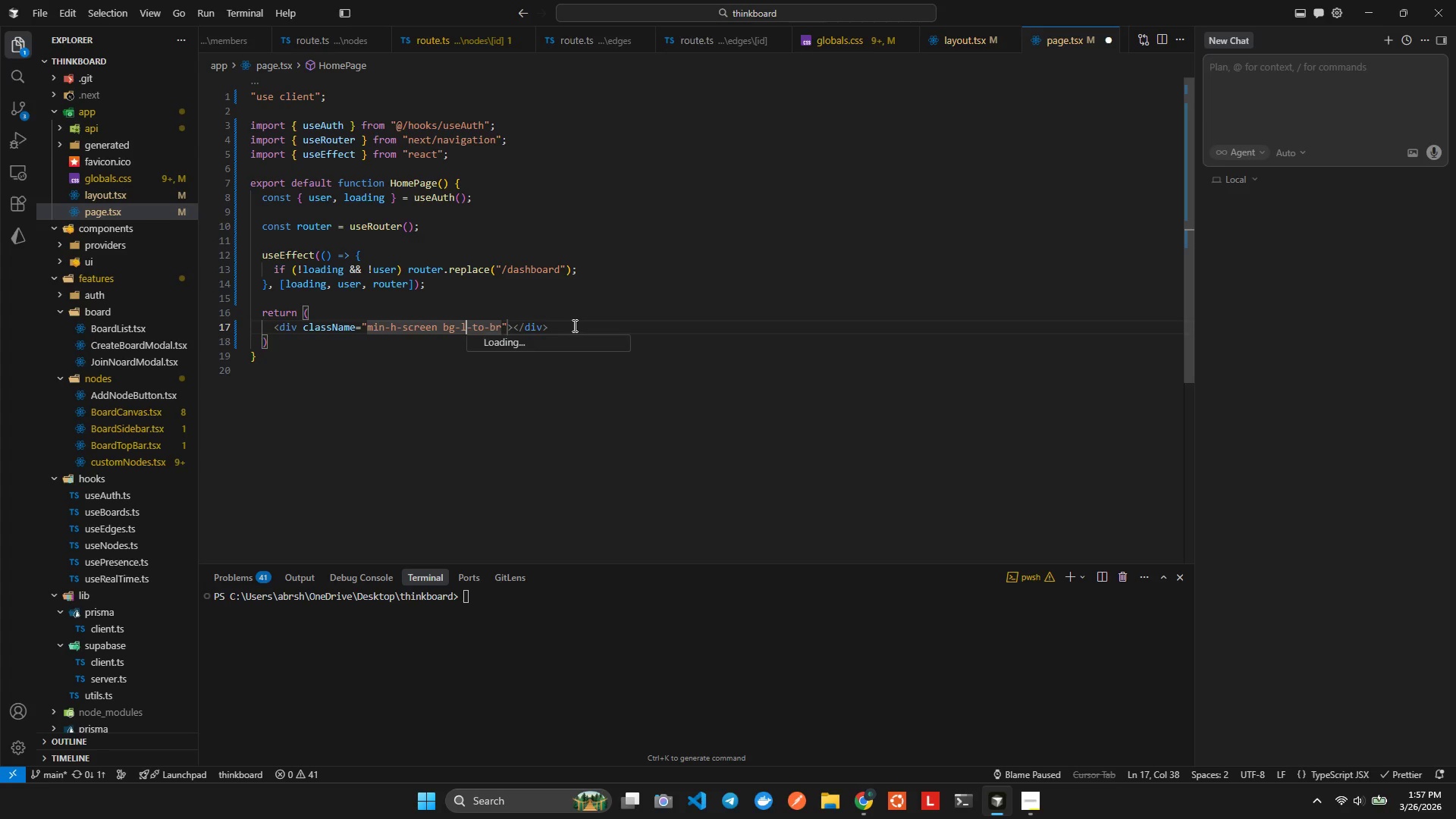 
key(Control+Space)
 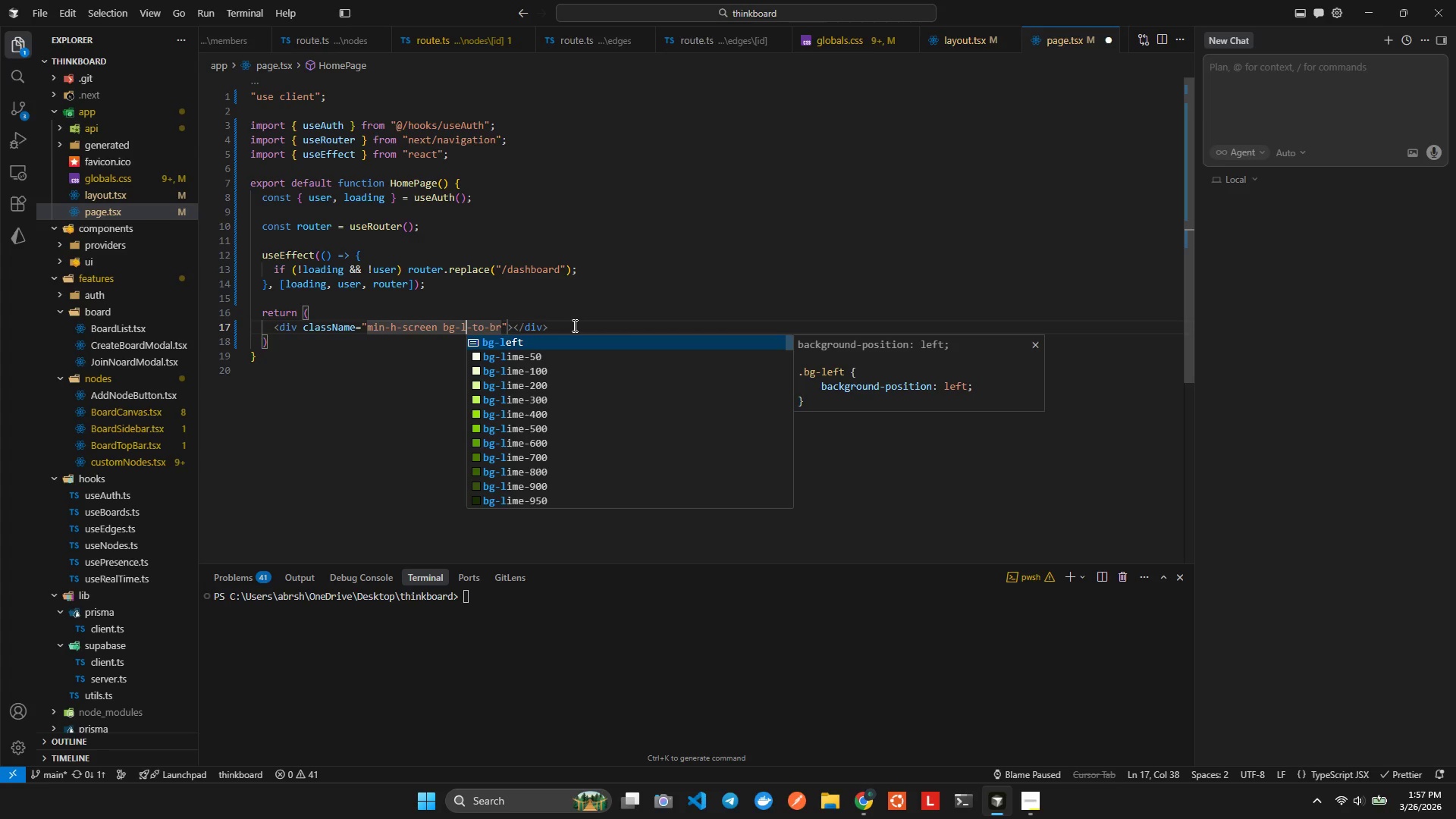 
type(ine)
 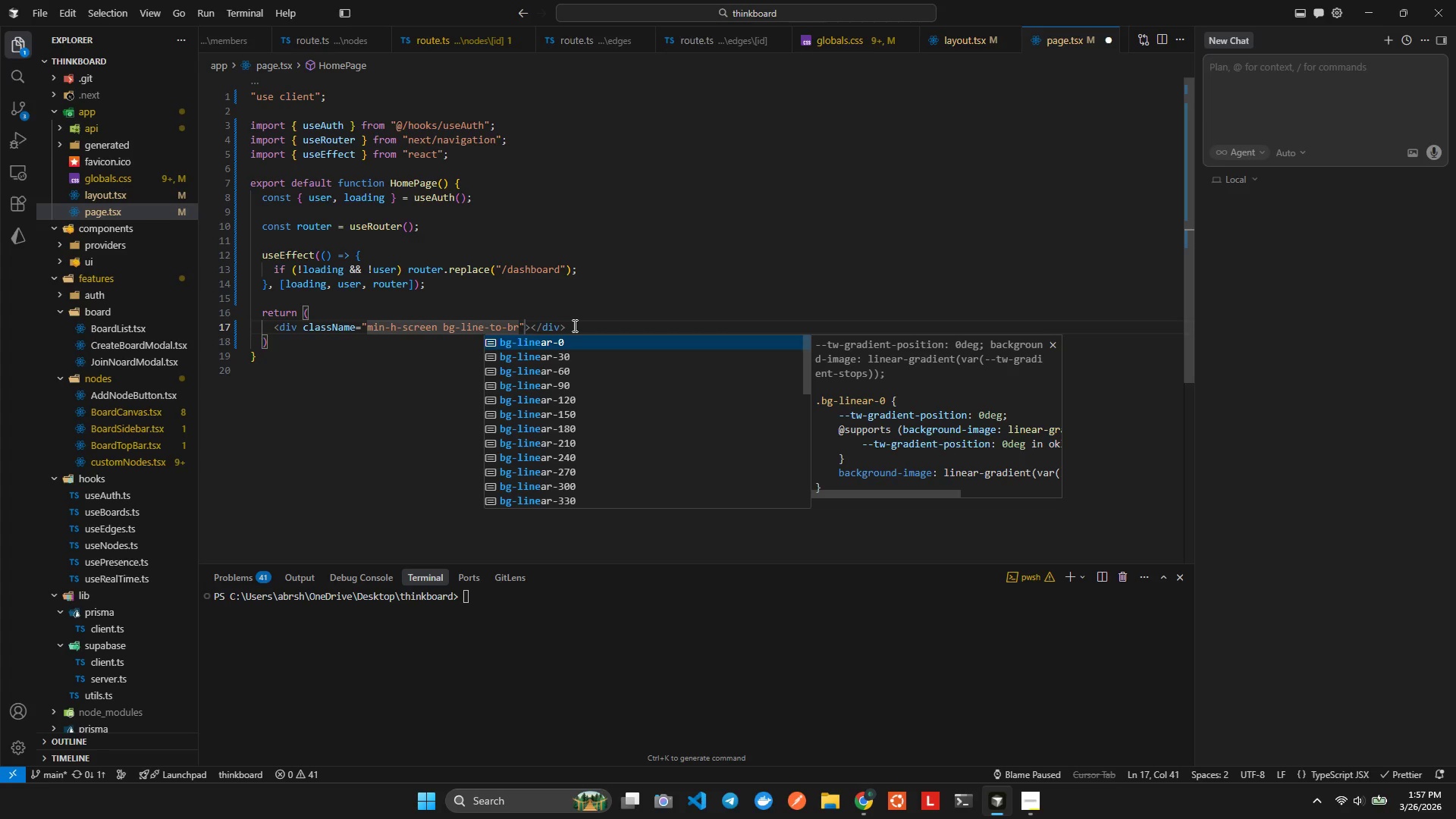 
key(Enter)
 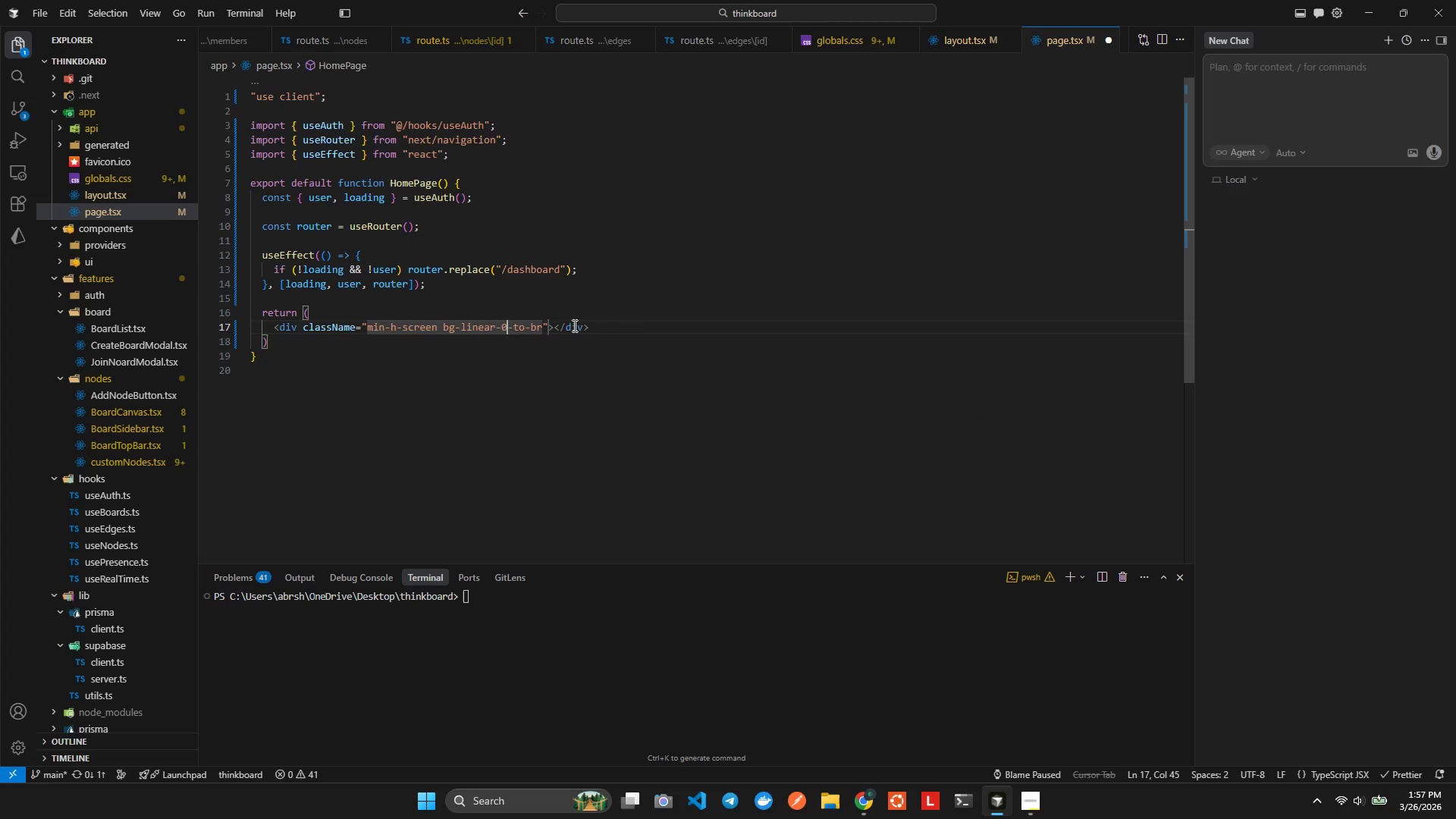 
key(Backspace)
 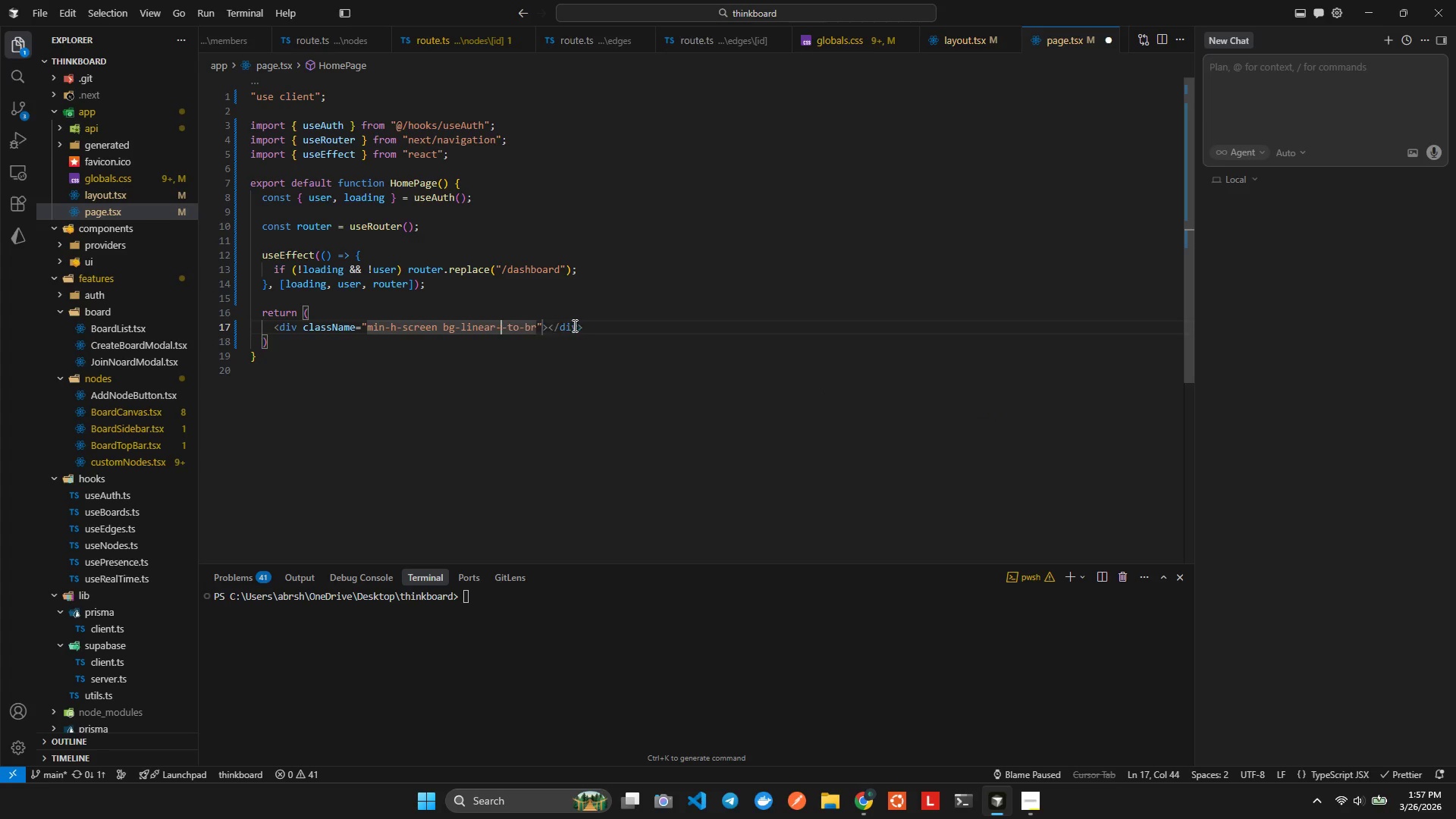 
key(Backspace)
 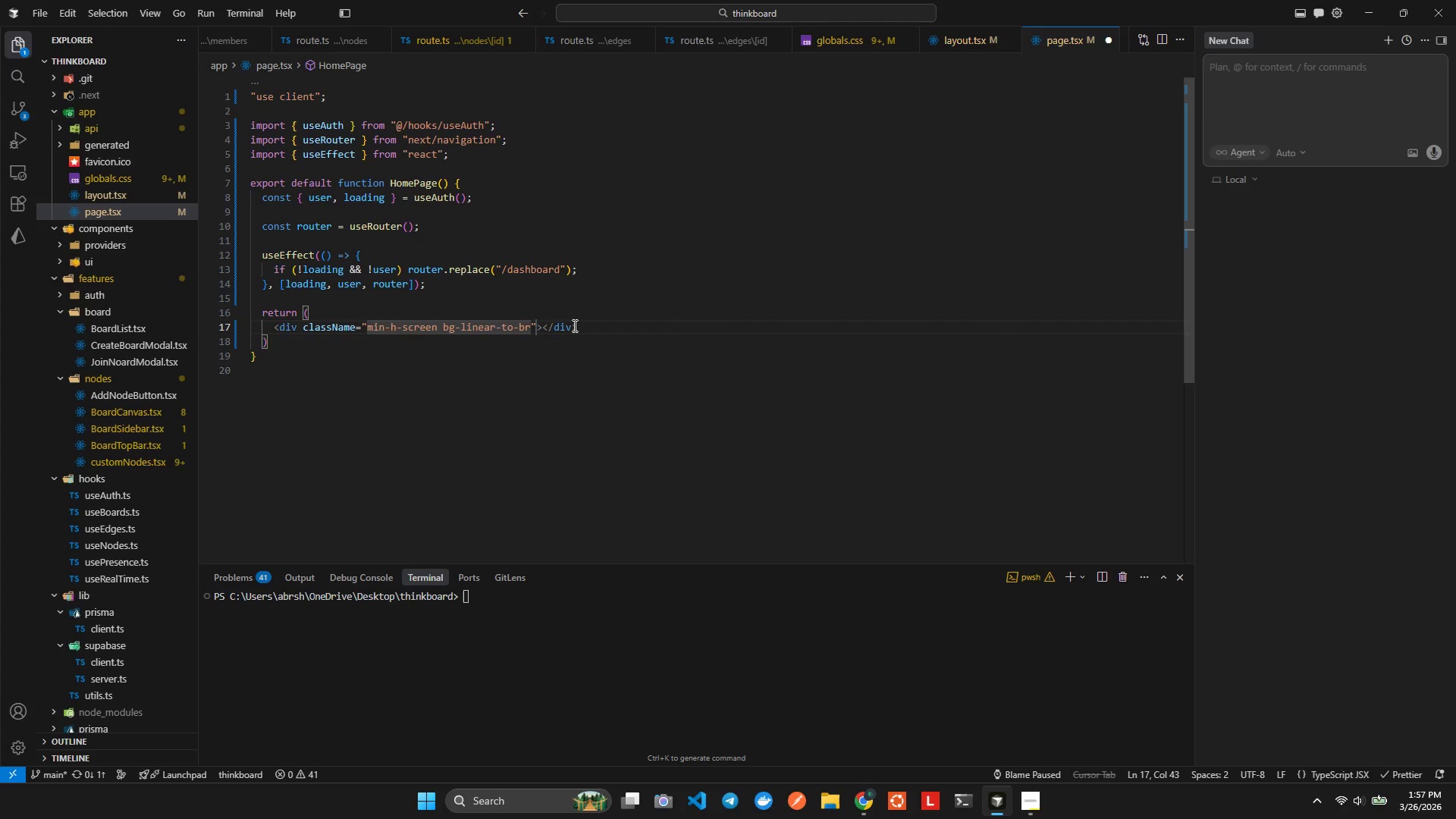 
hold_key(key=ArrowRight, duration=0.67)
 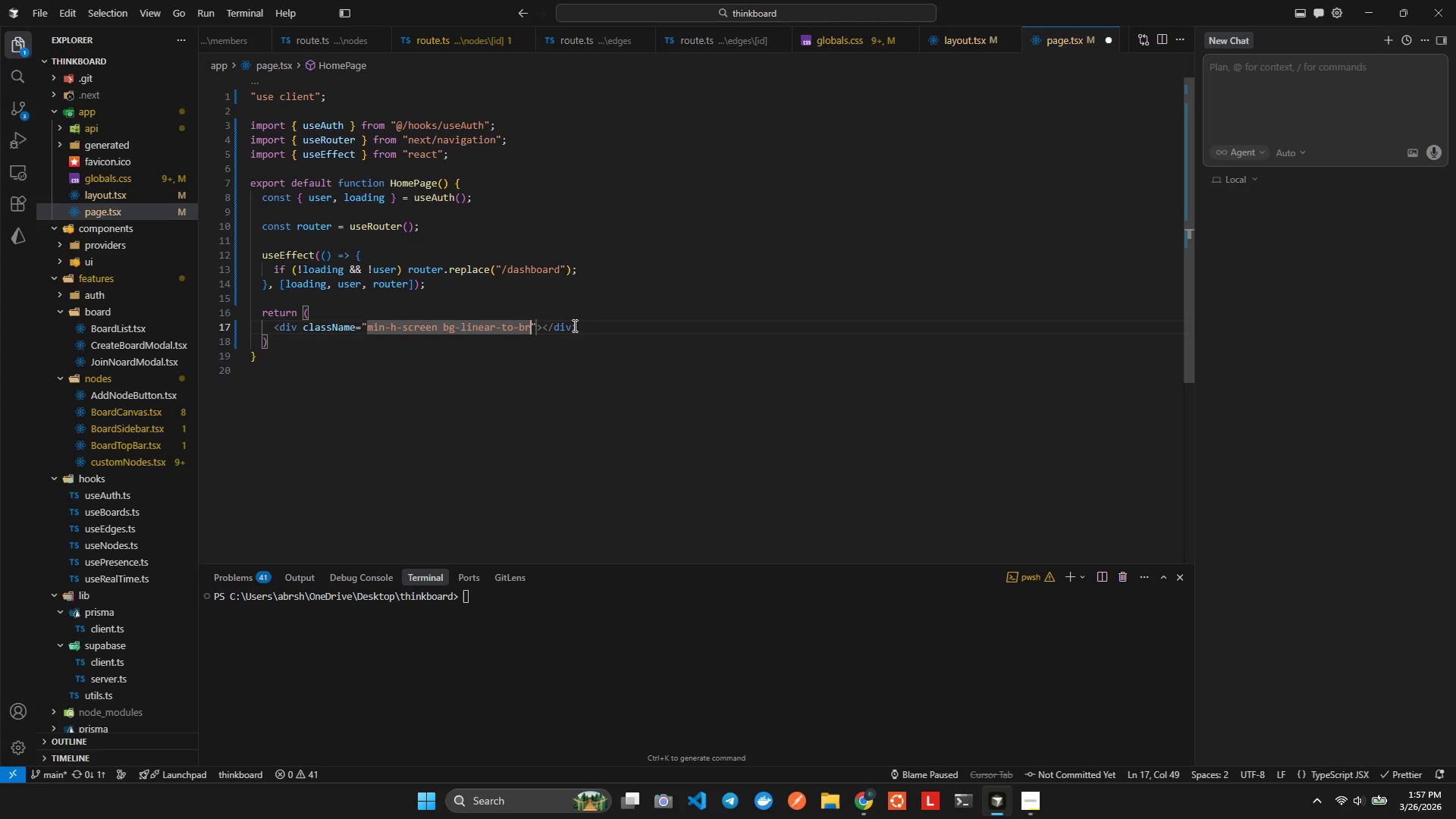 
key(Control+Space)
 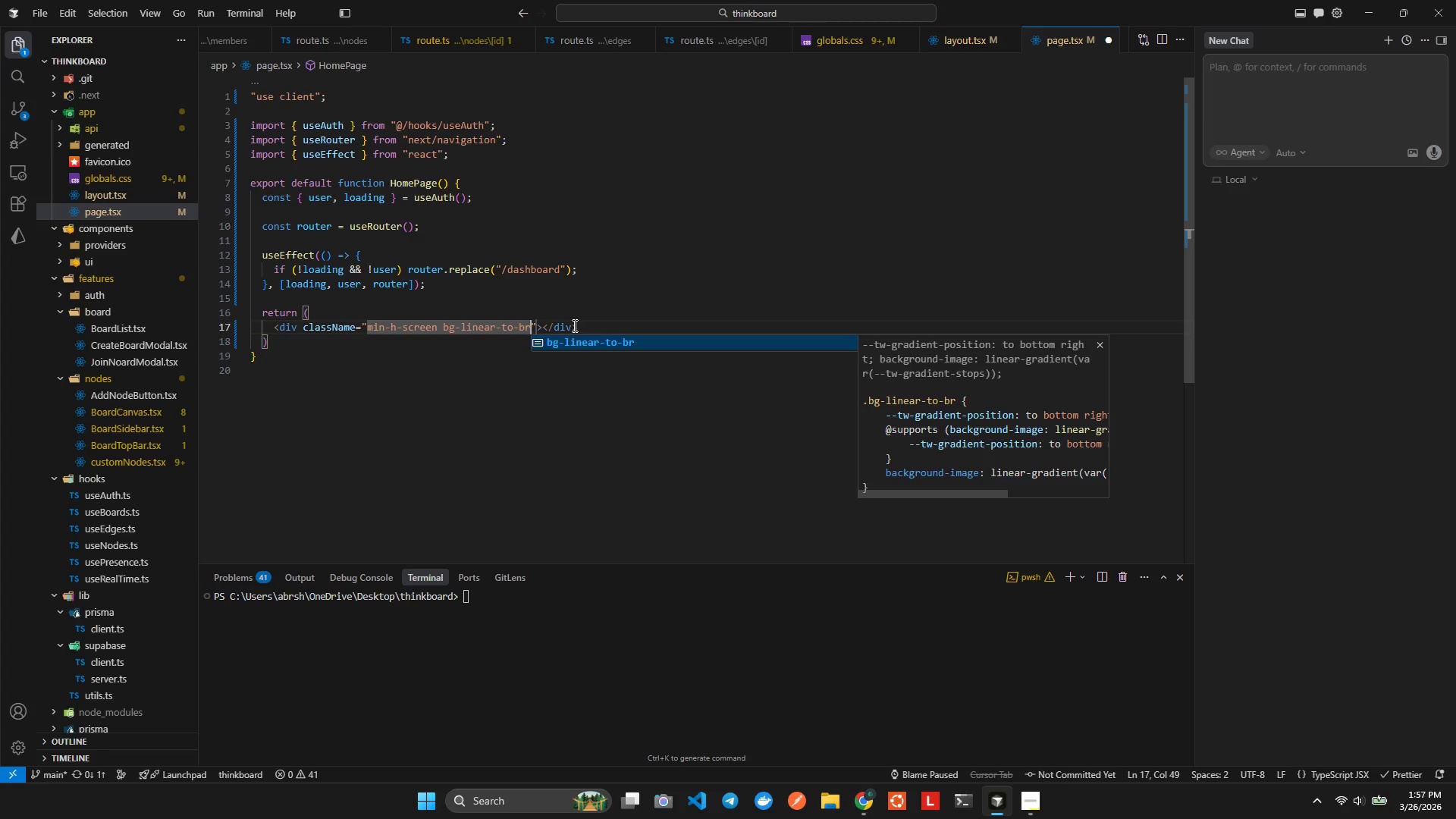 
key(Enter)
 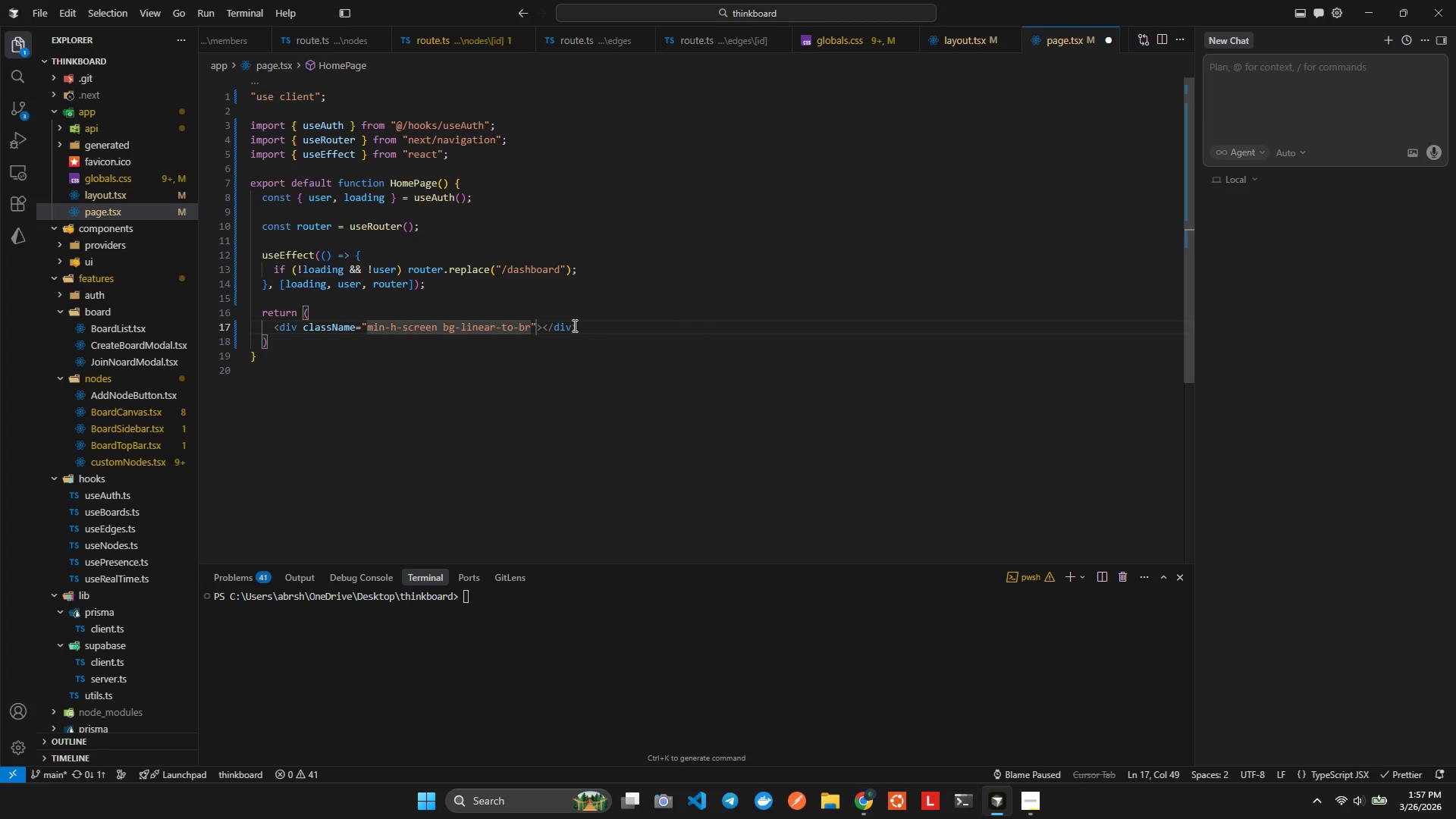 
type( fromslate50)
 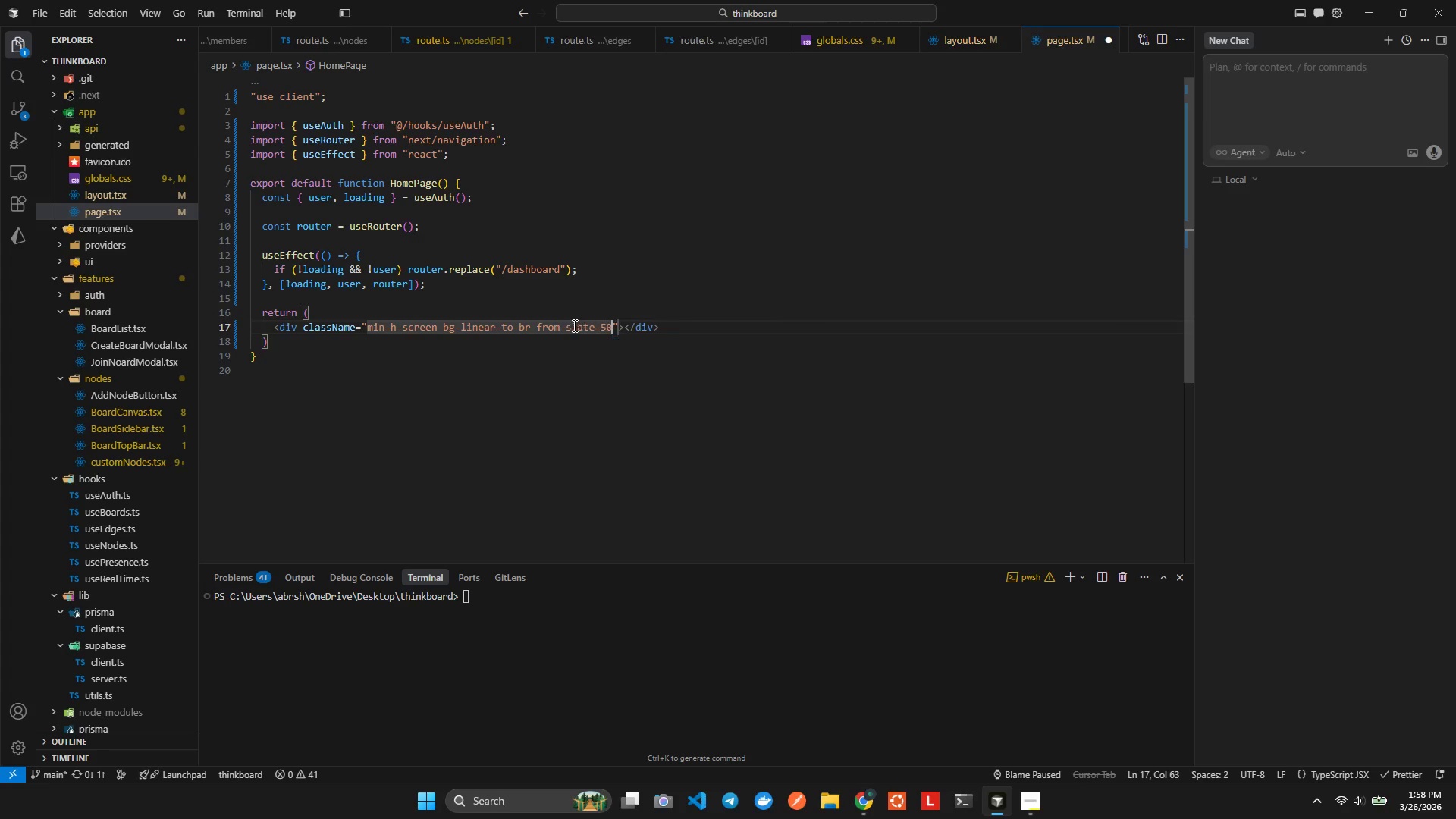 
key(Enter)
 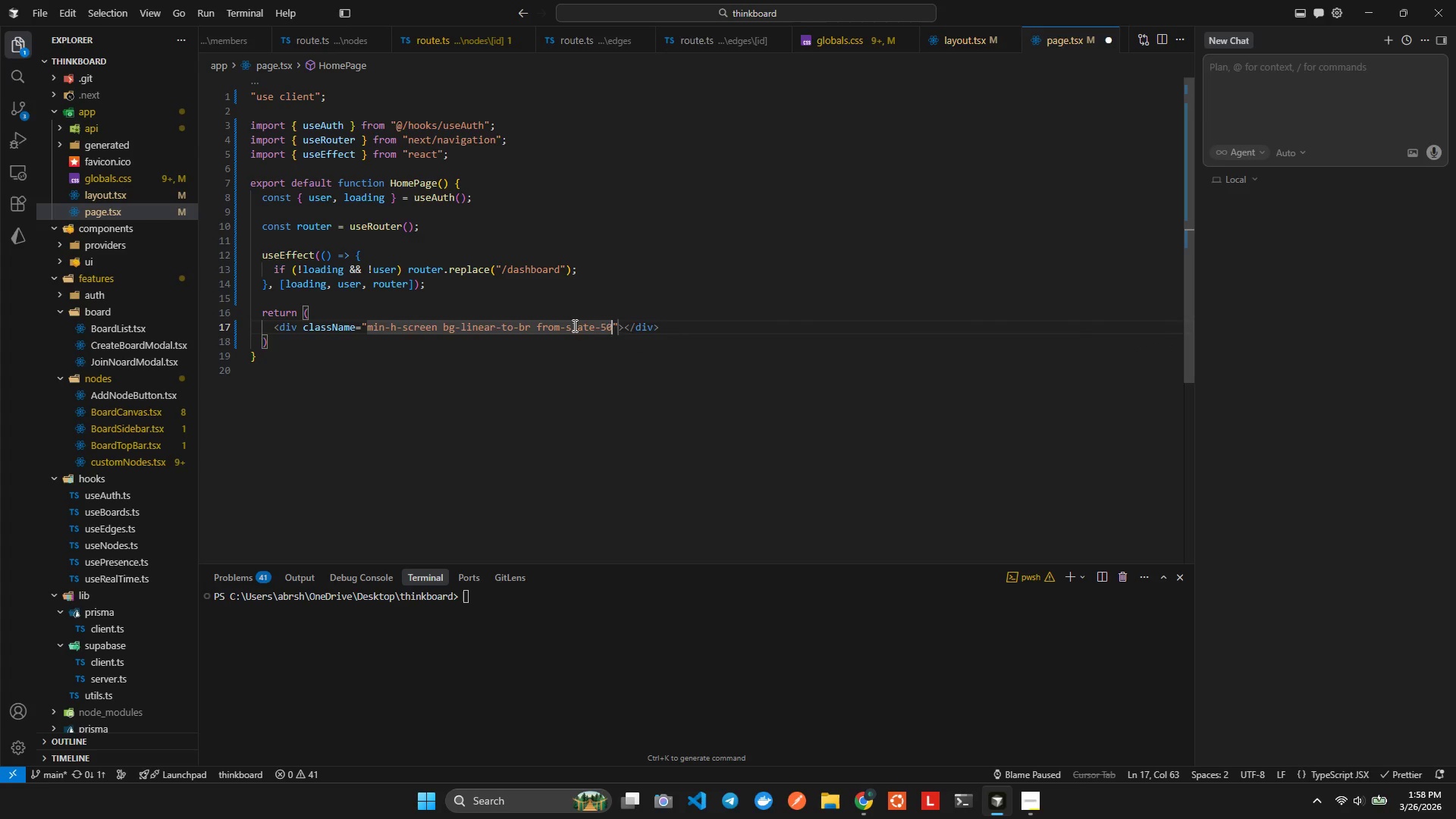 
type( viawhit)
 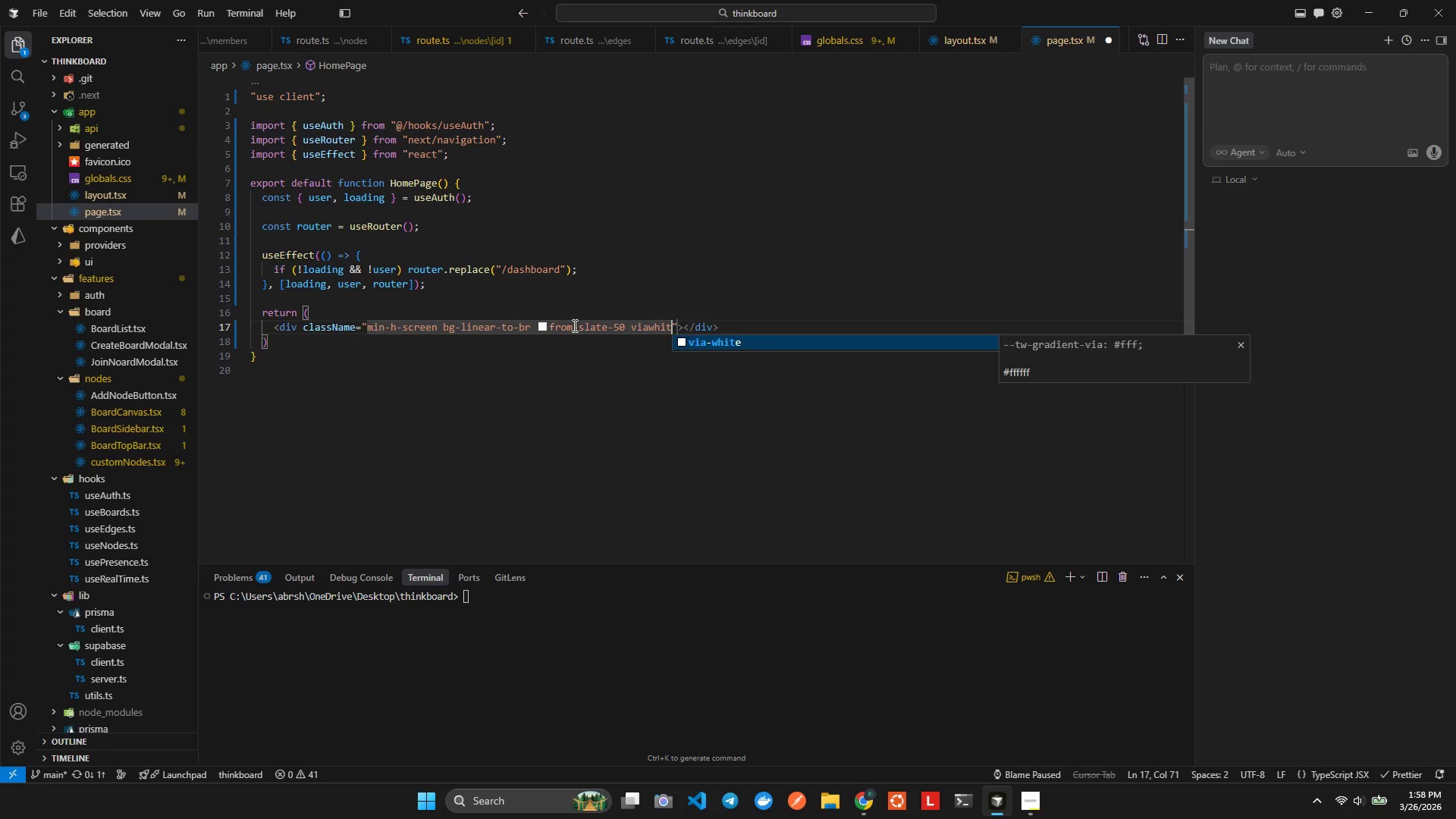 
key(Enter)
 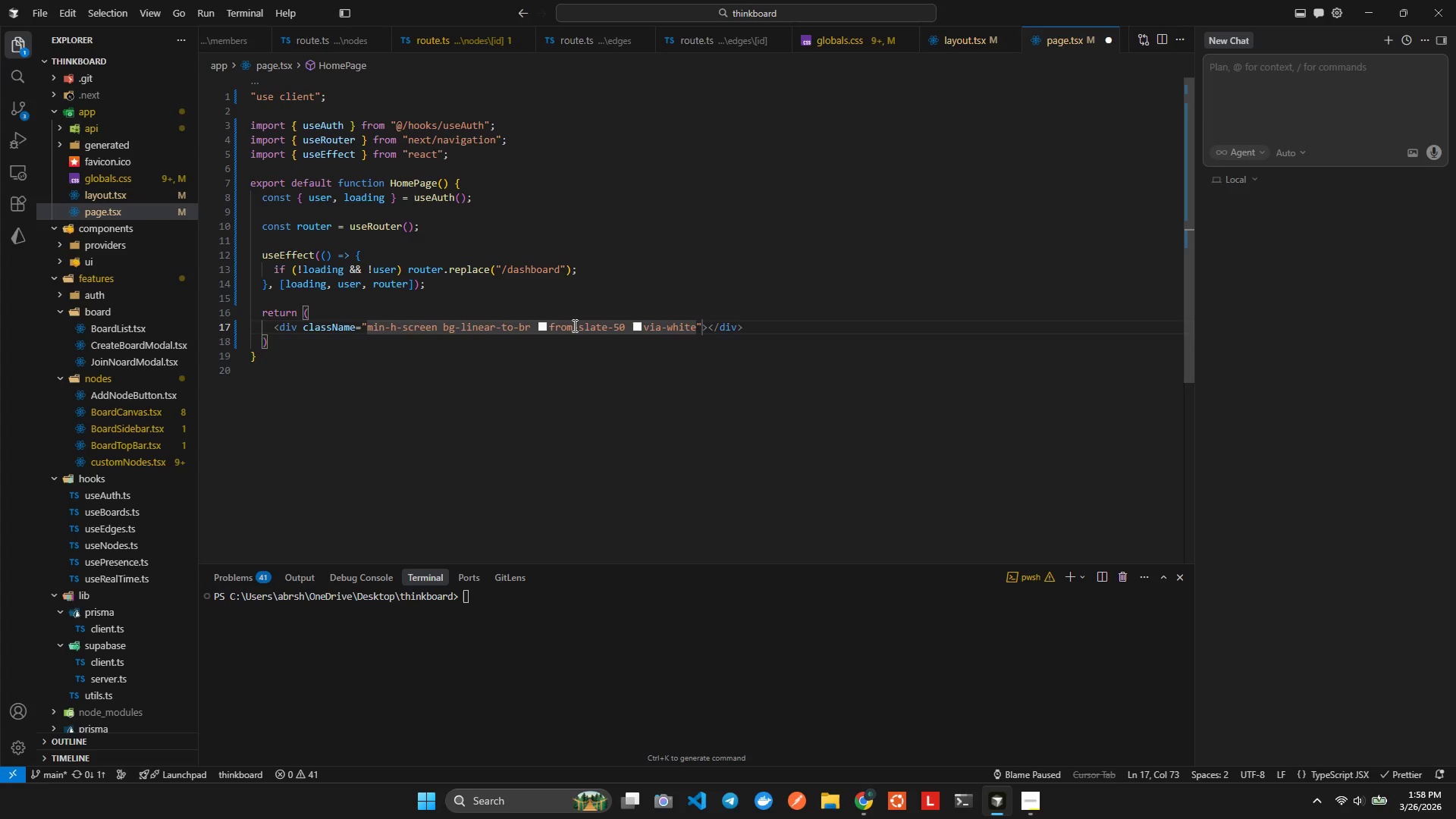 
type( toing50)
 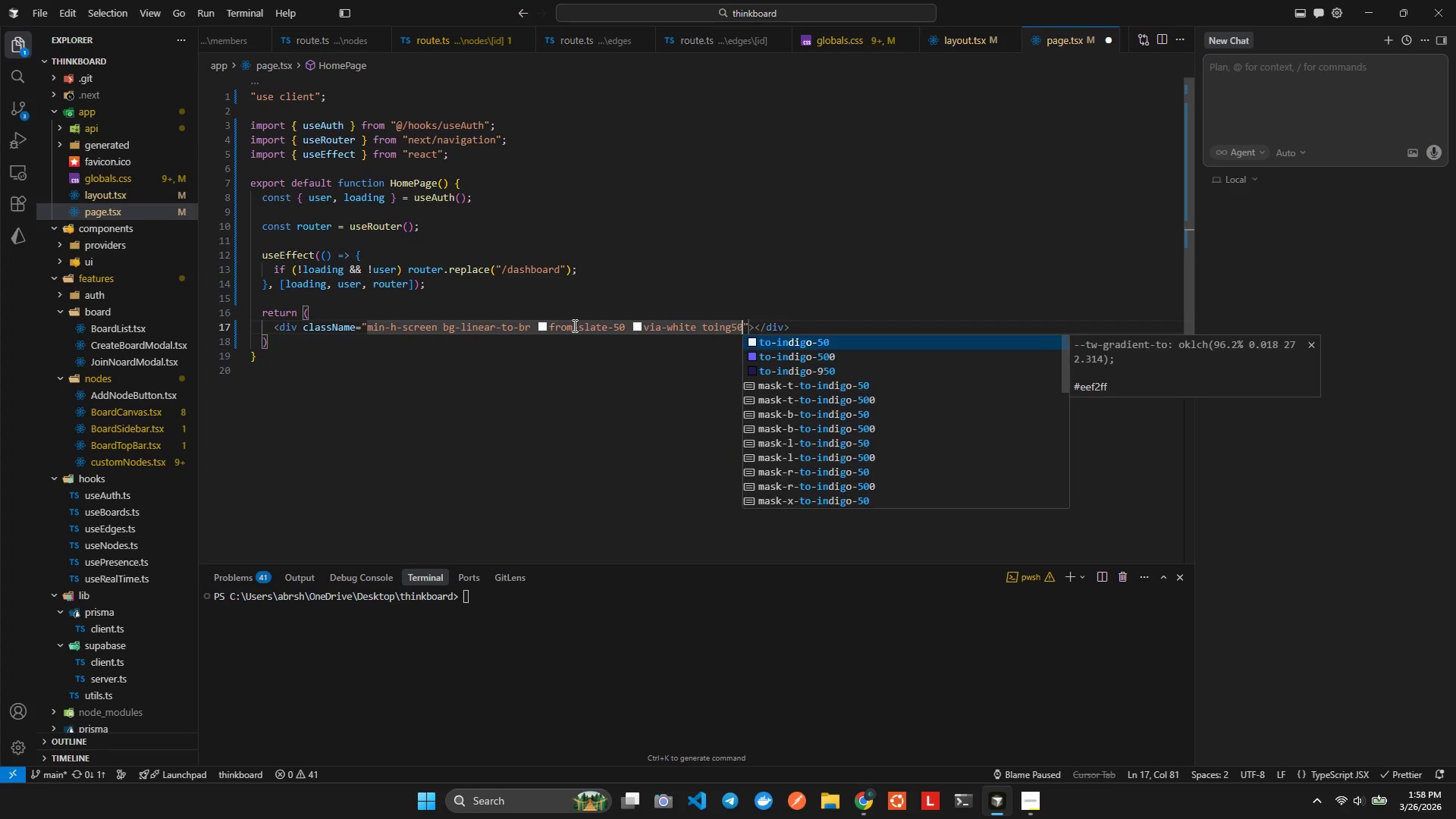 
key(Enter)
 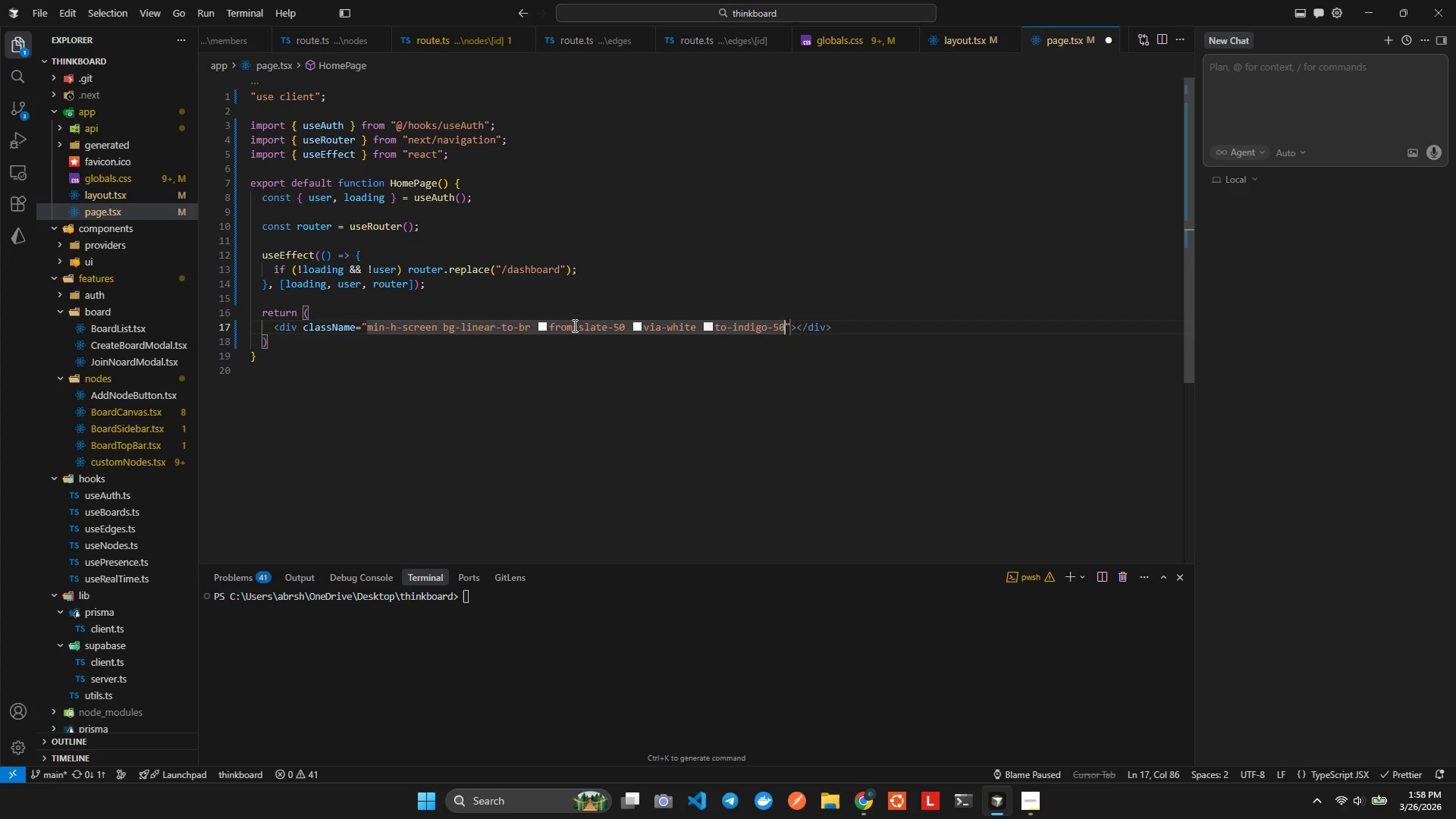 
type( overflowhidd)
 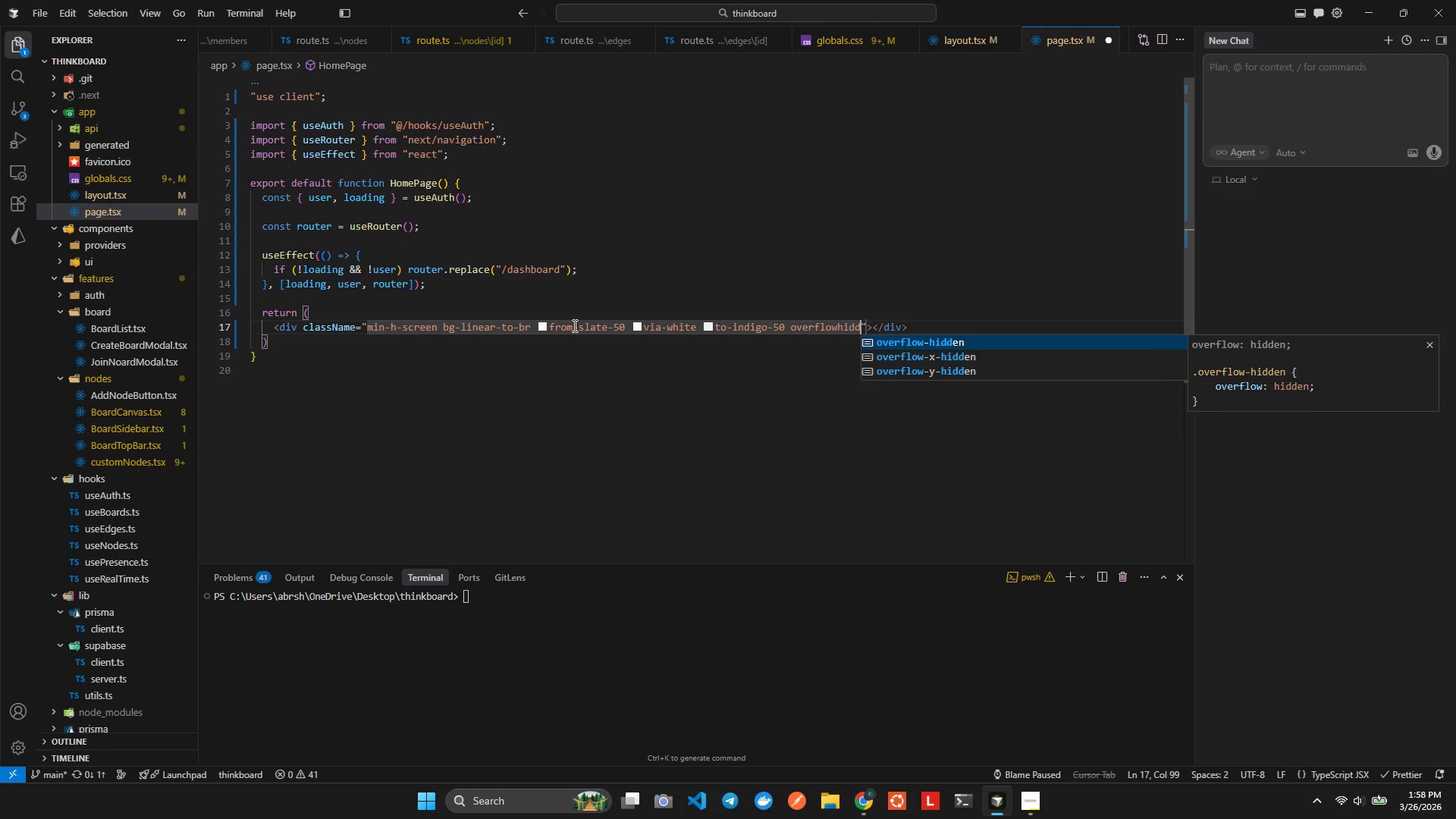 
key(Enter)
 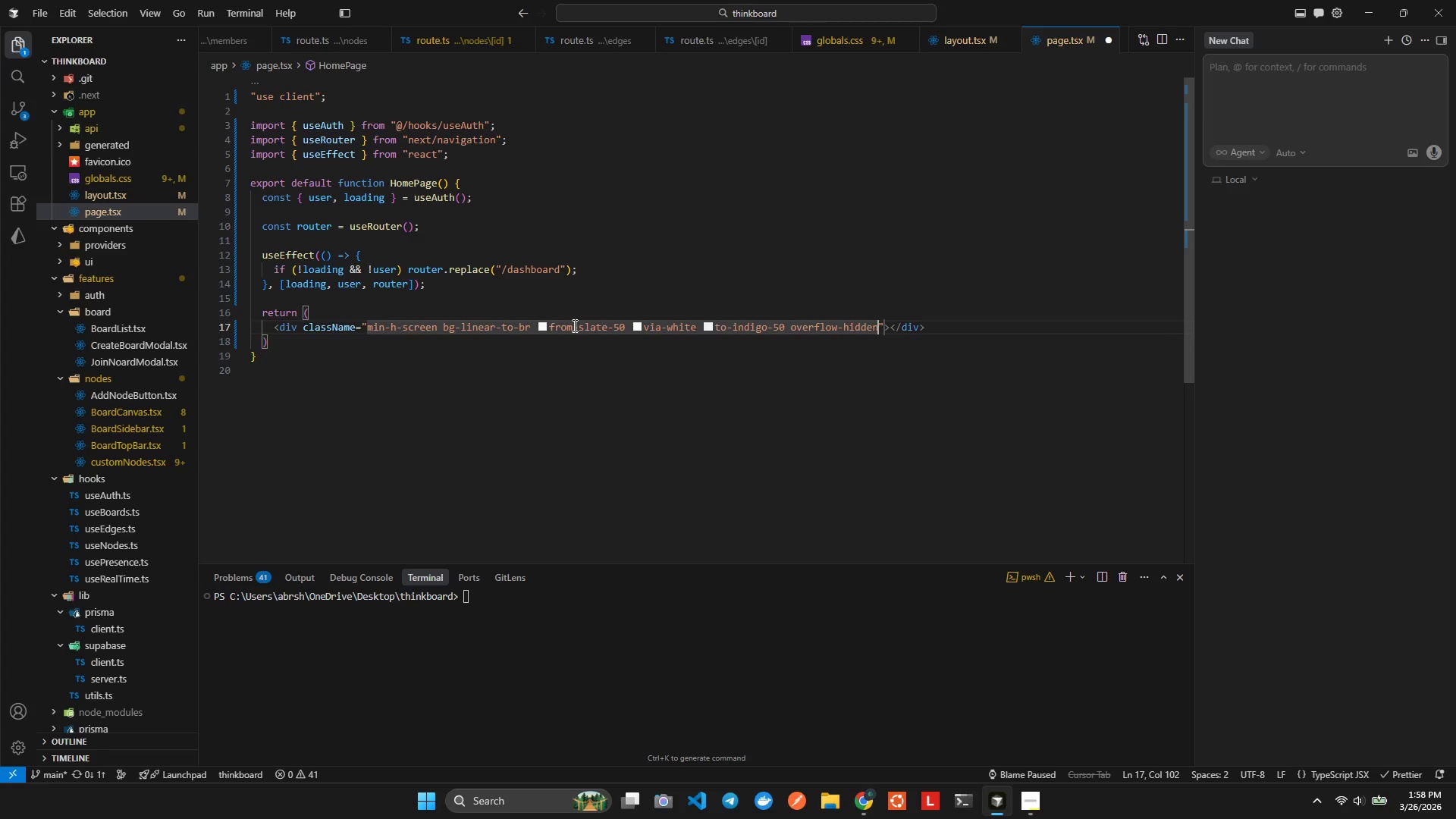 
key(Alt+AltLeft)
 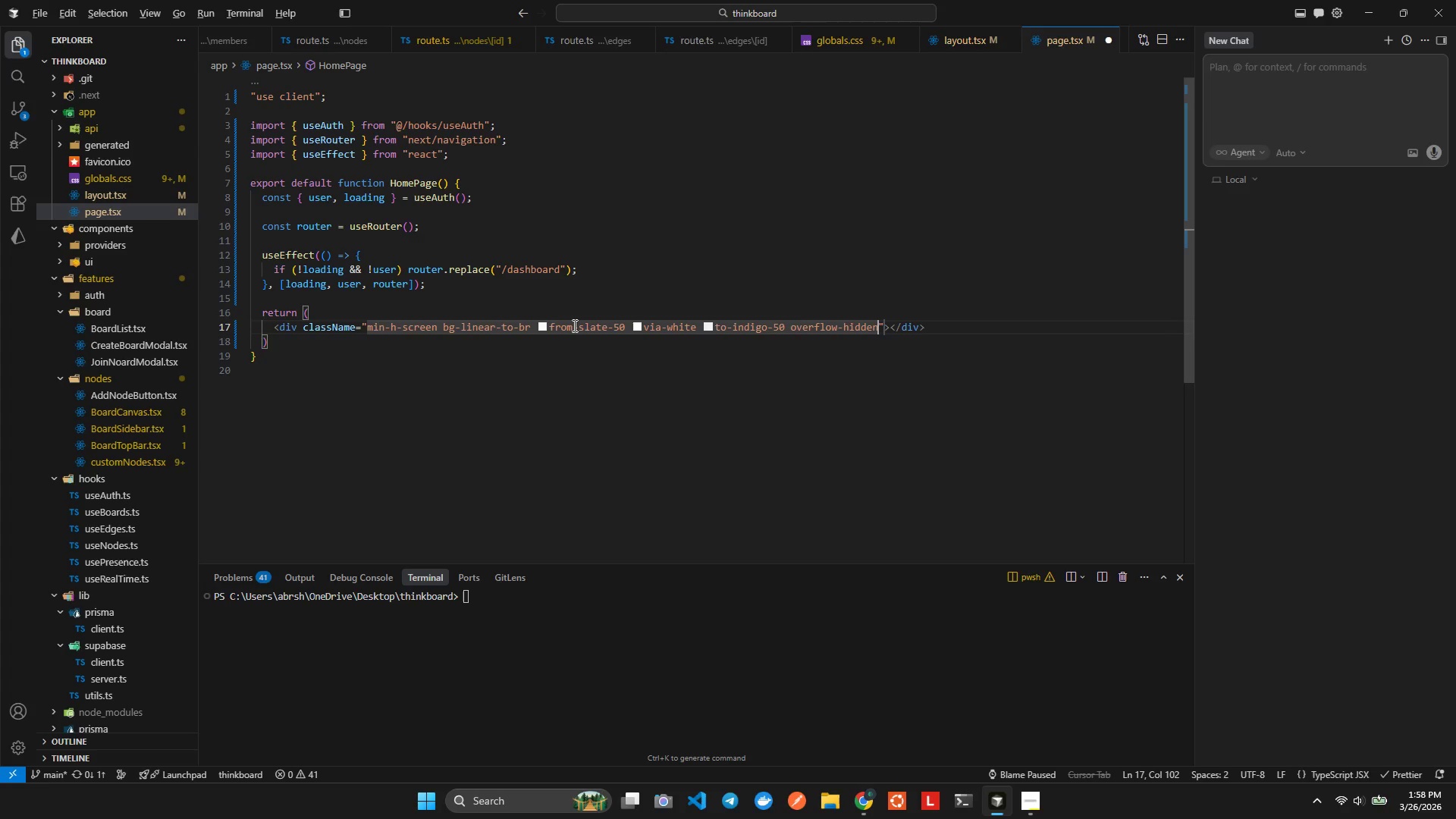 
key(Alt+Shift+ShiftLeft)
 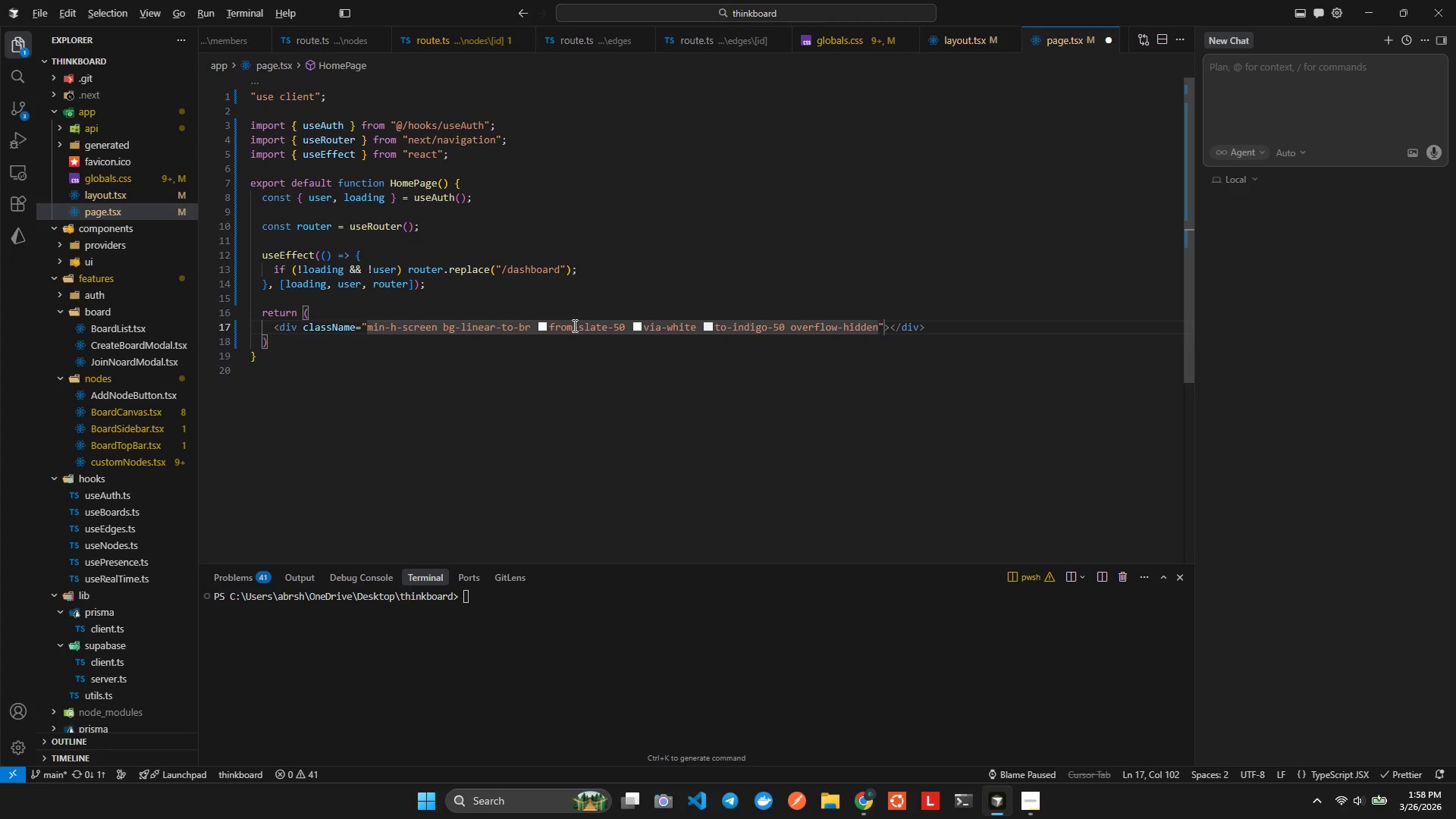 
key(Alt+Shift+F)
 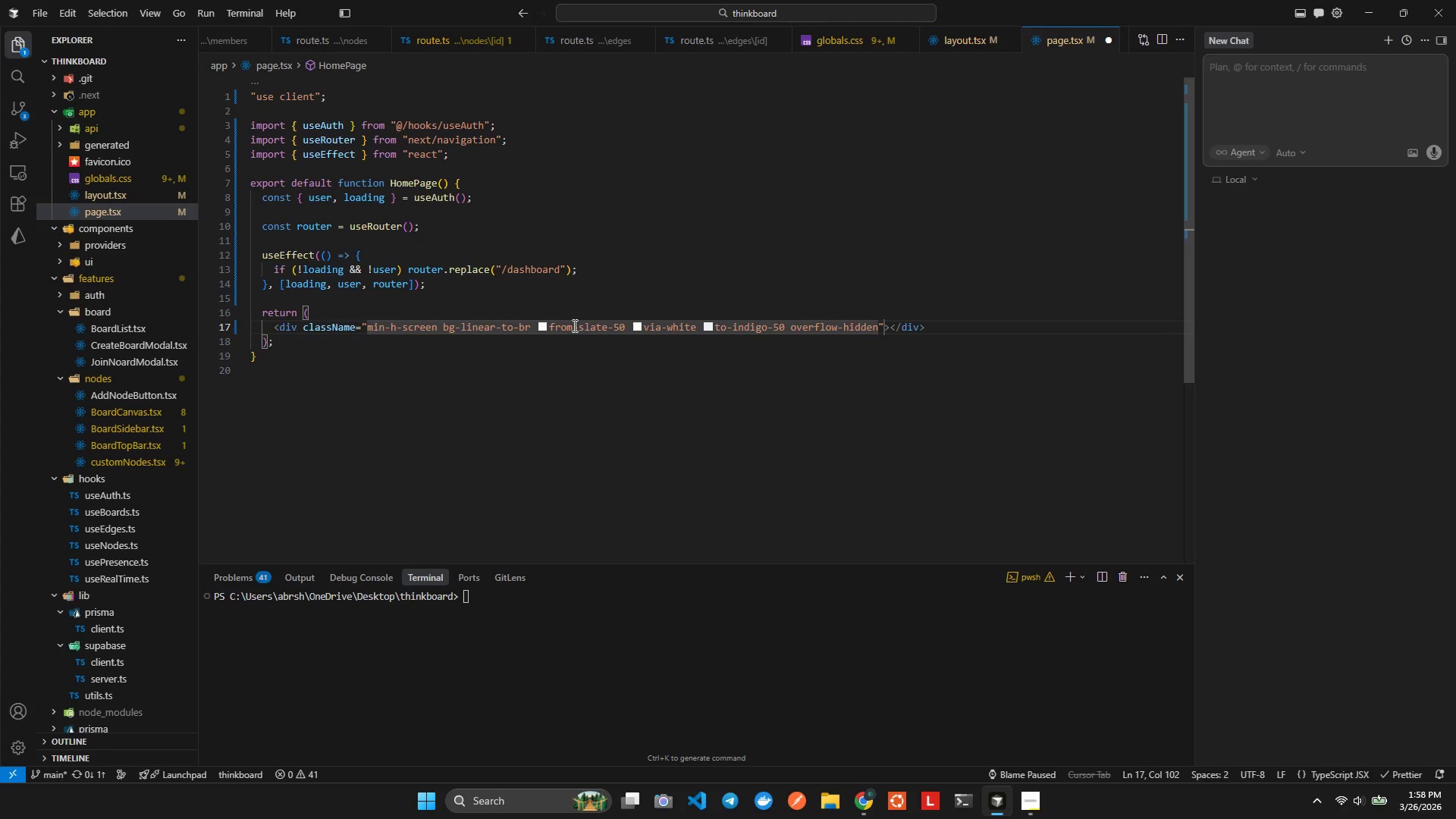 
key(ArrowRight)
 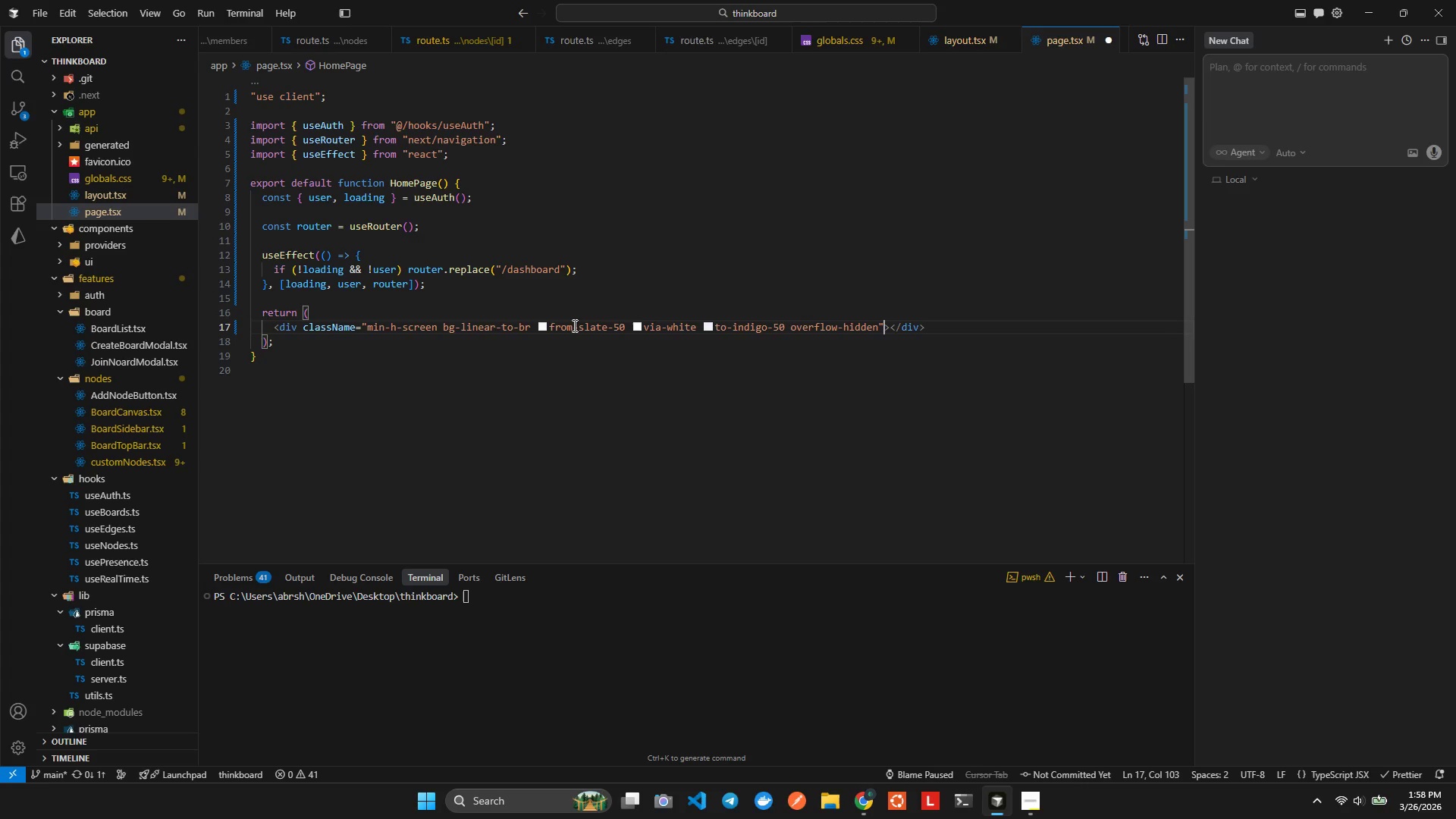 
key(ArrowRight)
 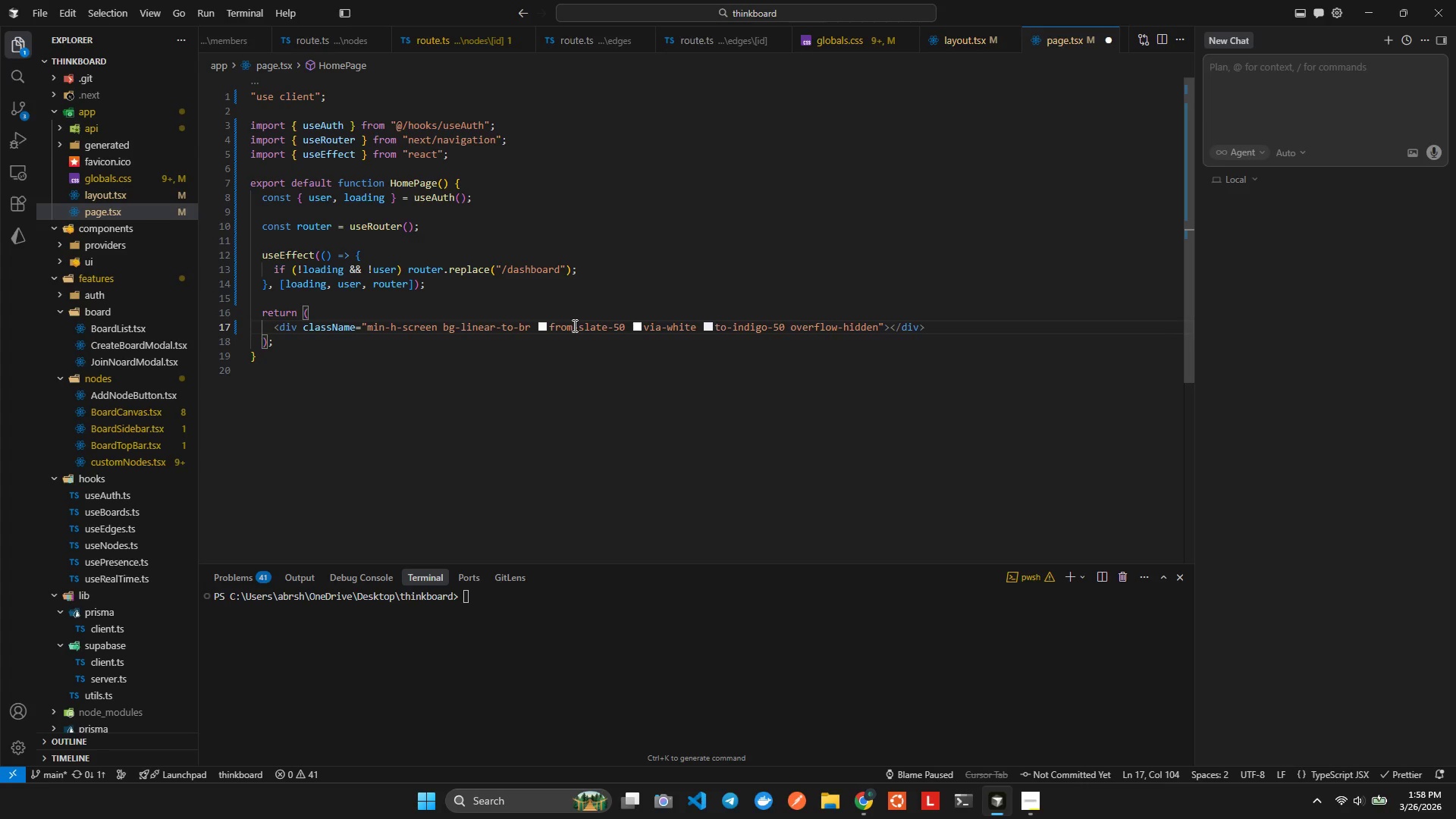 
key(Enter)
 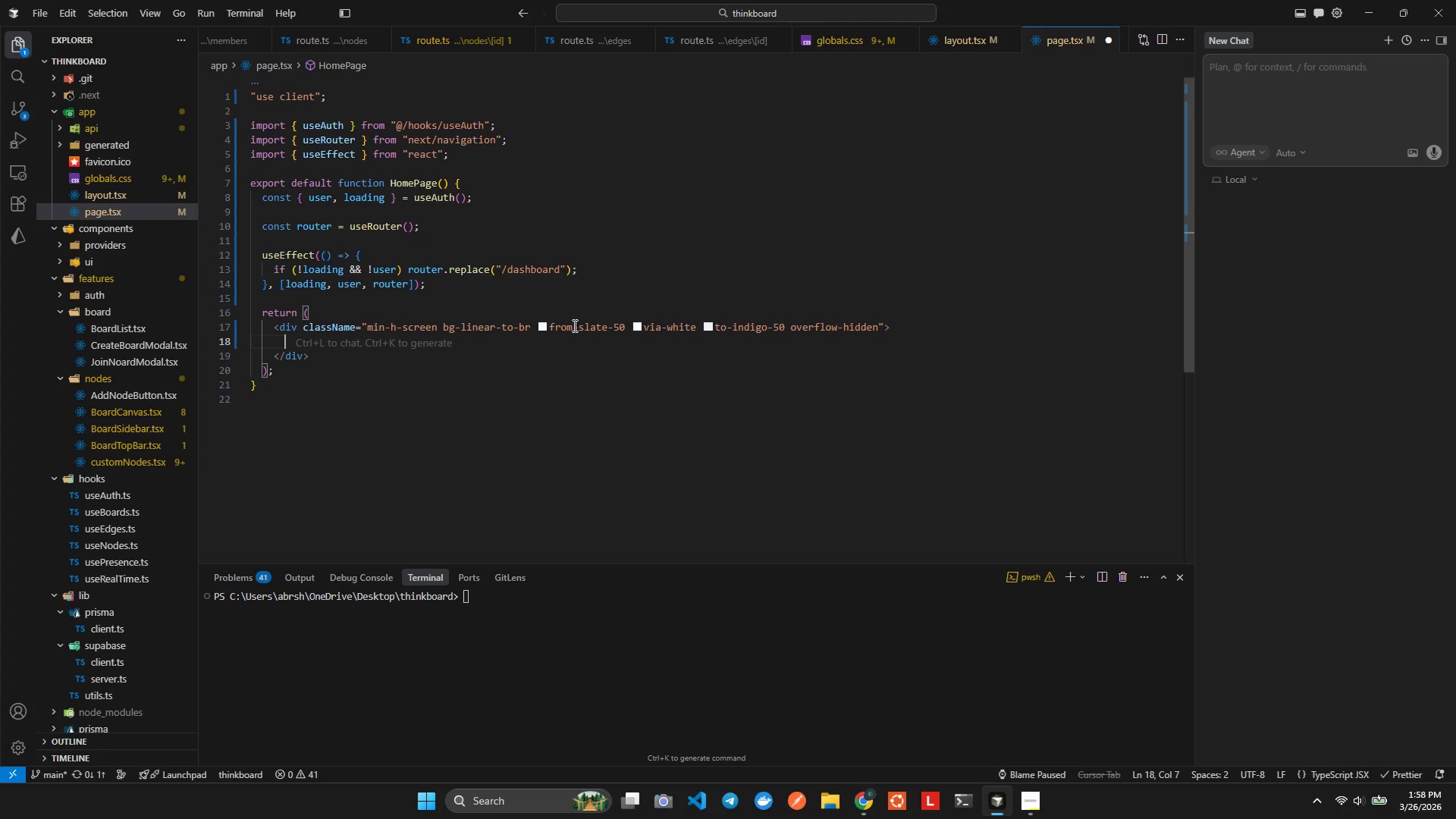 
key(Control+ControlRight)
 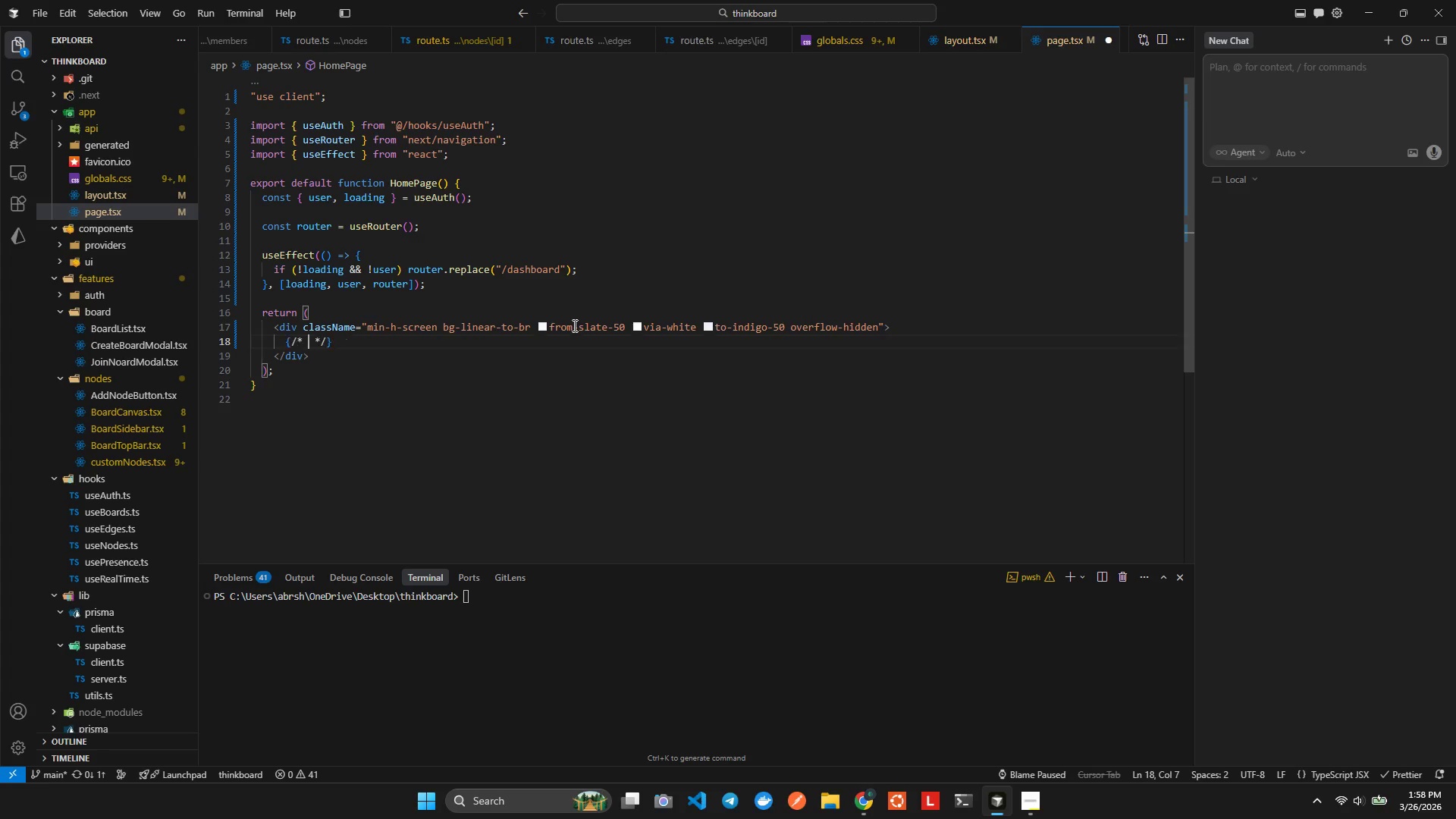 
key(Control+Slash)
 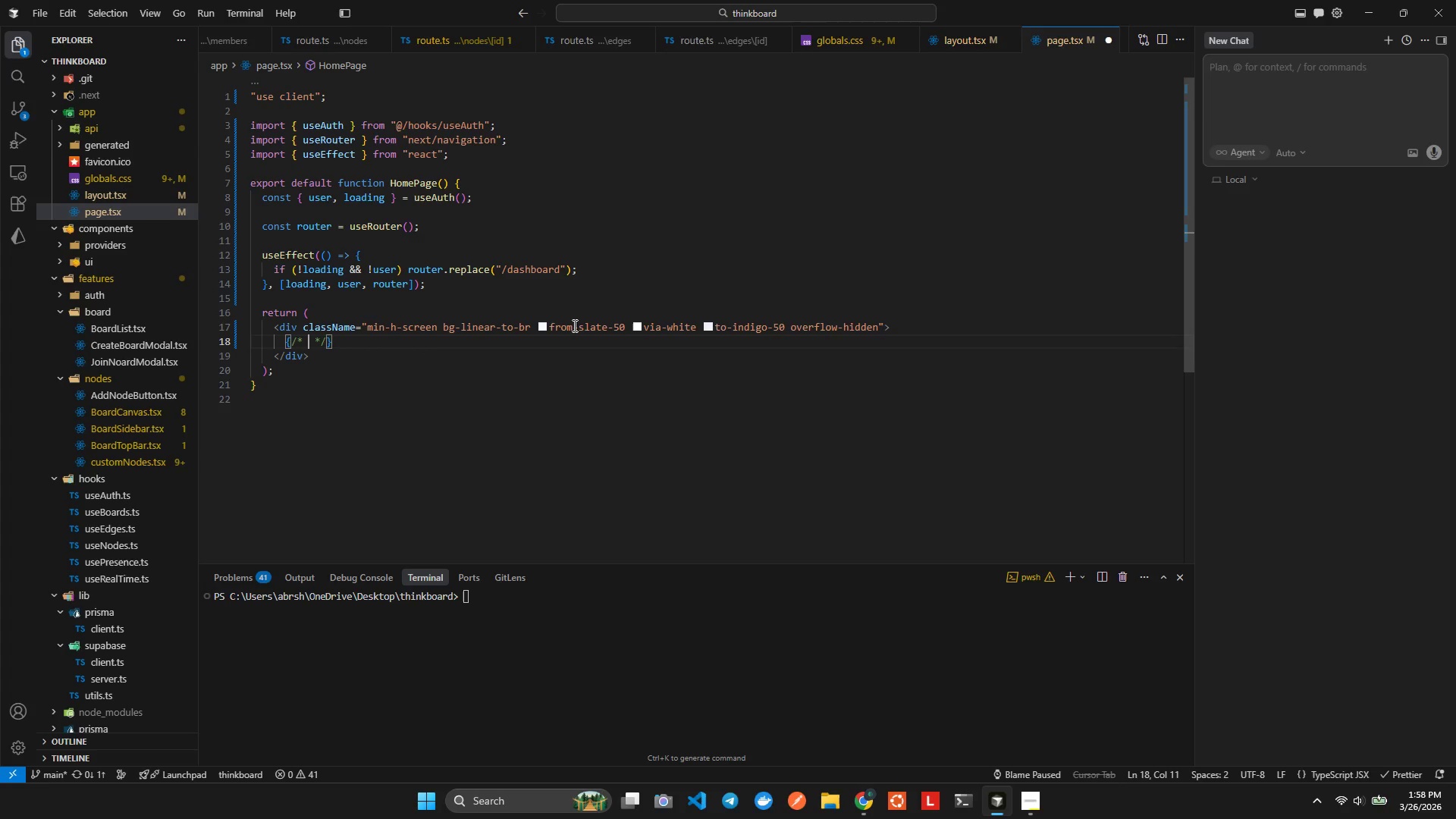 
type(Backgrund decorarto)
key(Backspace)
key(Backspace)
key(Backspace)
type(tore)
key(Backspace)
 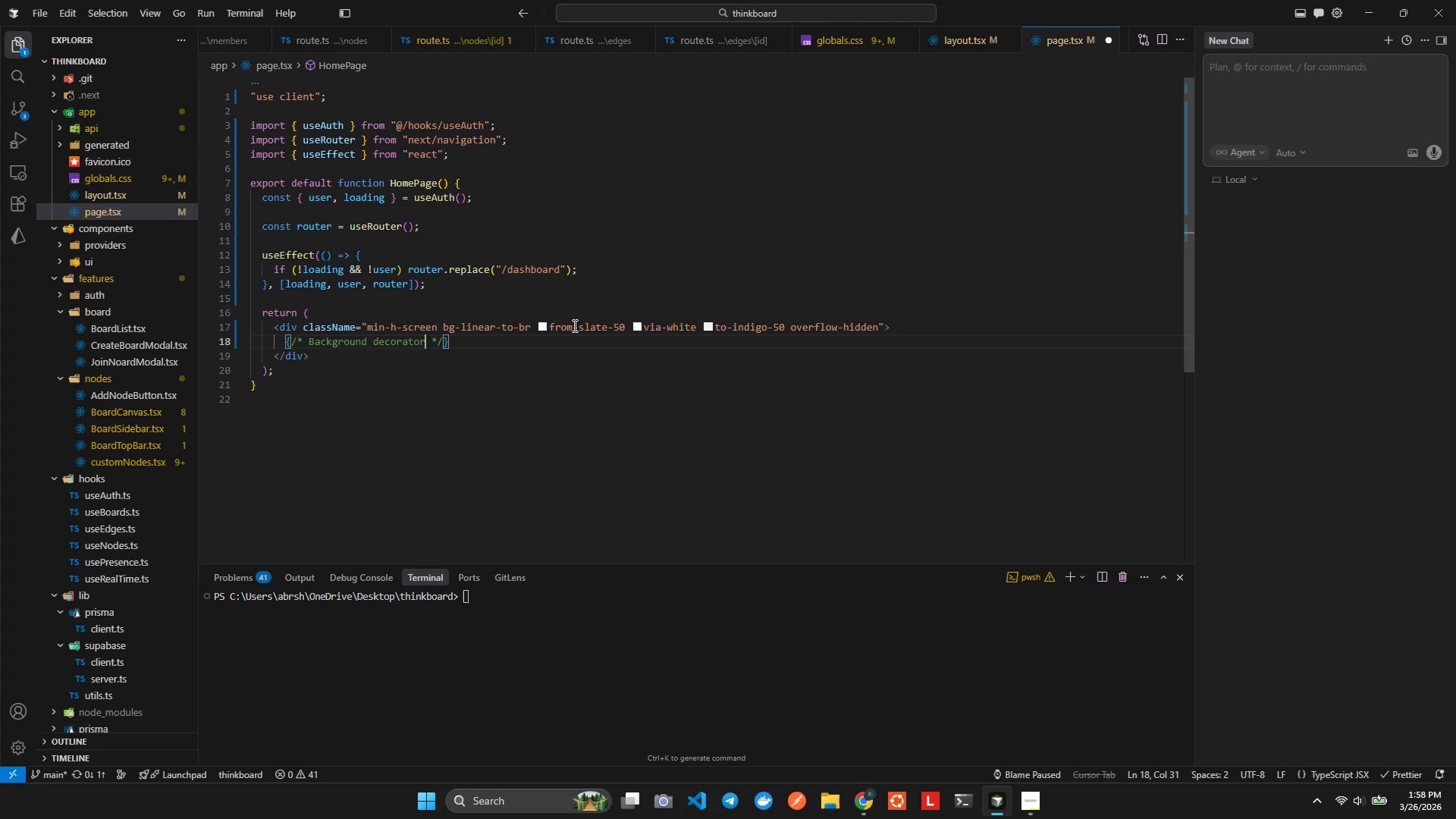 
key(Alt+AltLeft)
 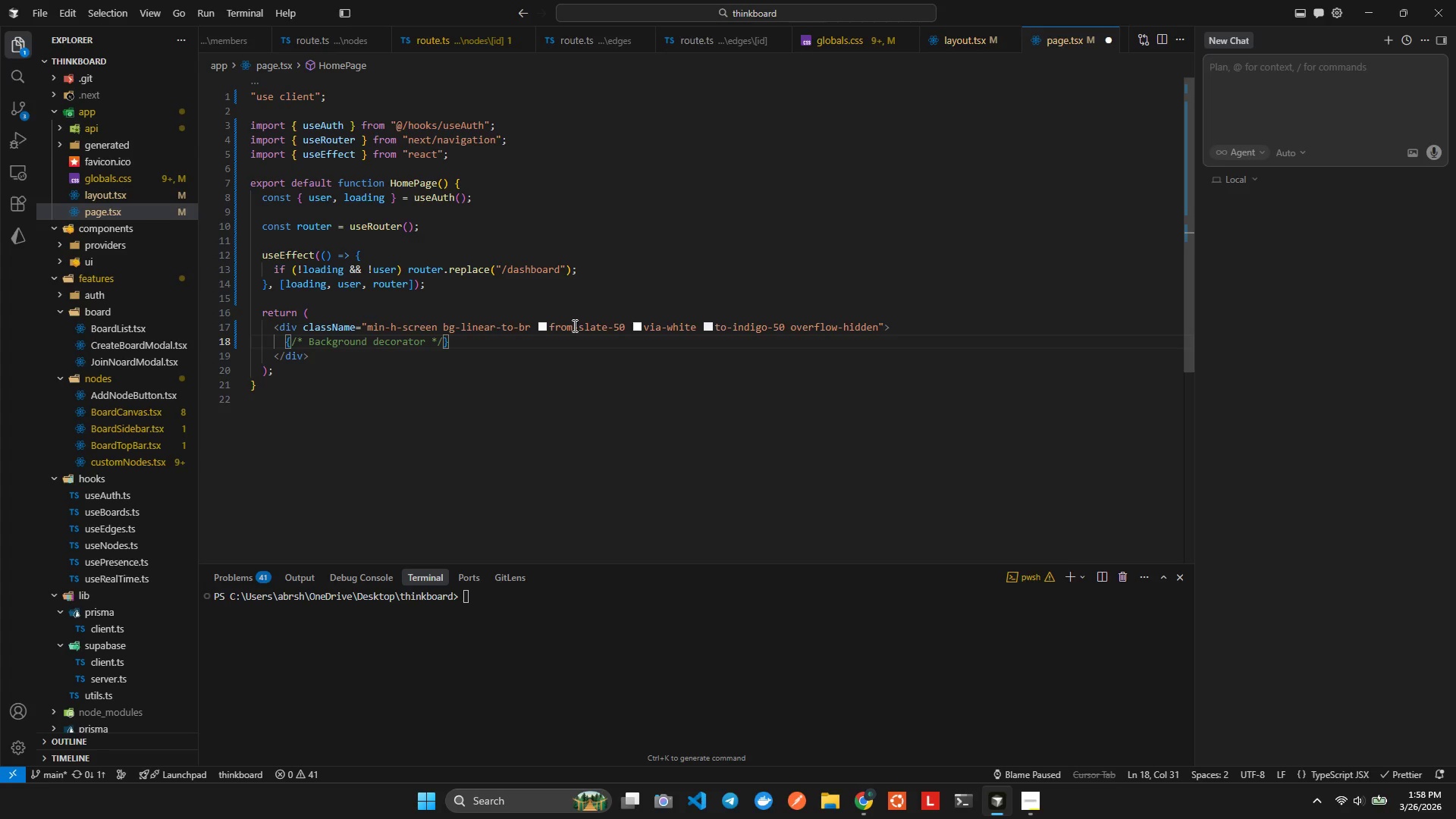 
key(Alt+Shift+AltLeft)
 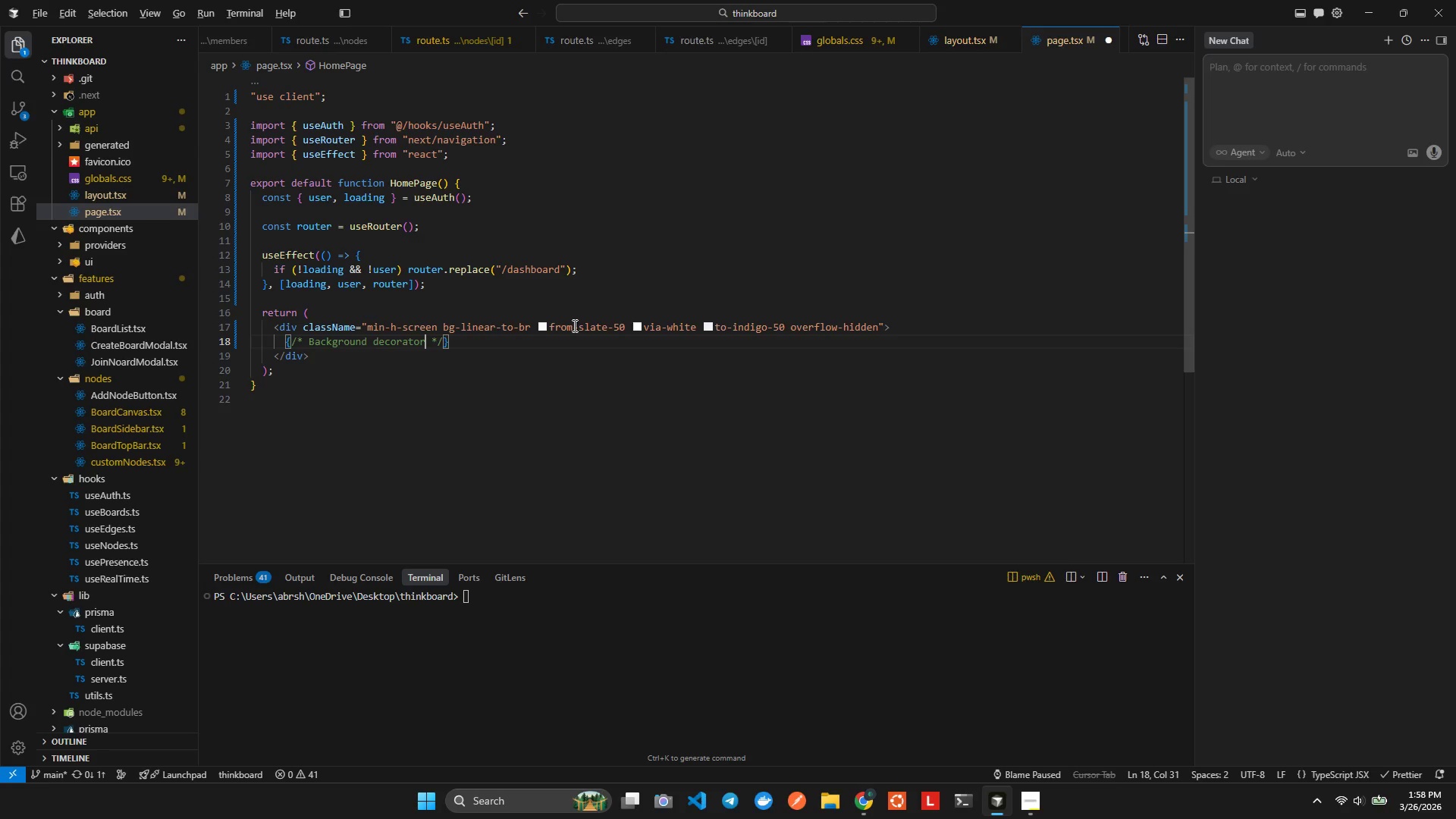 
key(Alt+Shift+F)
 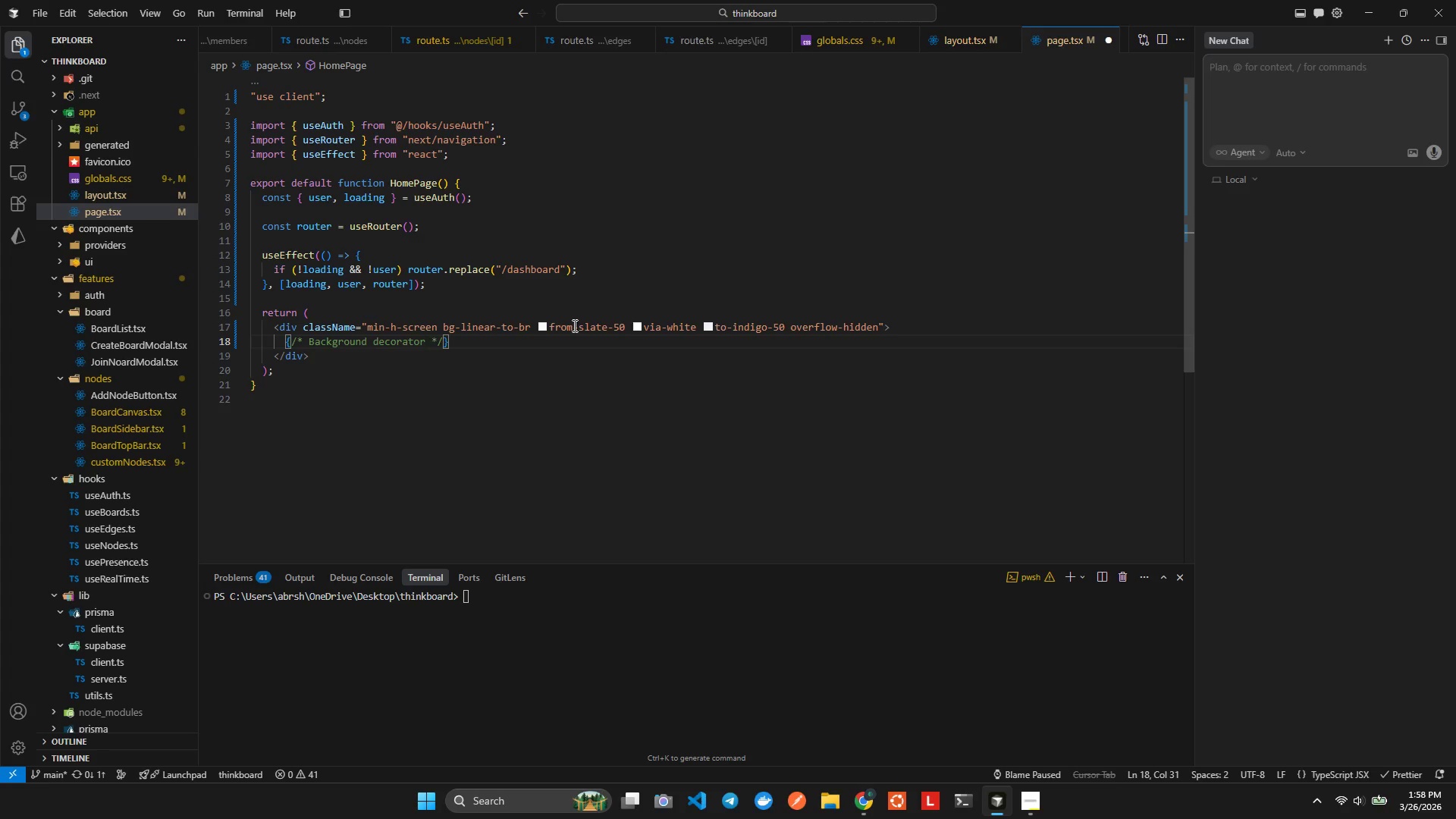 
key(ArrowRight)
 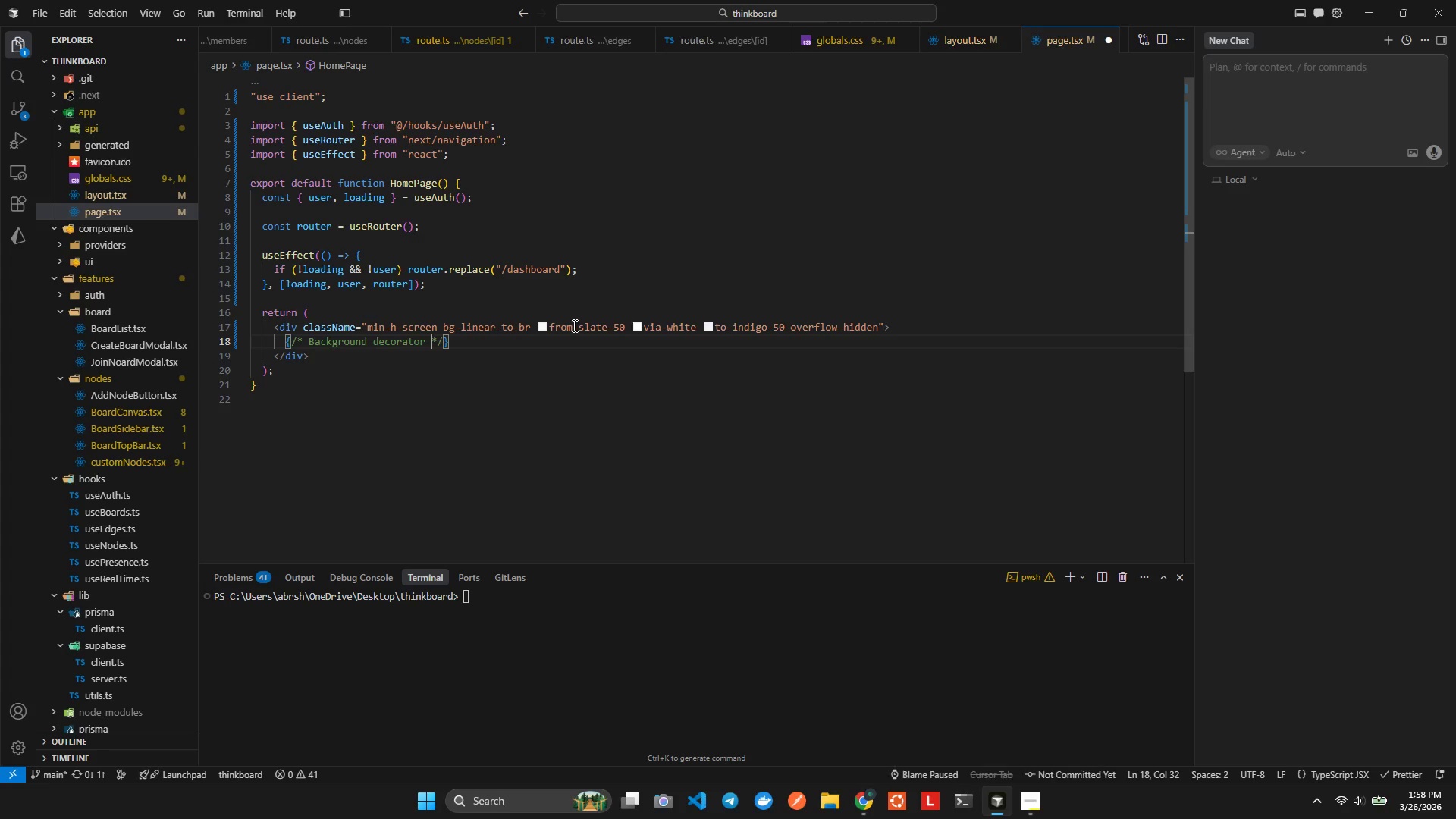 
key(ArrowRight)
 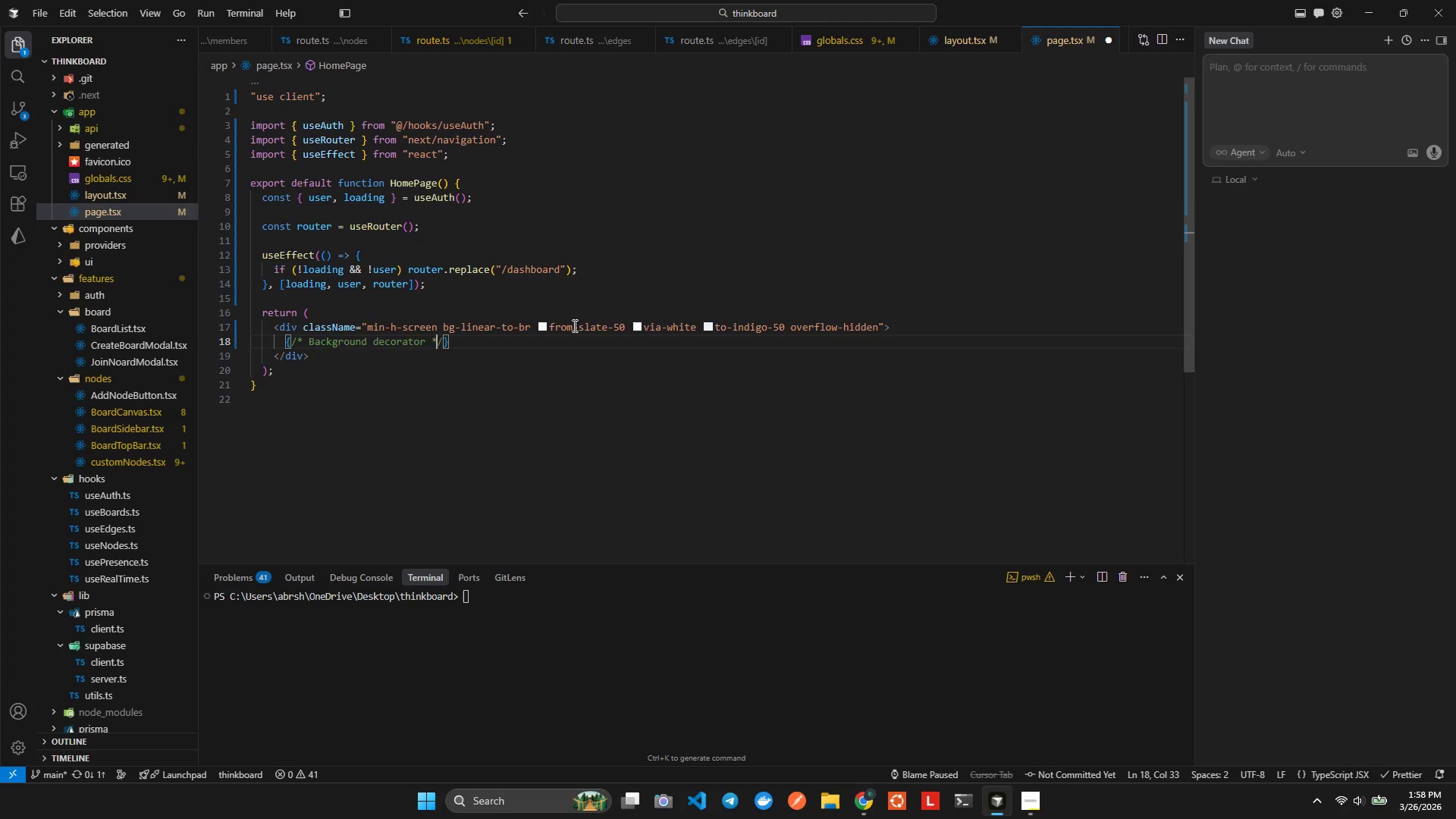 
key(ArrowRight)
 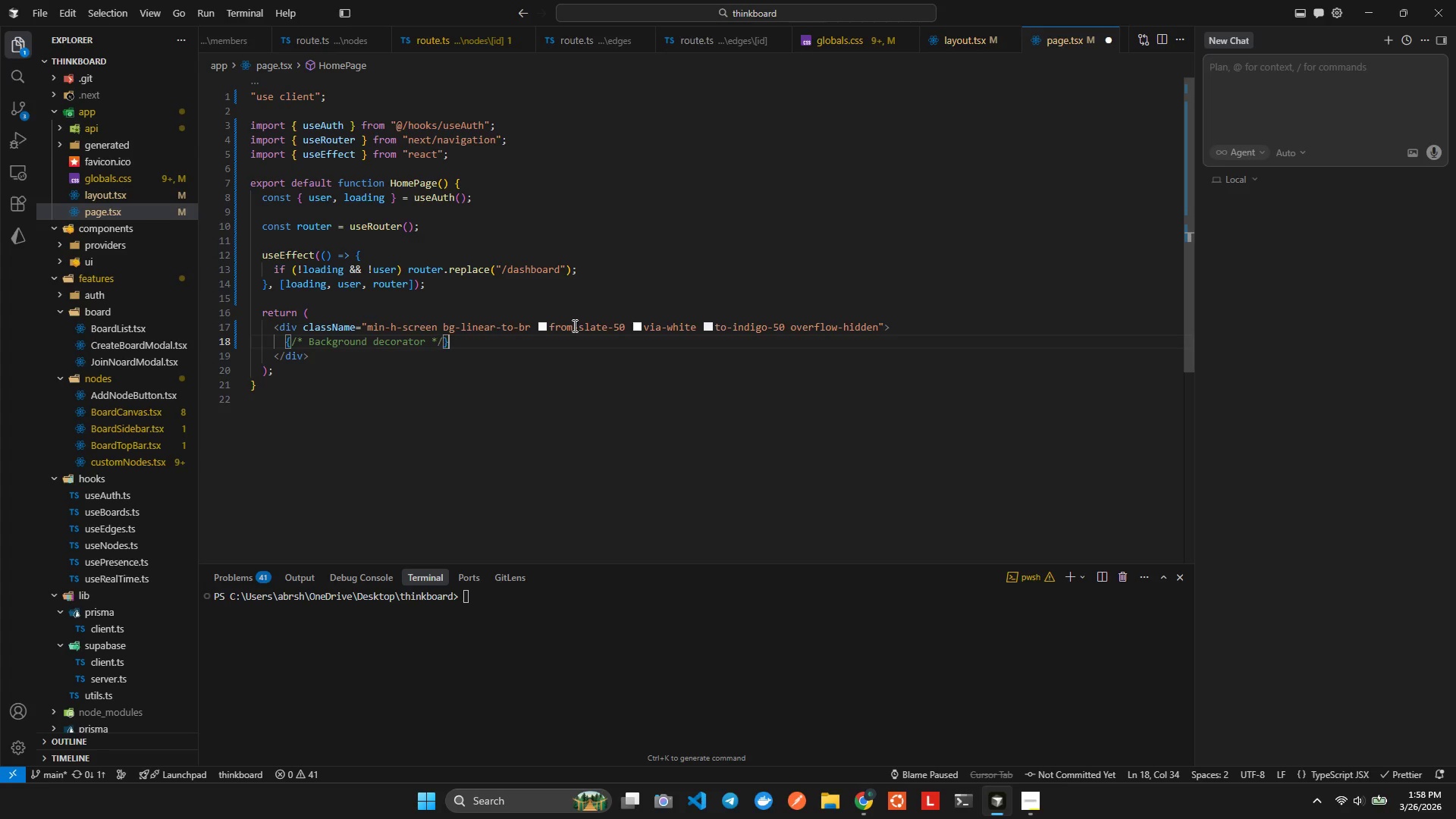 
key(ArrowRight)
 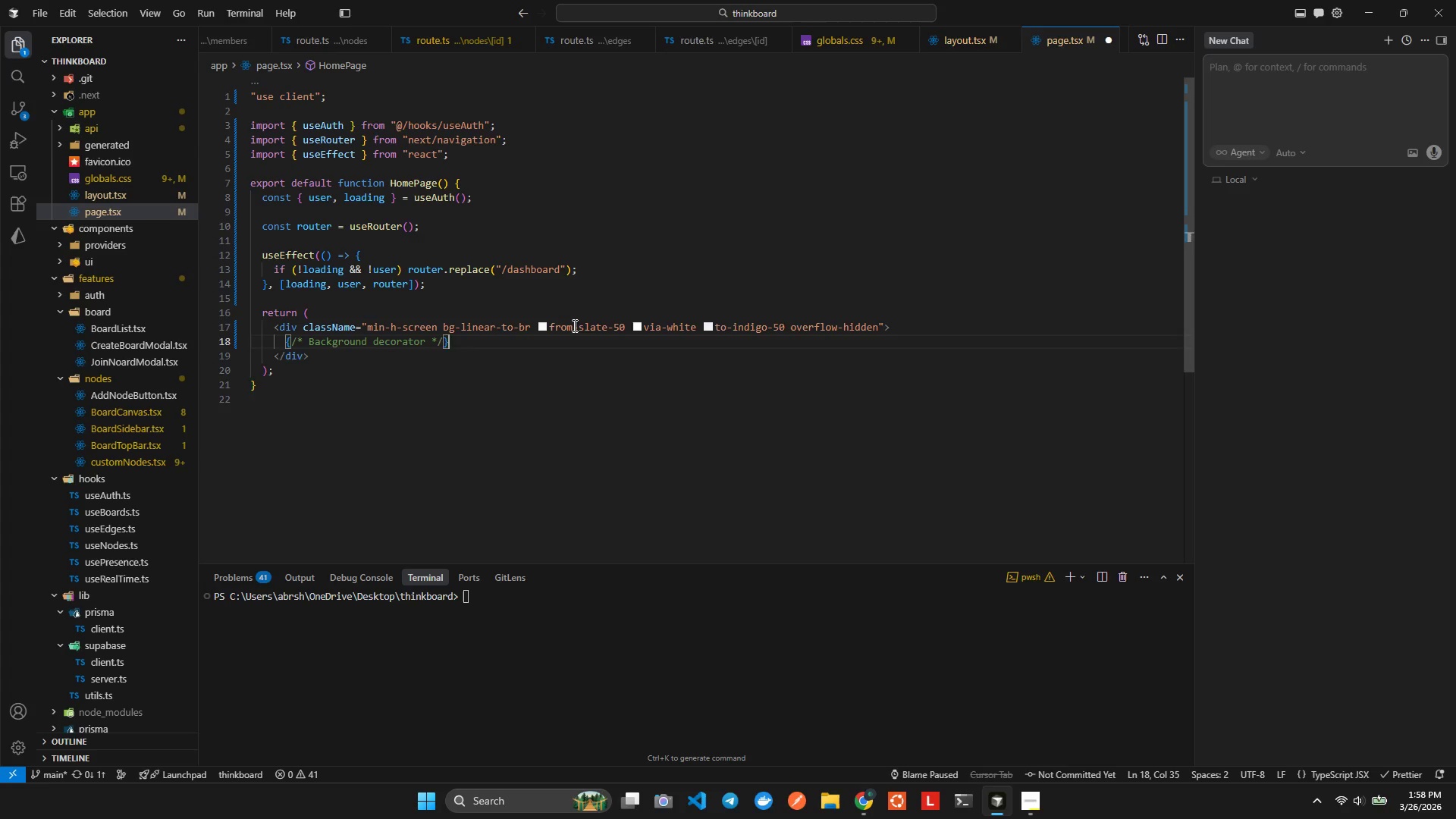 
key(Enter)
 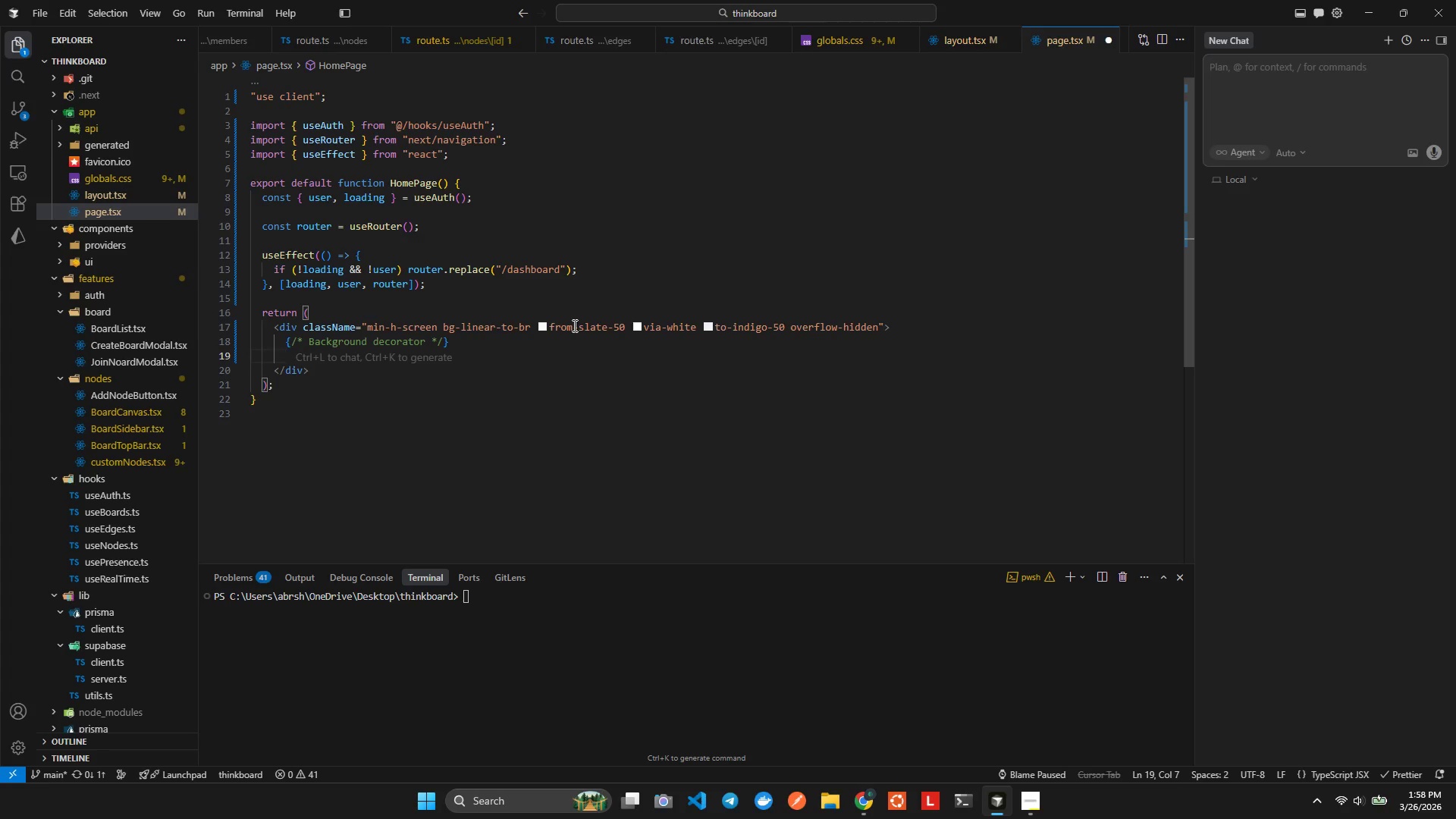 
type(div)
 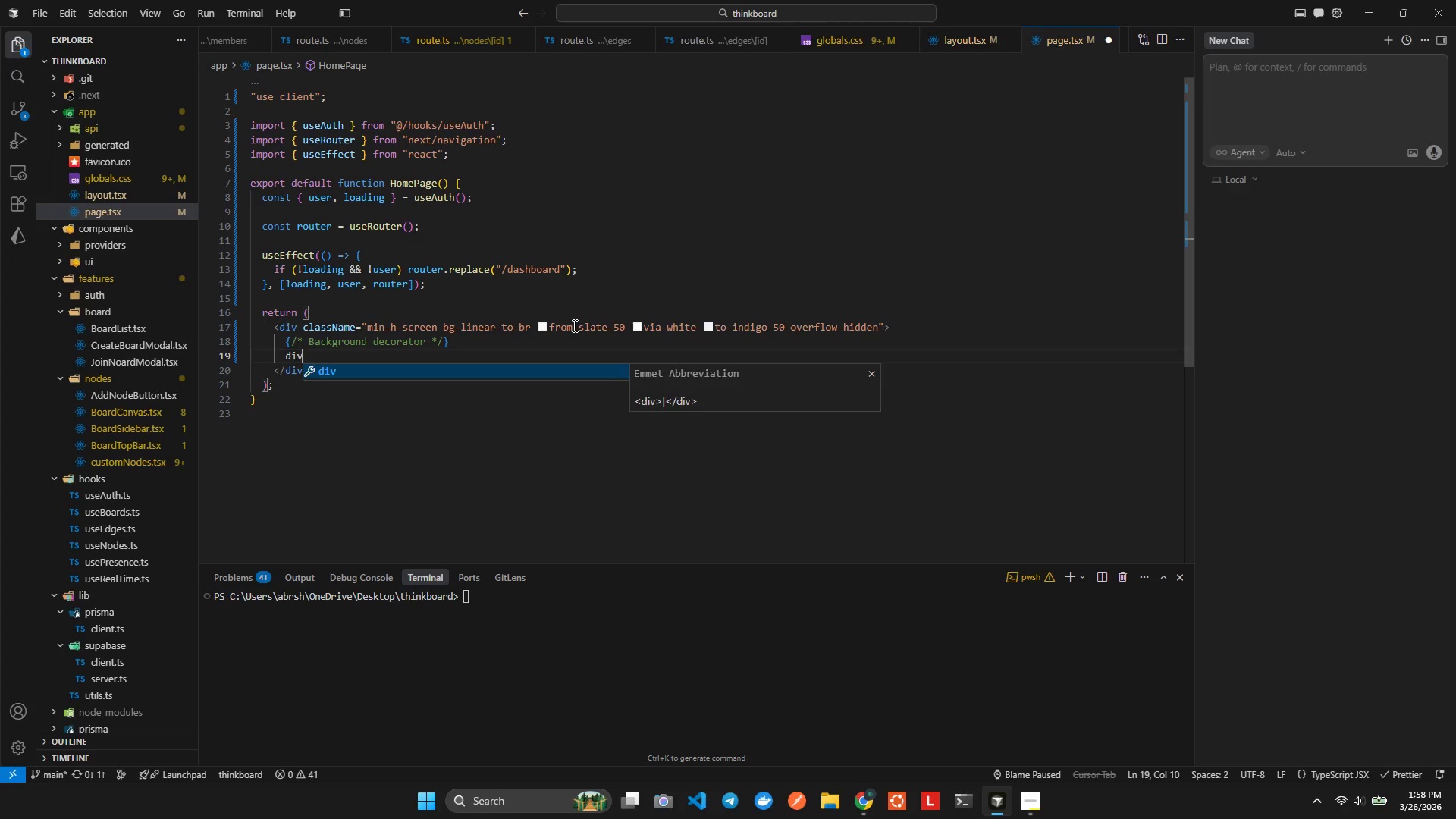 
key(Enter)
 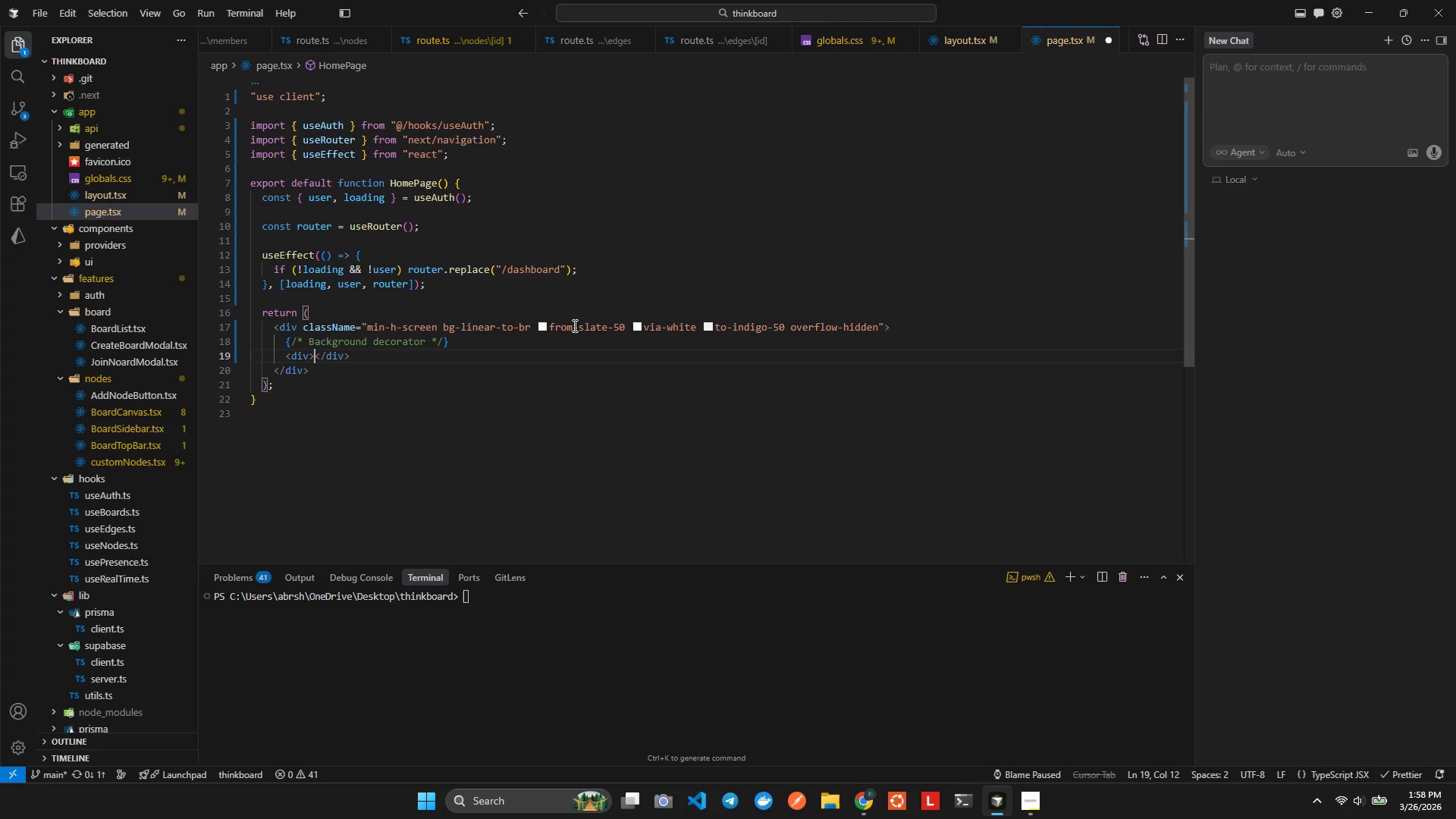 
key(ArrowLeft)
 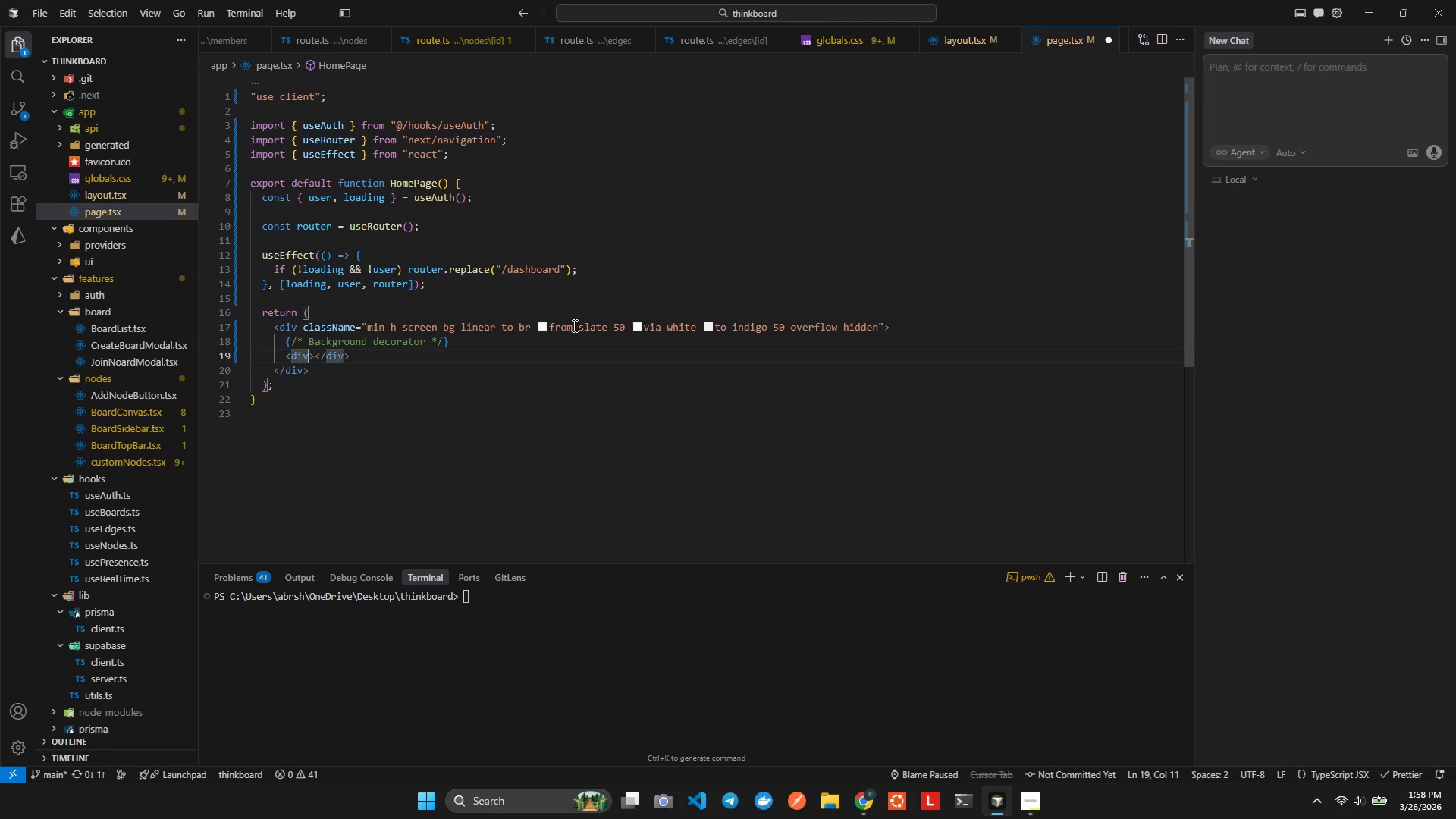 
type( clas)
 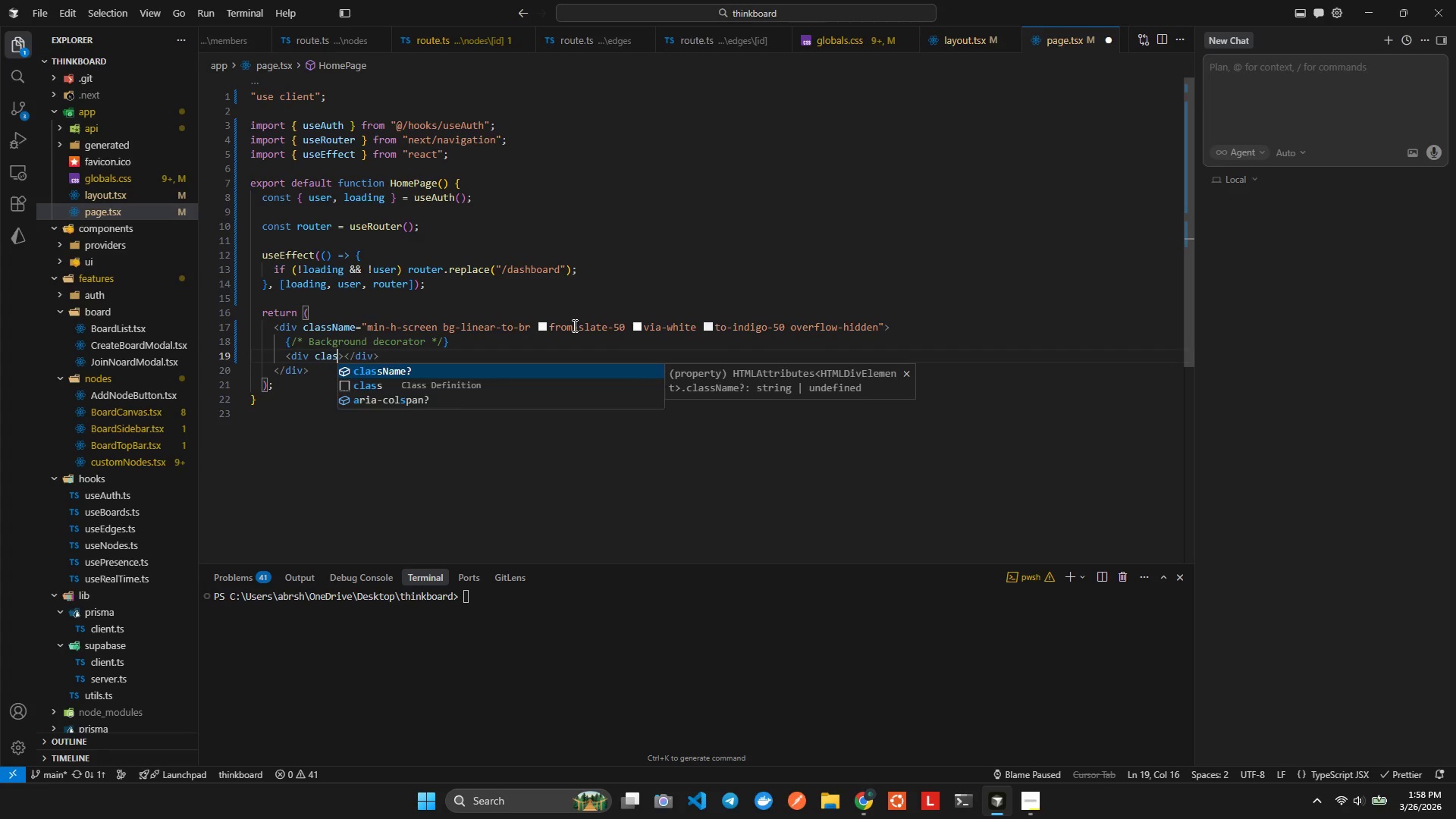 
key(Enter)
 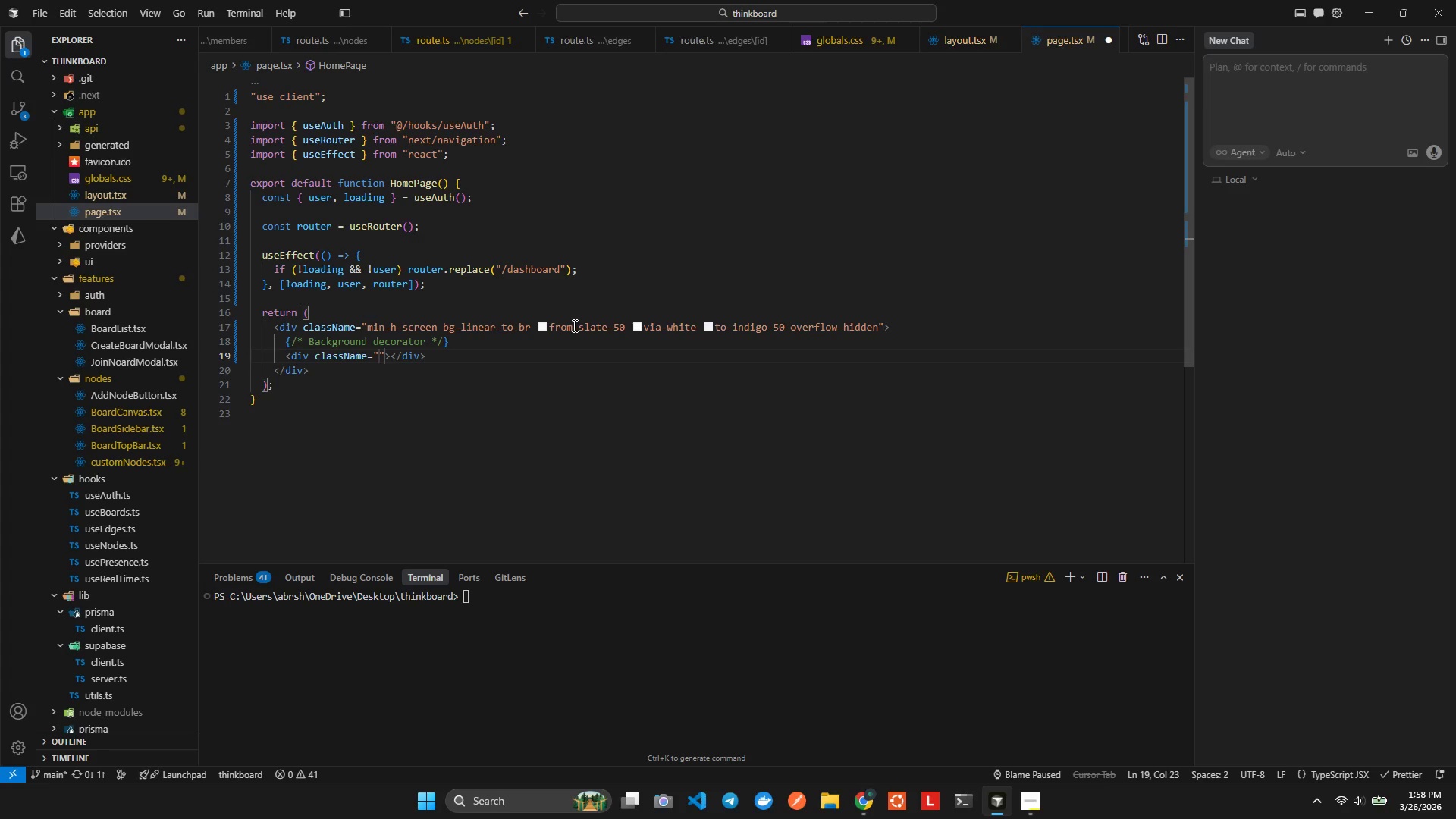 
type(ab)
 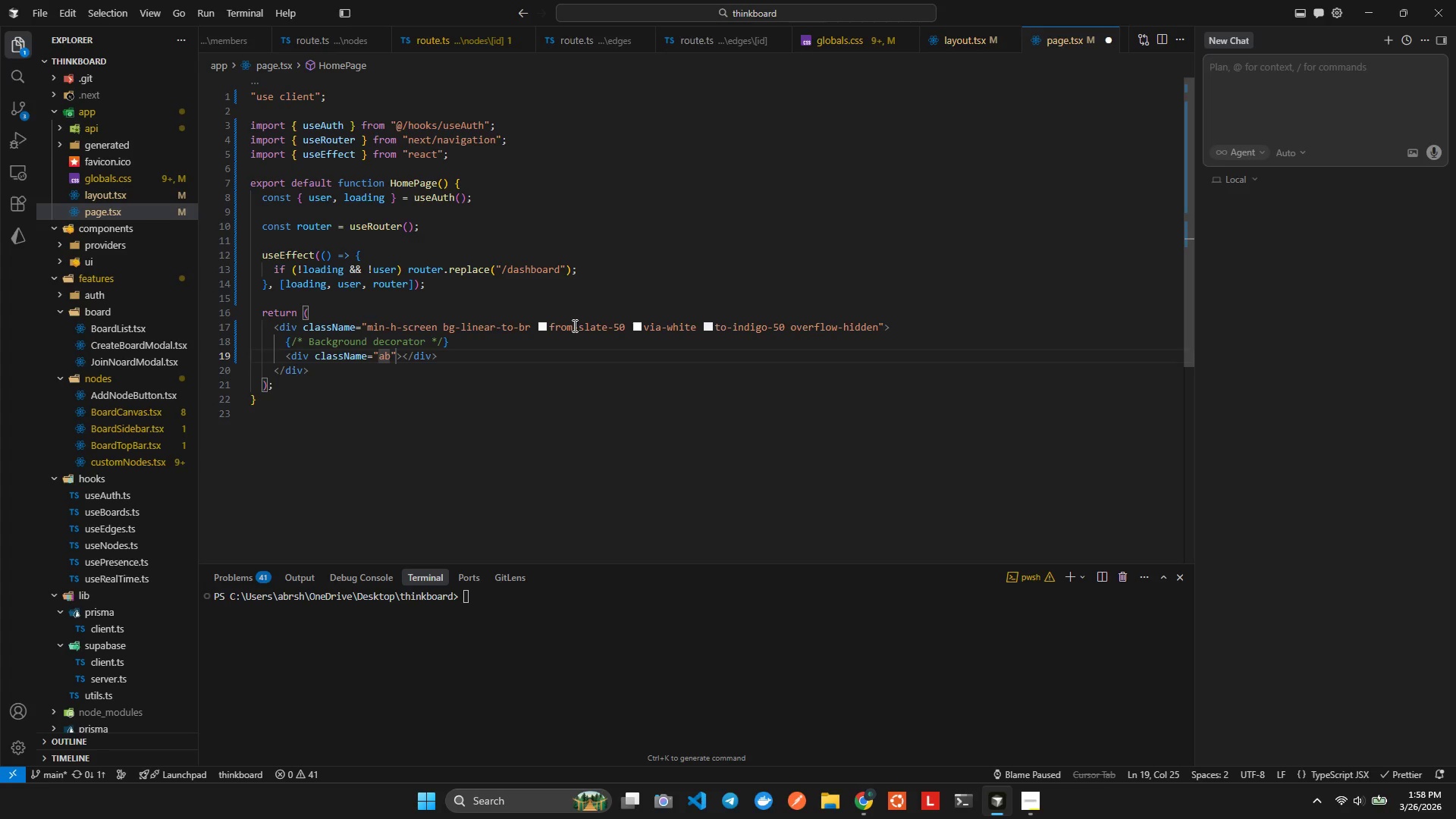 
key(Control+ControlLeft)
 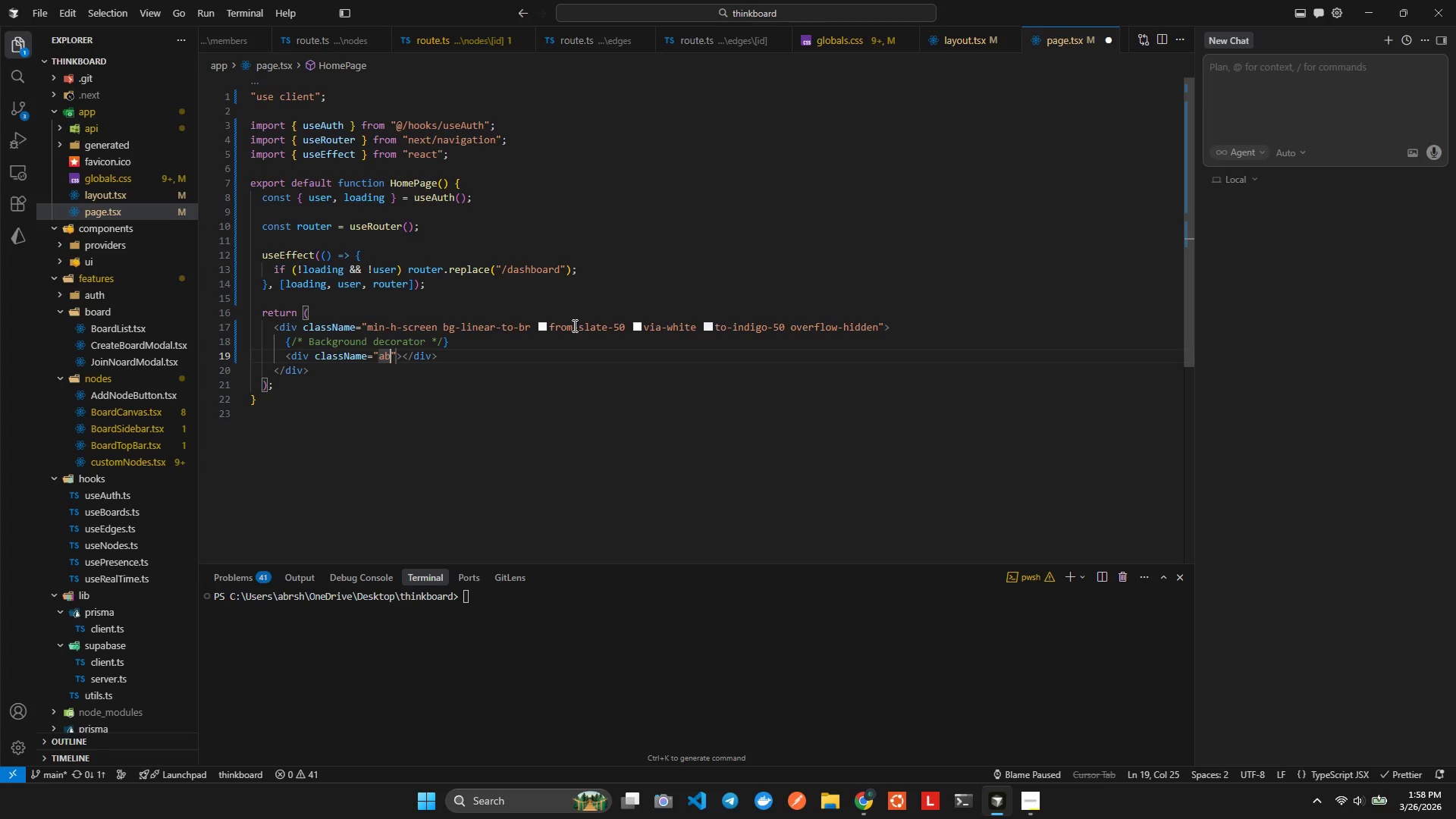 
key(Control+Space)
 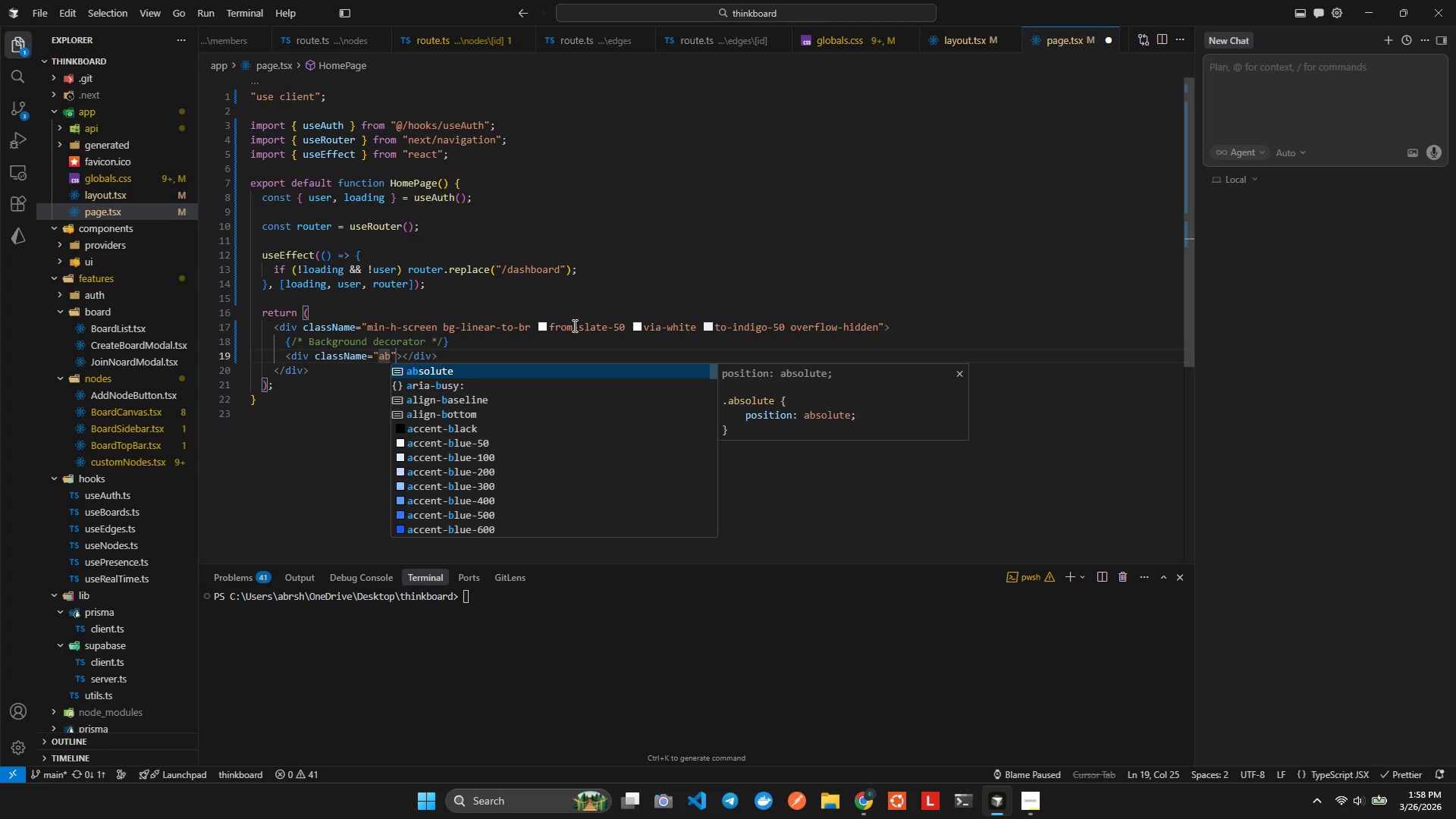 
key(Enter)
 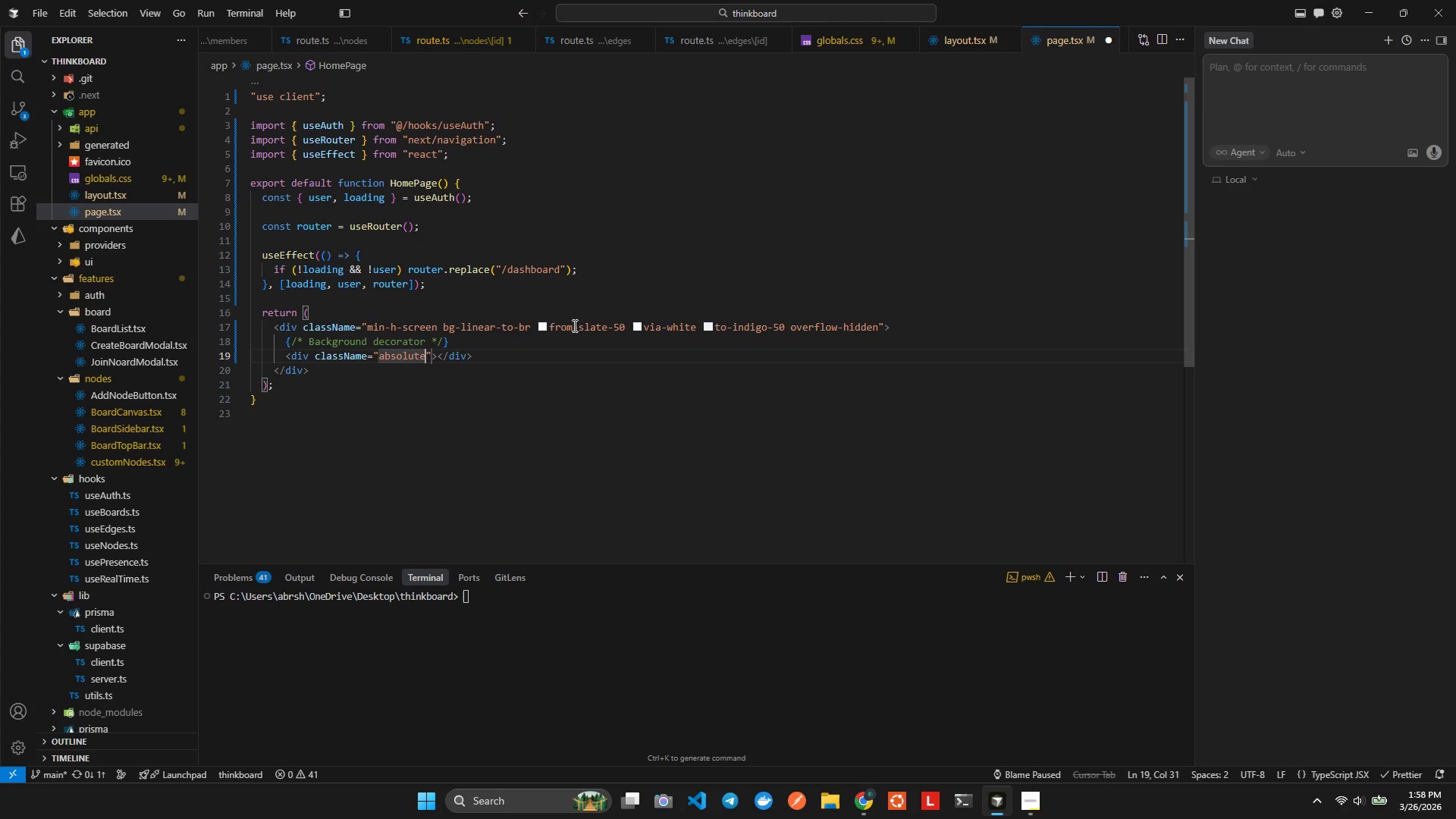 
type( inse)
 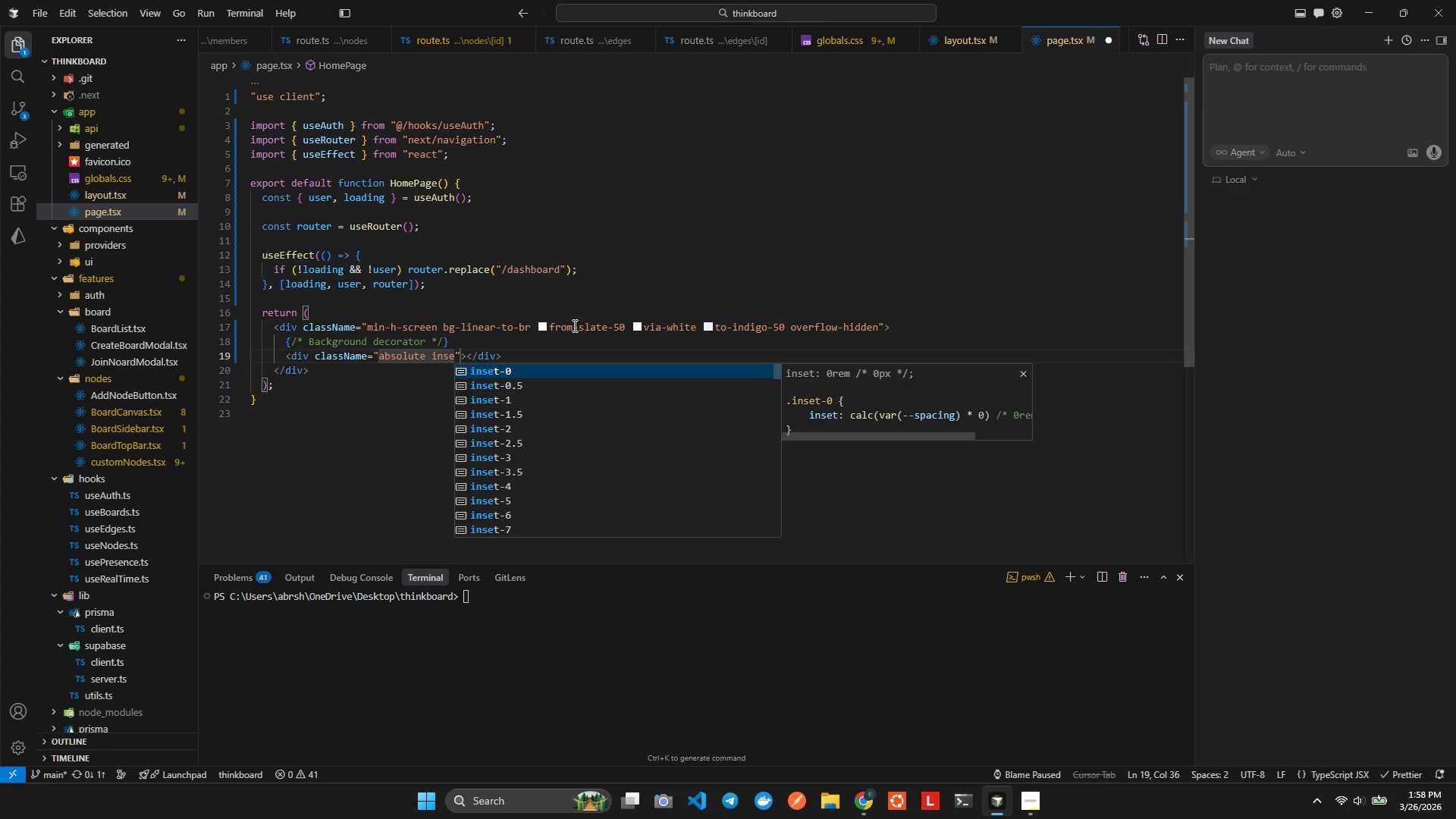 
key(Enter)
 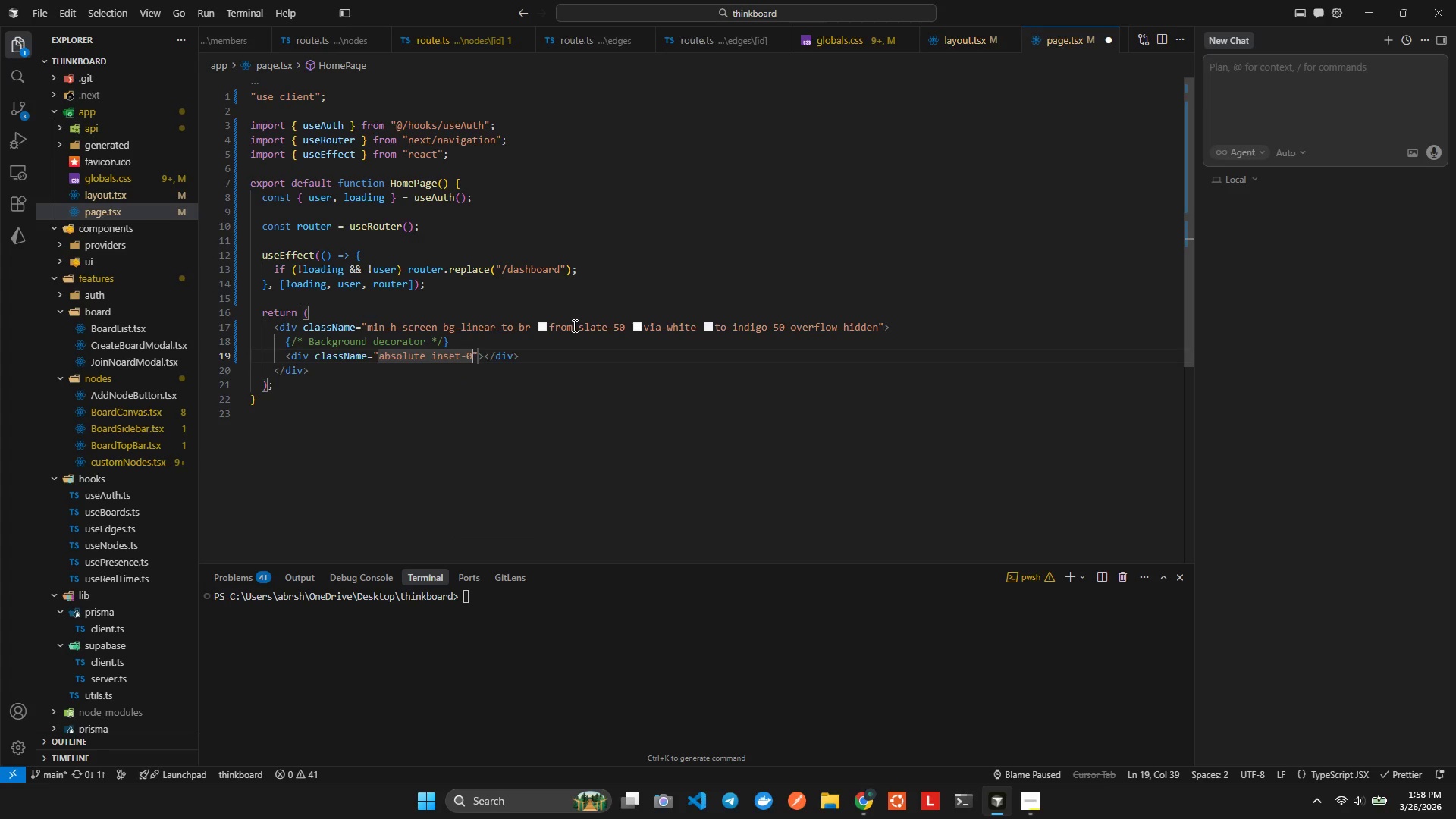 
type( ovrhi)
 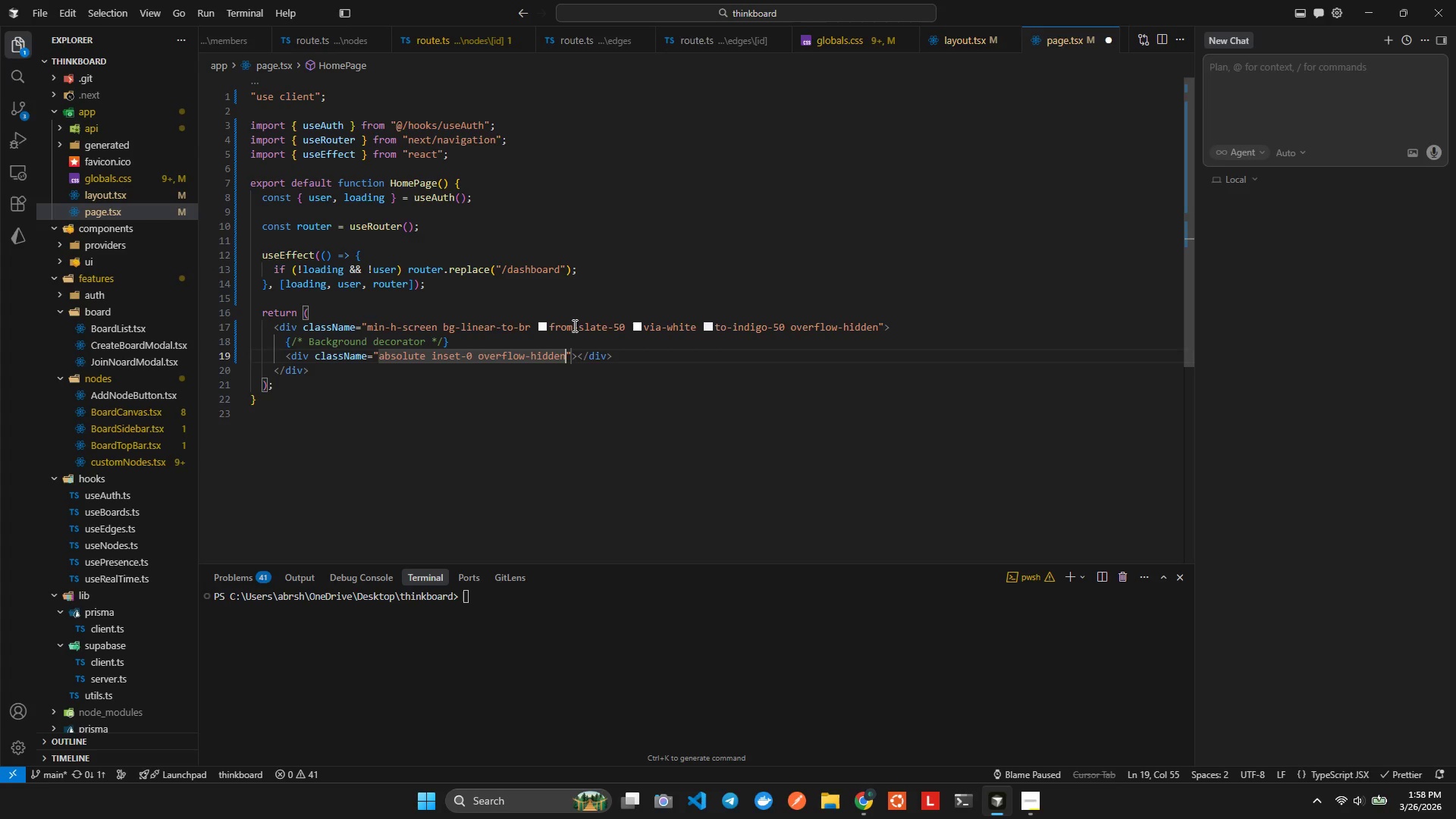 
hold_key(key=E, duration=0.33)
 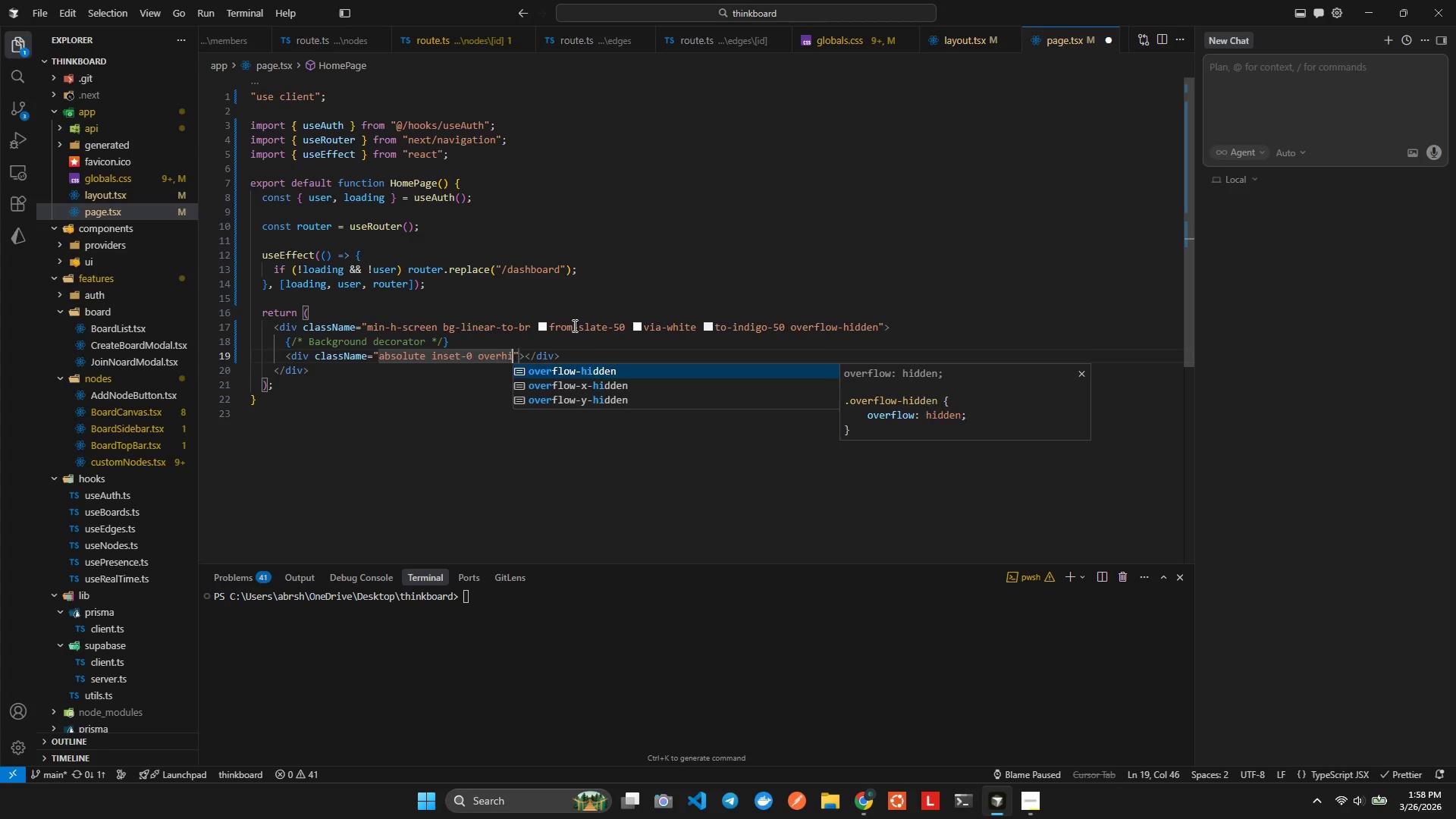 
key(Enter)
 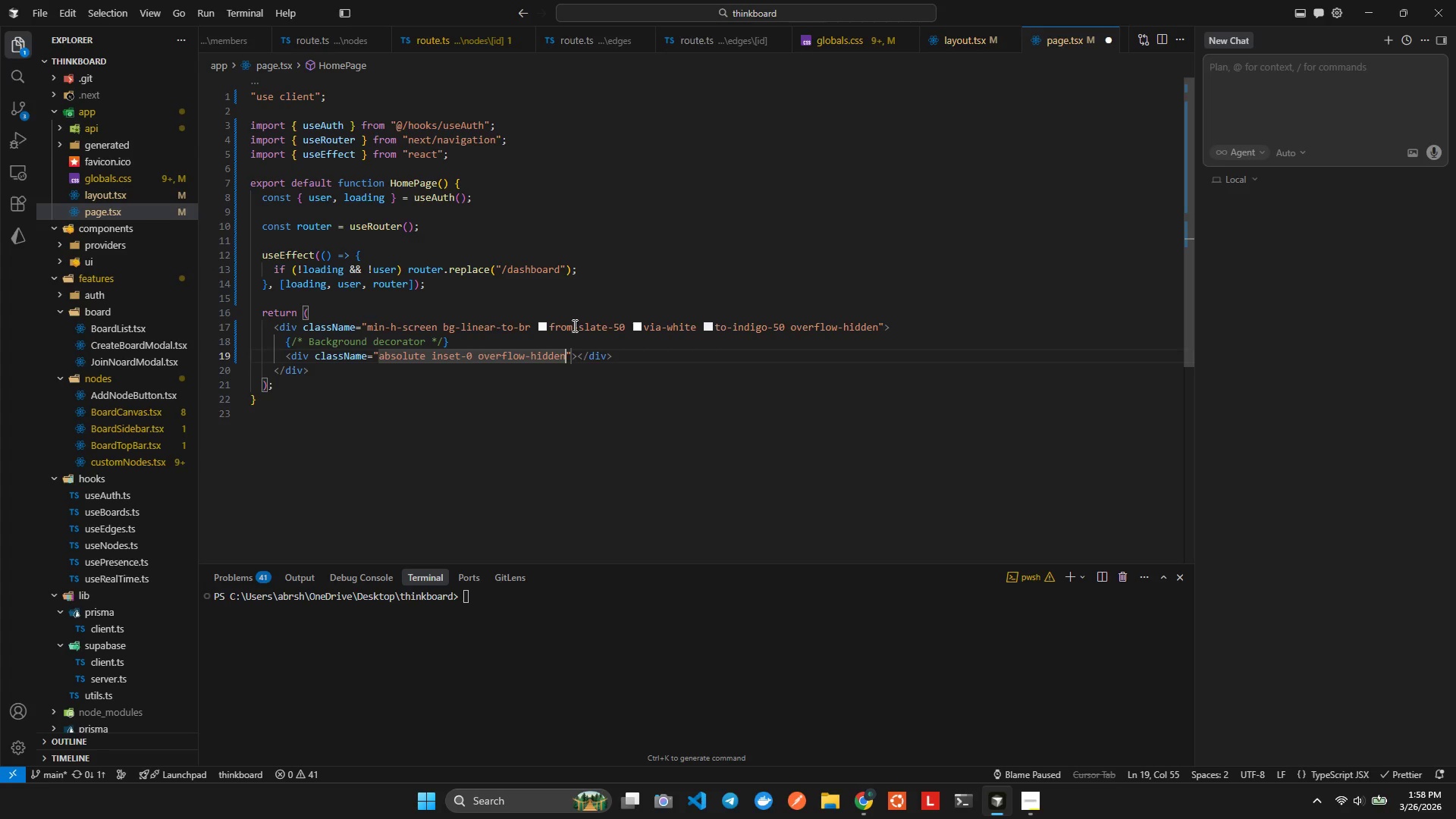 
type( ponteeve)
 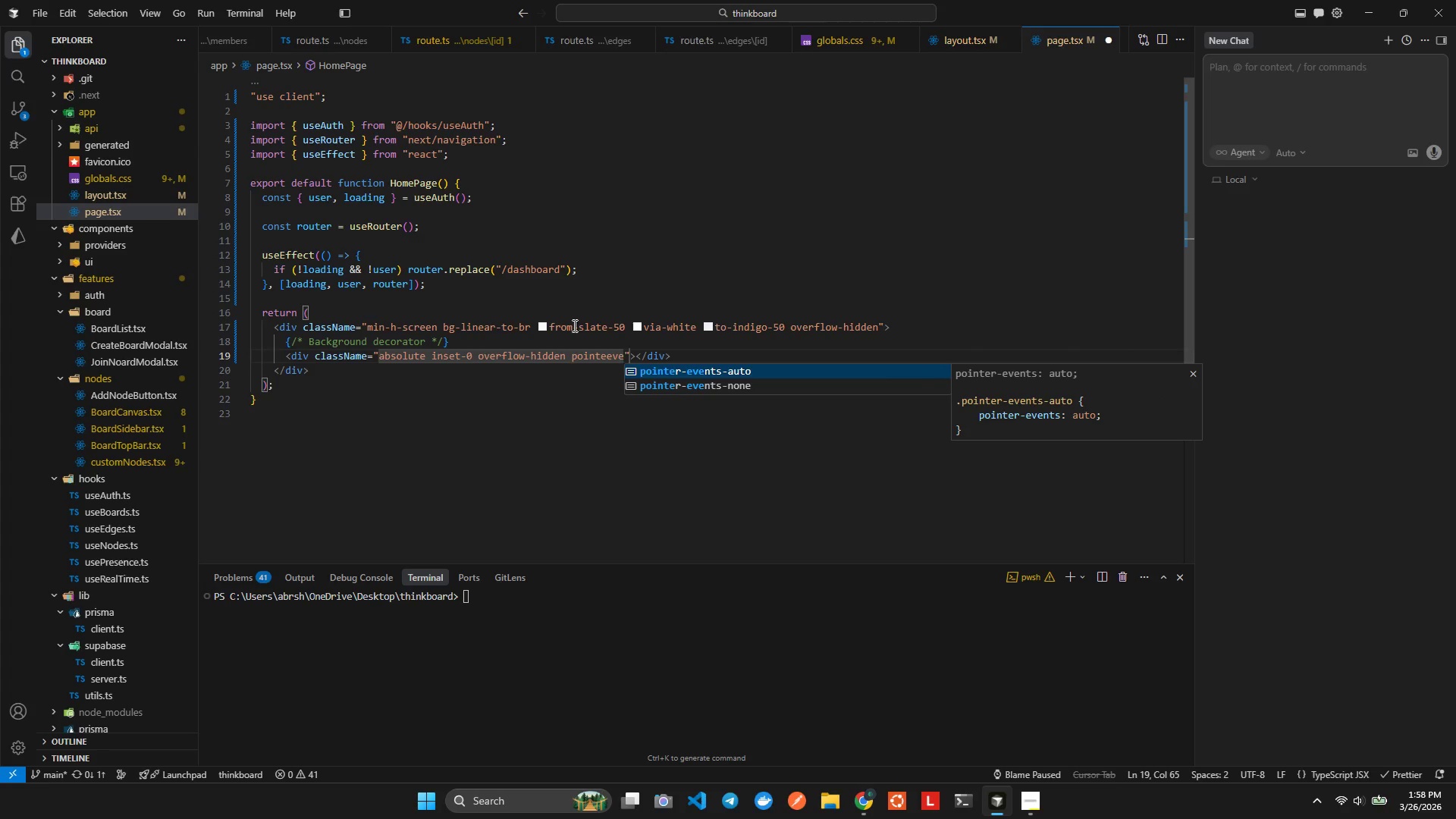 
hold_key(key=I, duration=0.31)
 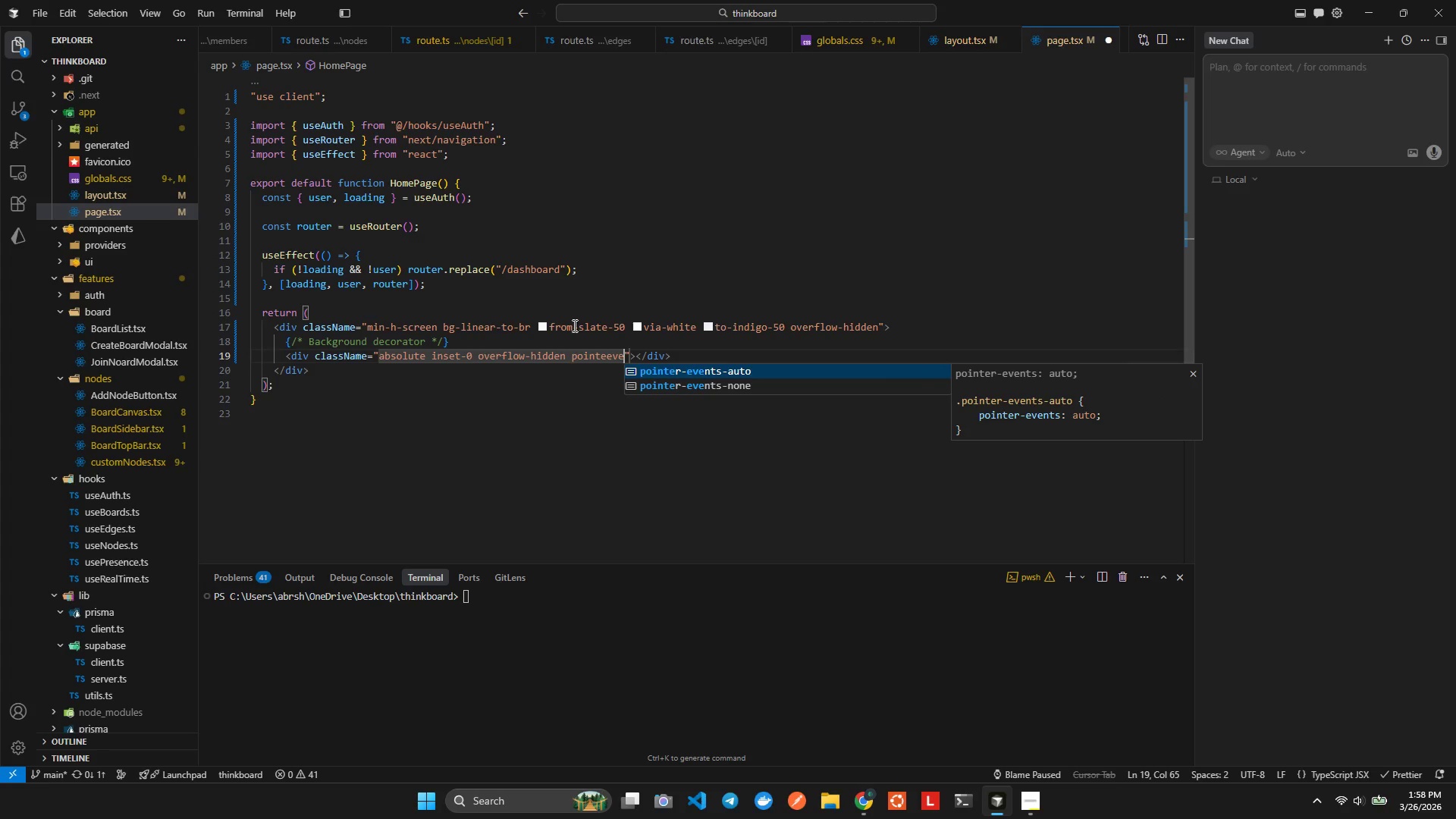 
key(ArrowDown)
 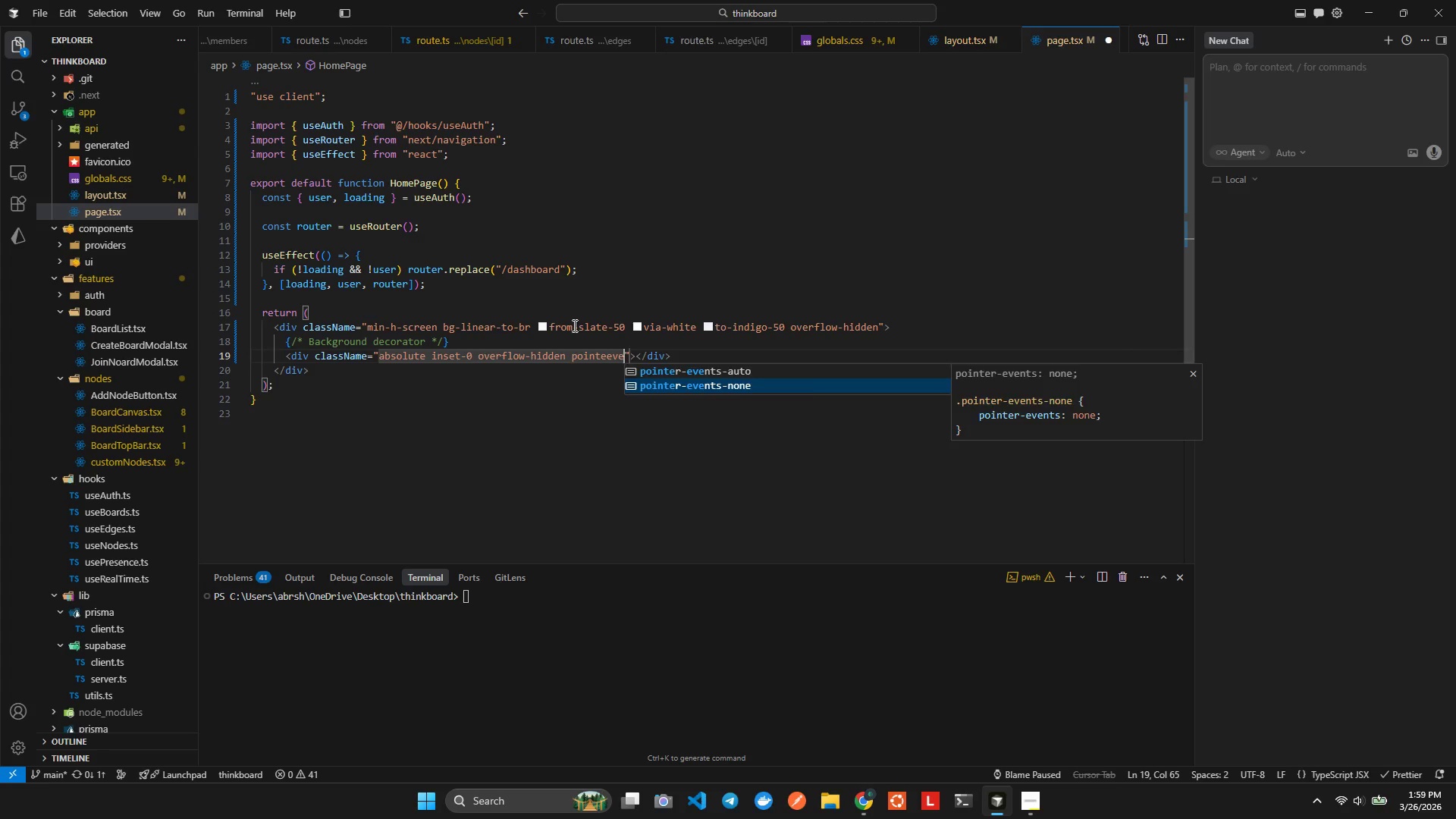 
key(Enter)
 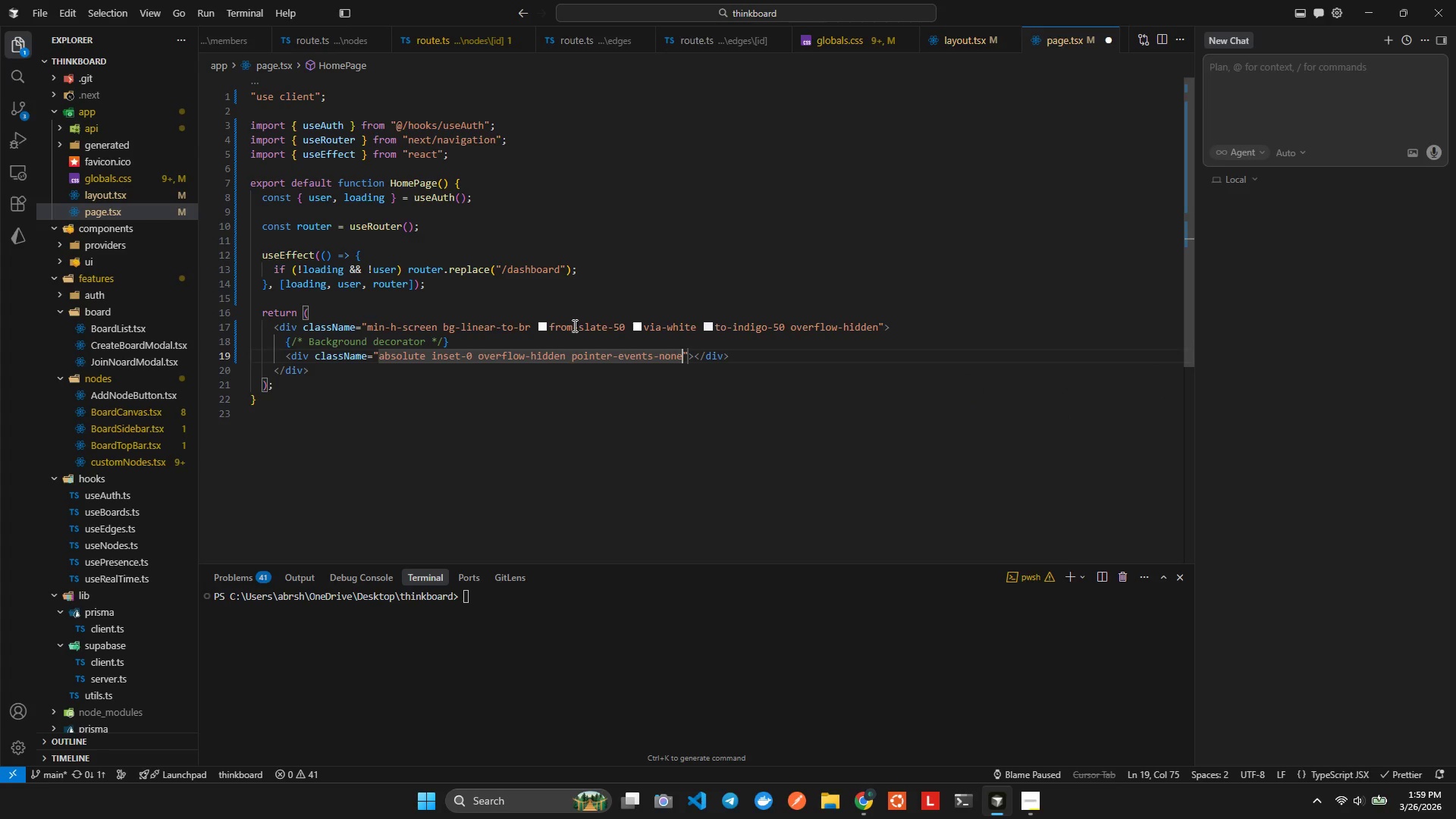 
key(Alt+AltLeft)
 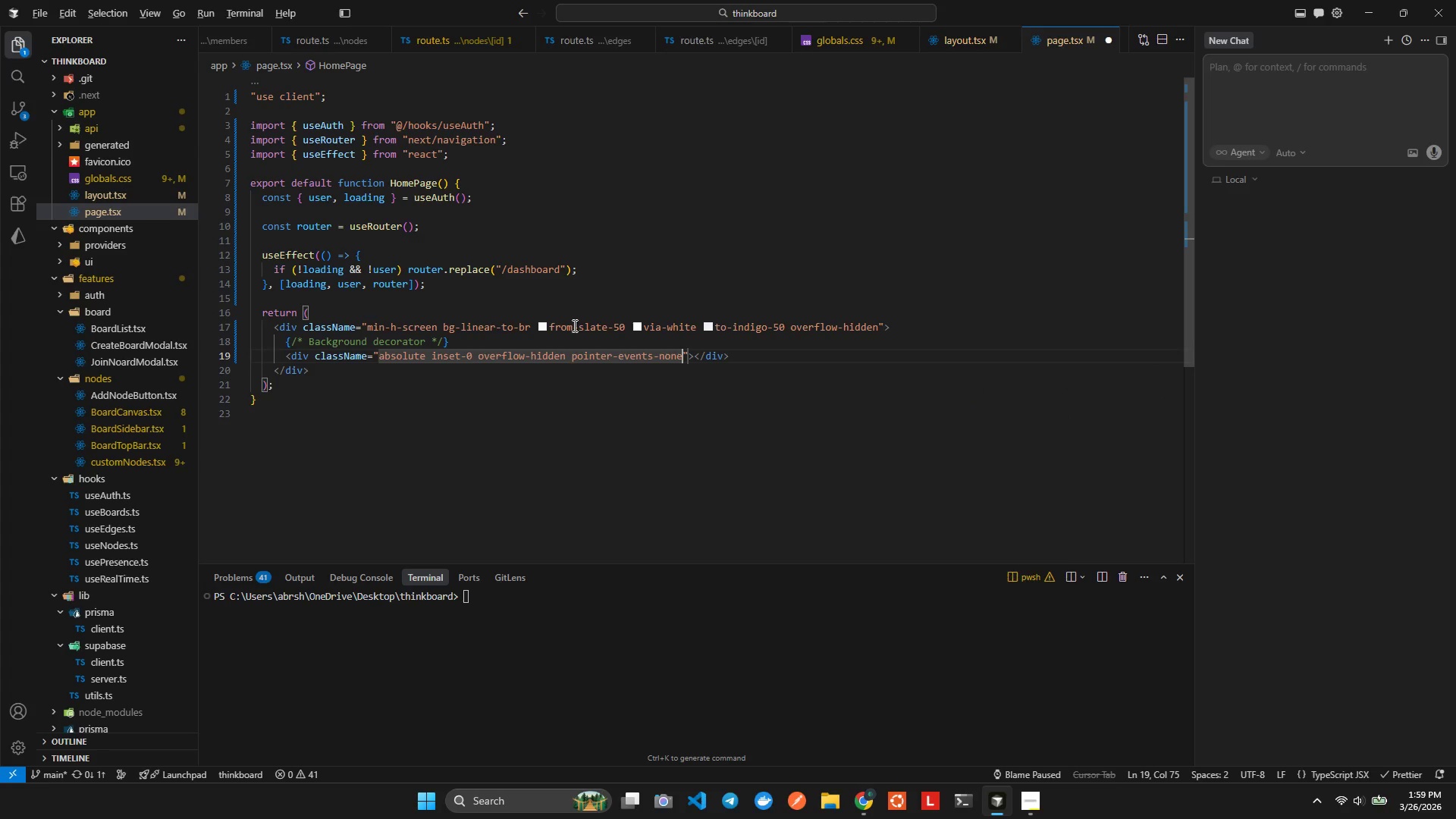 
key(Alt+Shift+ShiftLeft)
 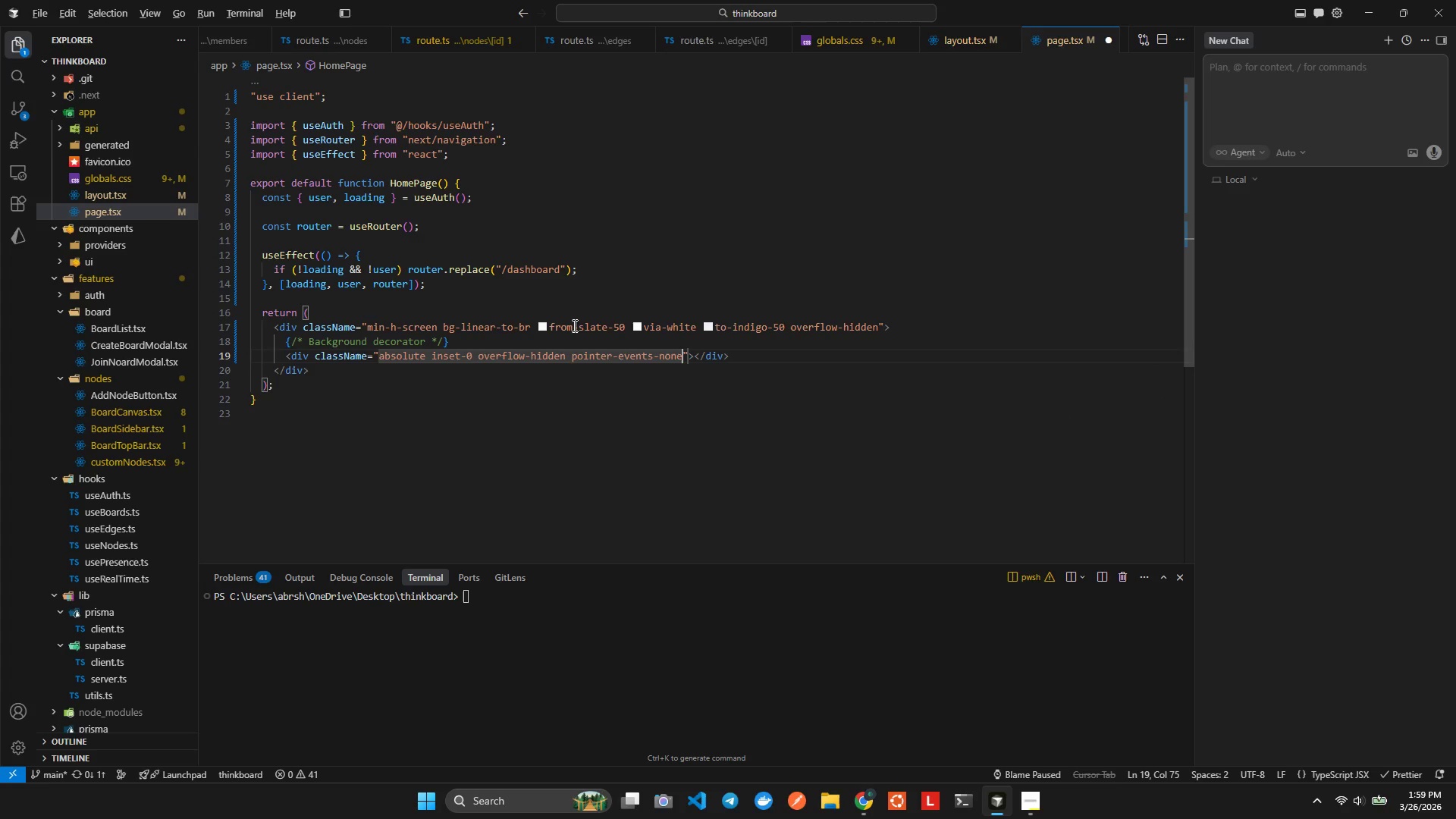 
key(Alt+Shift+F)
 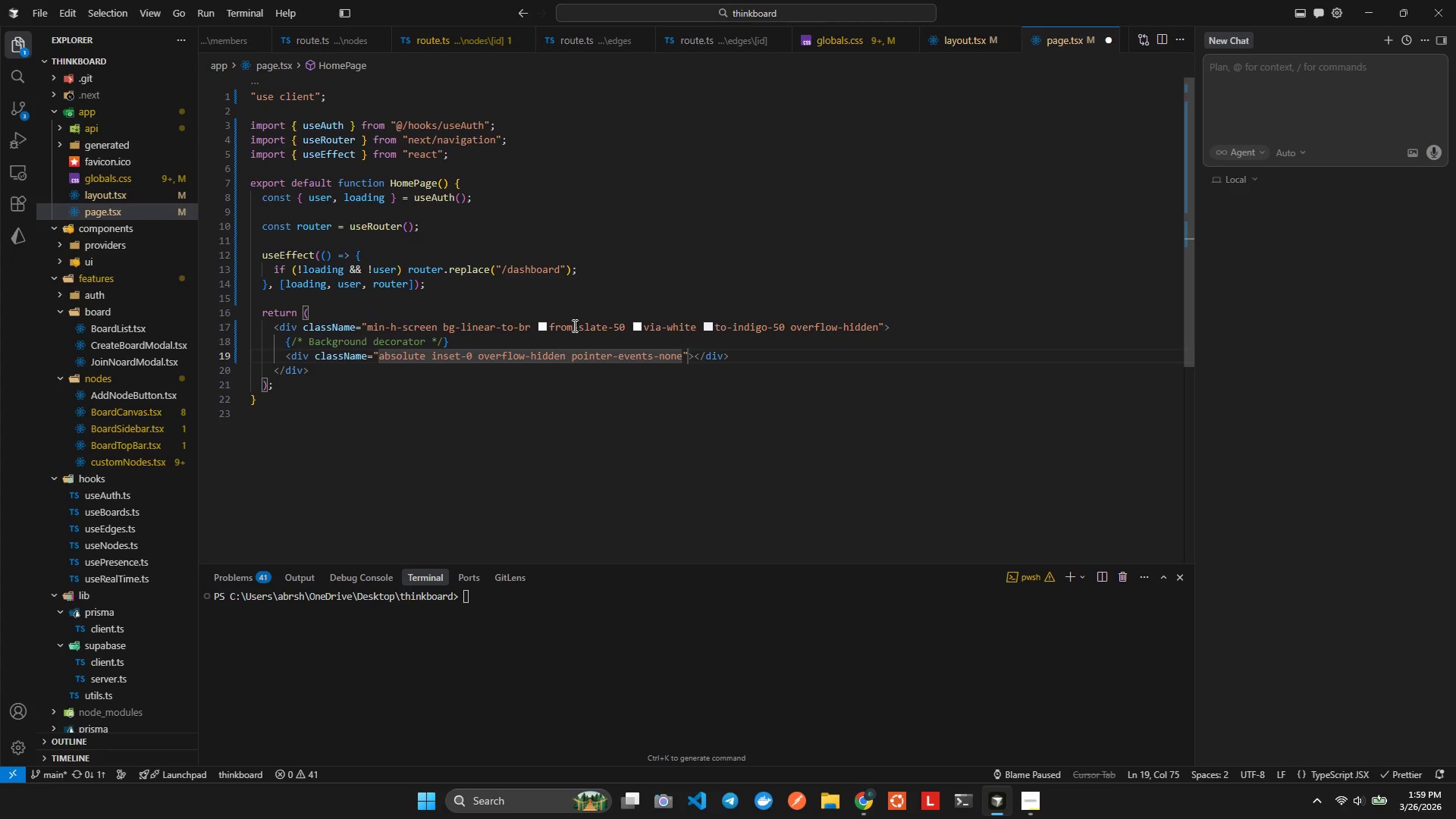 
key(ArrowRight)
 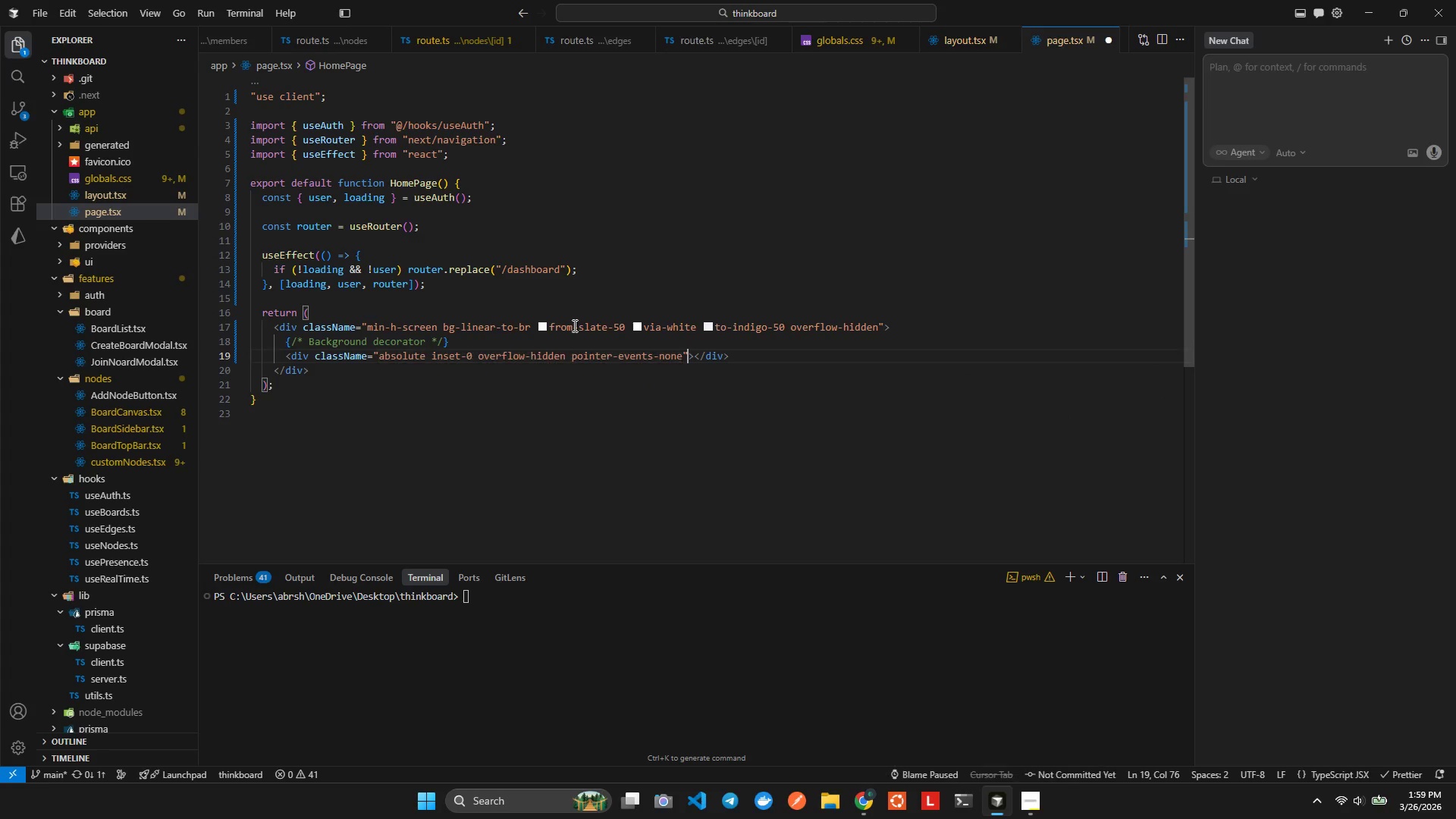 
key(ArrowRight)
 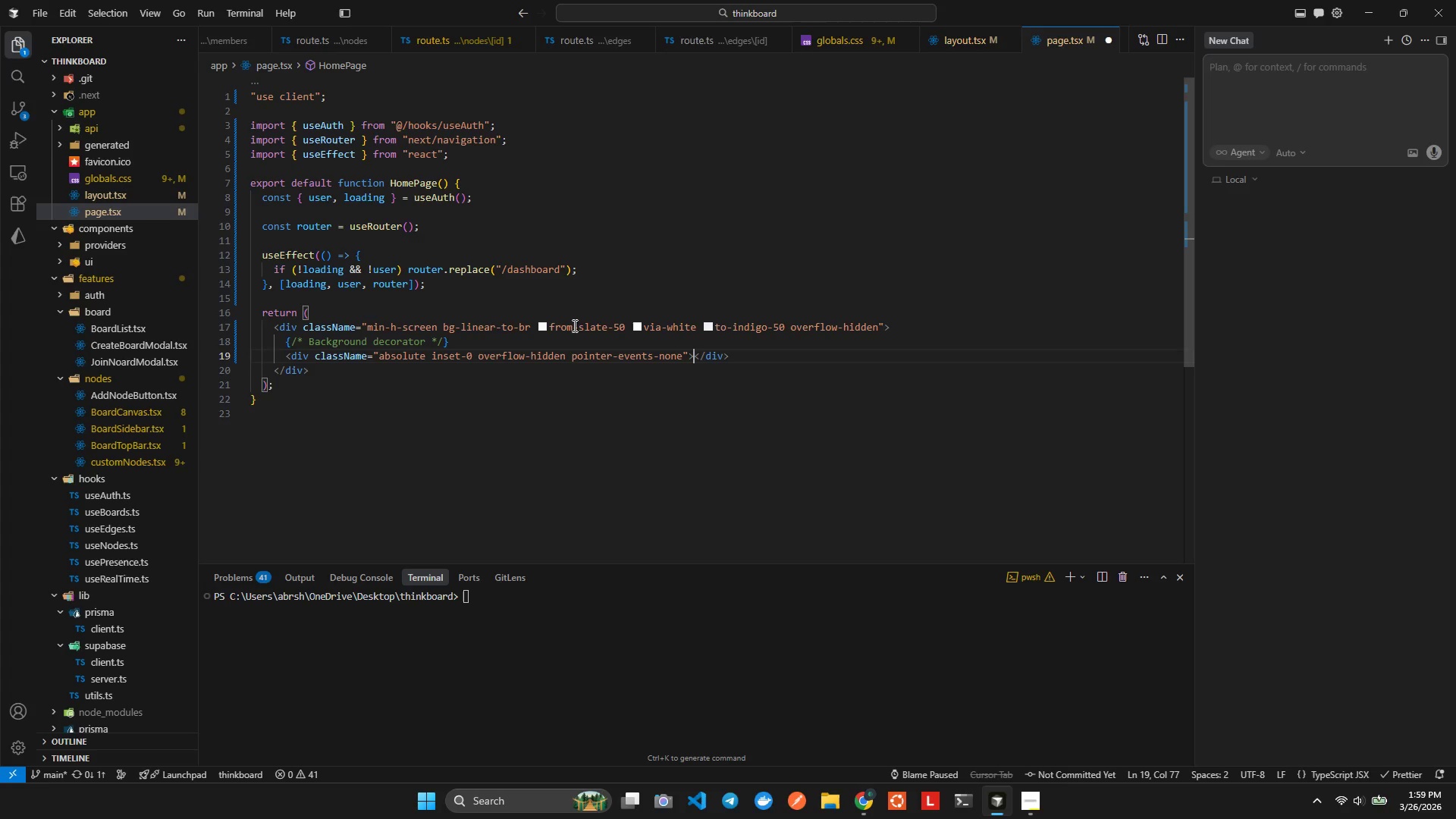 
key(Enter)
 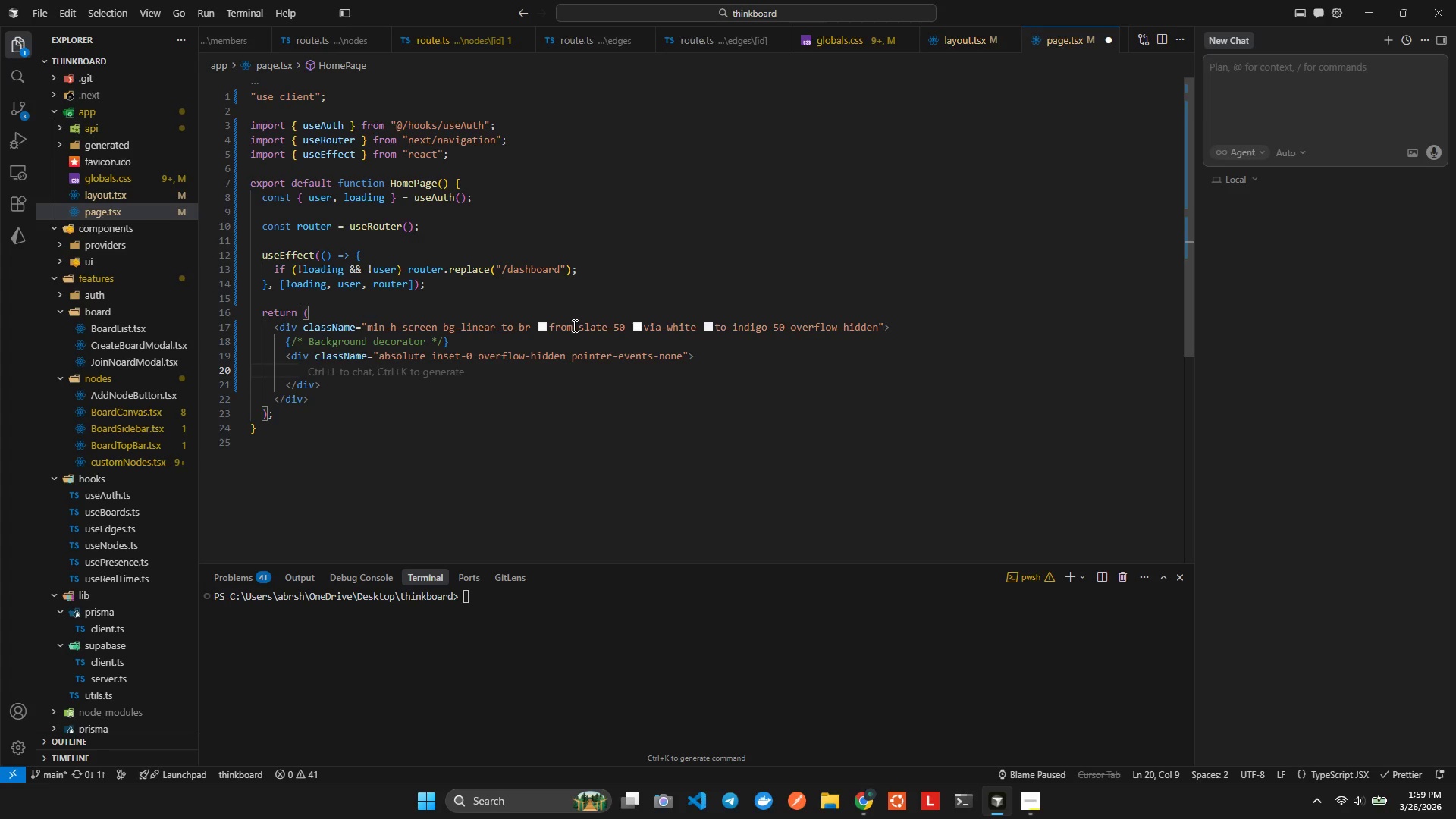 
type(div)
 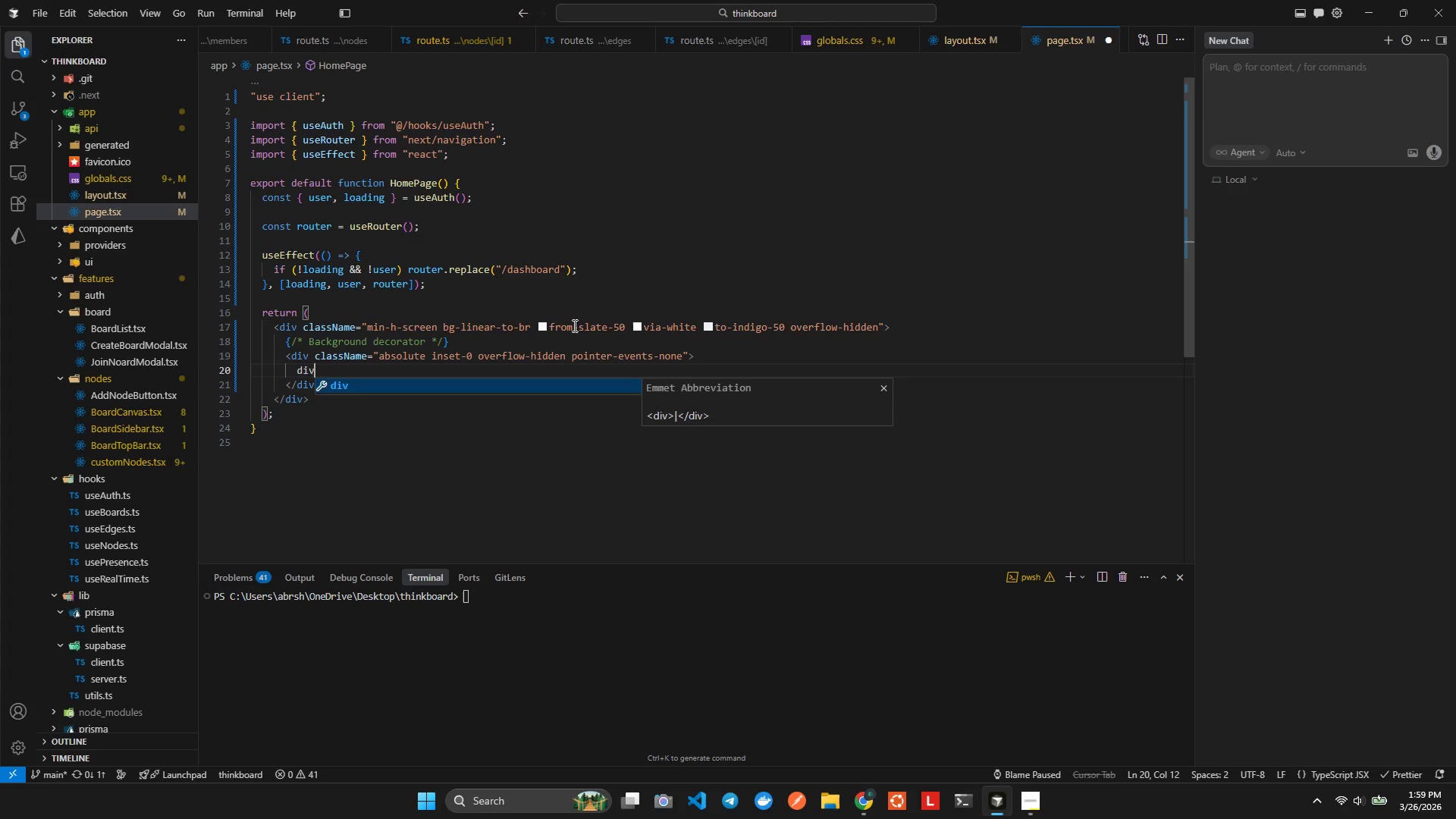 
key(Enter)
 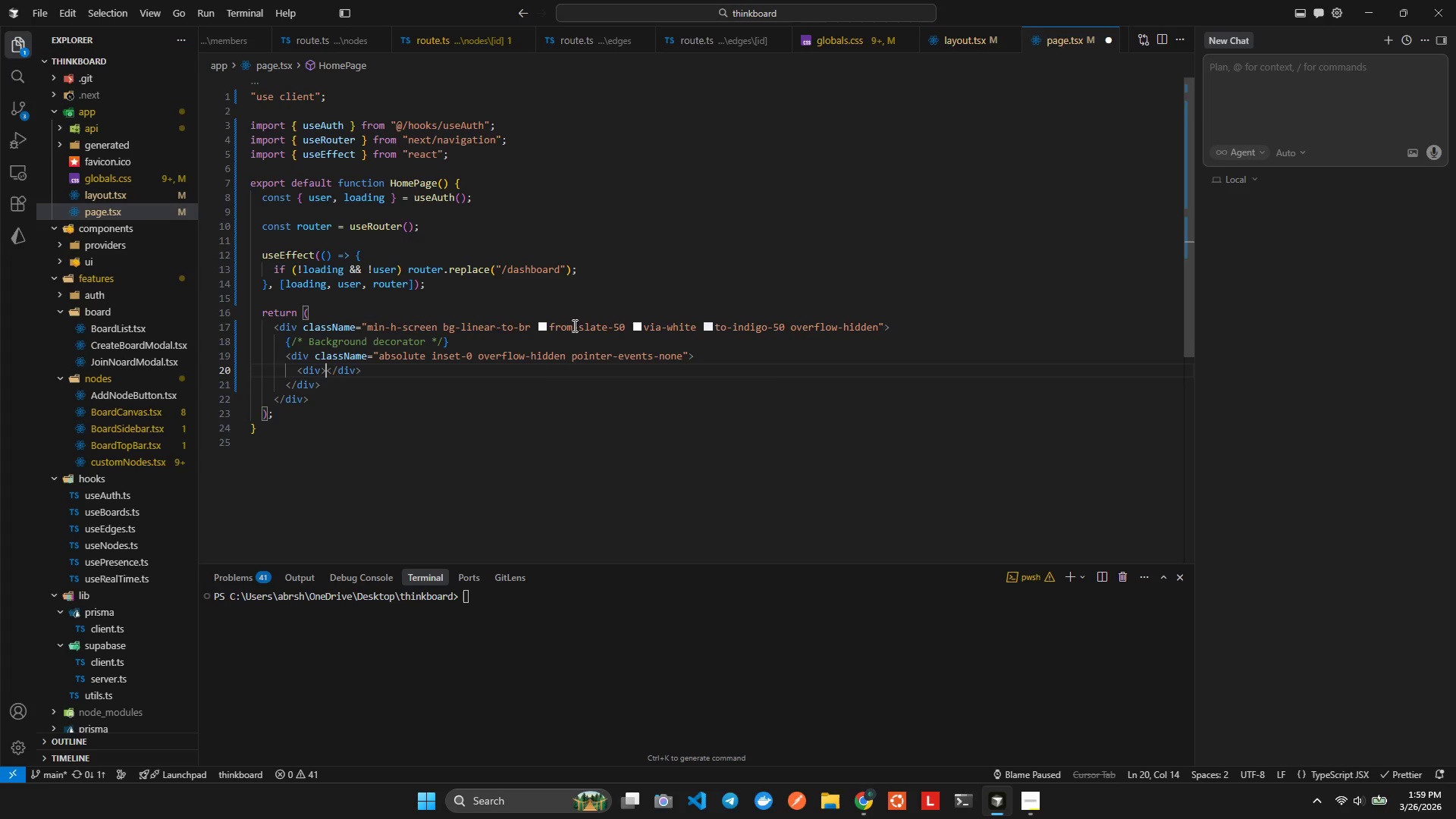 
wait(5.5)
 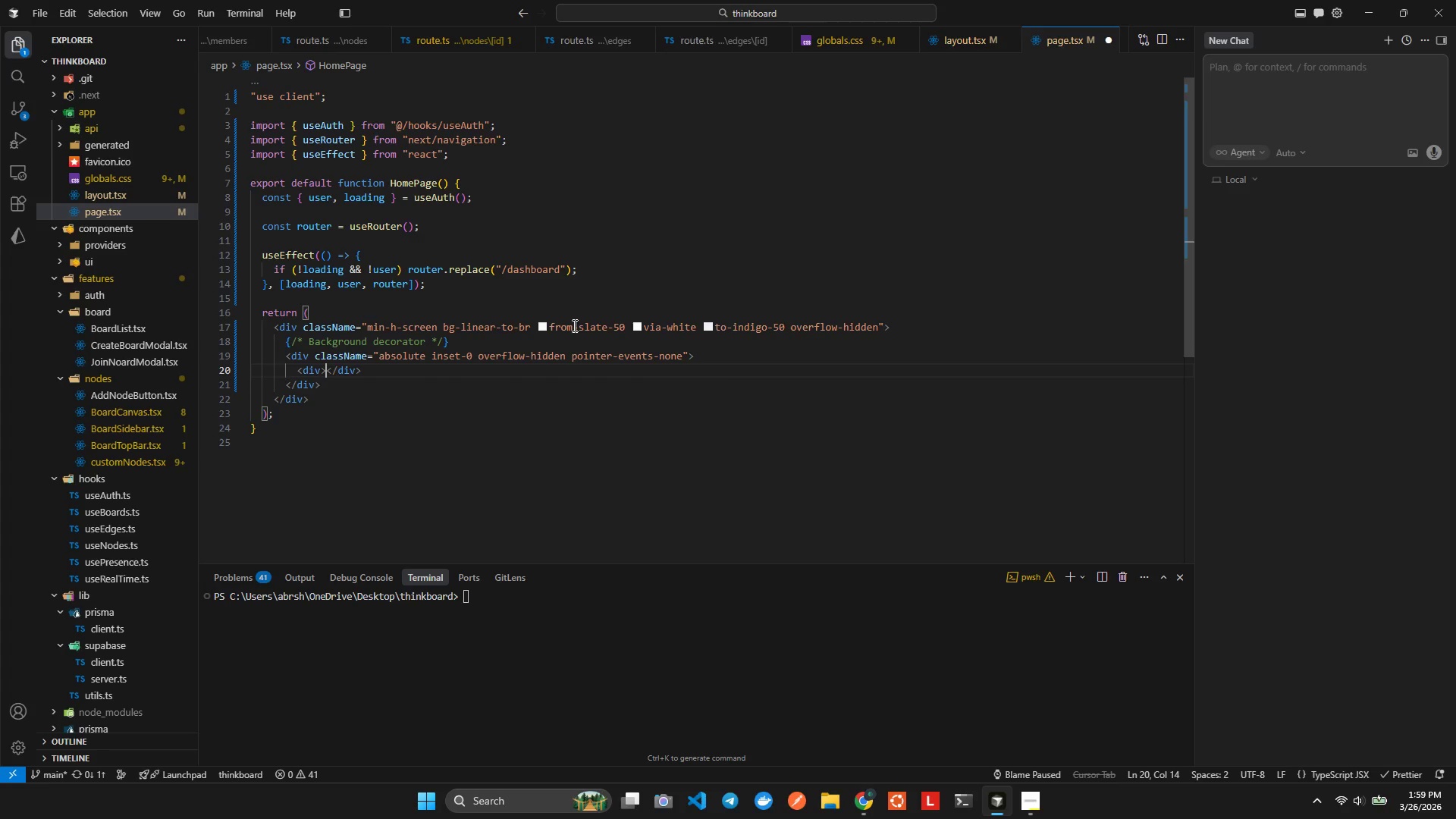 
key(Alt+Tab)
 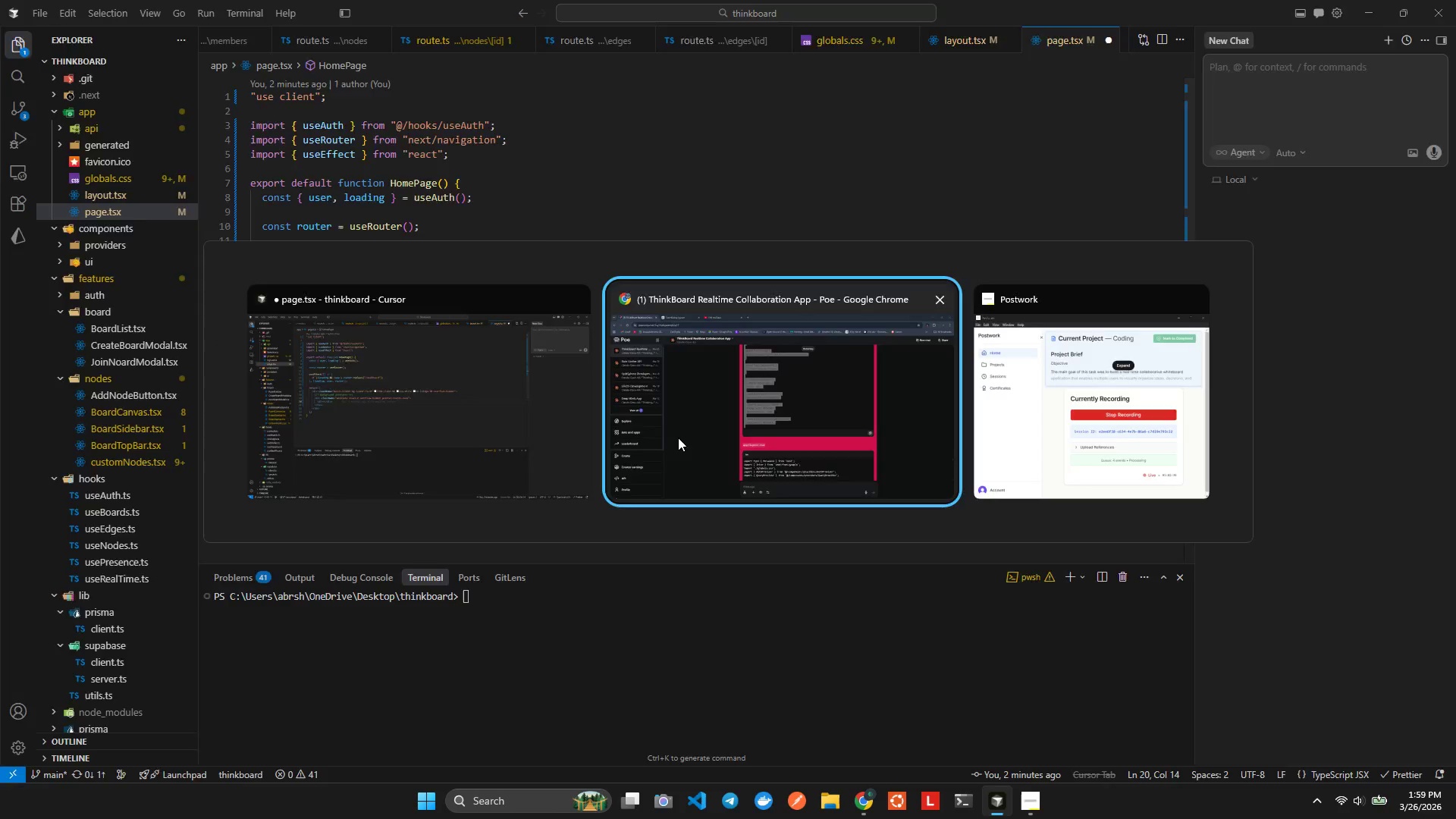 
scroll: coordinate [630, 404], scroll_direction: down, amount: 14.0
 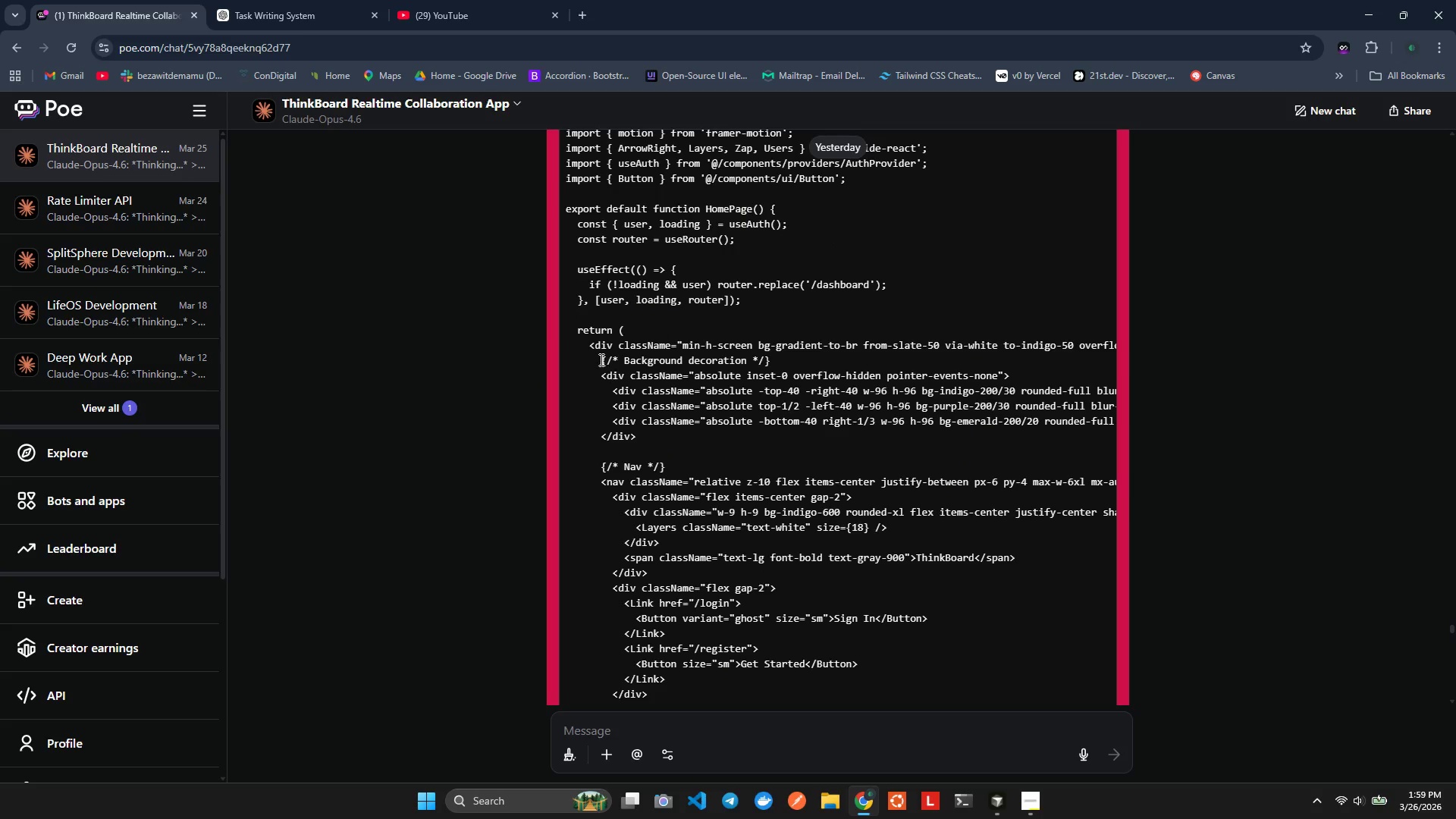 
left_click_drag(start_coordinate=[599, 359], to_coordinate=[649, 432])
 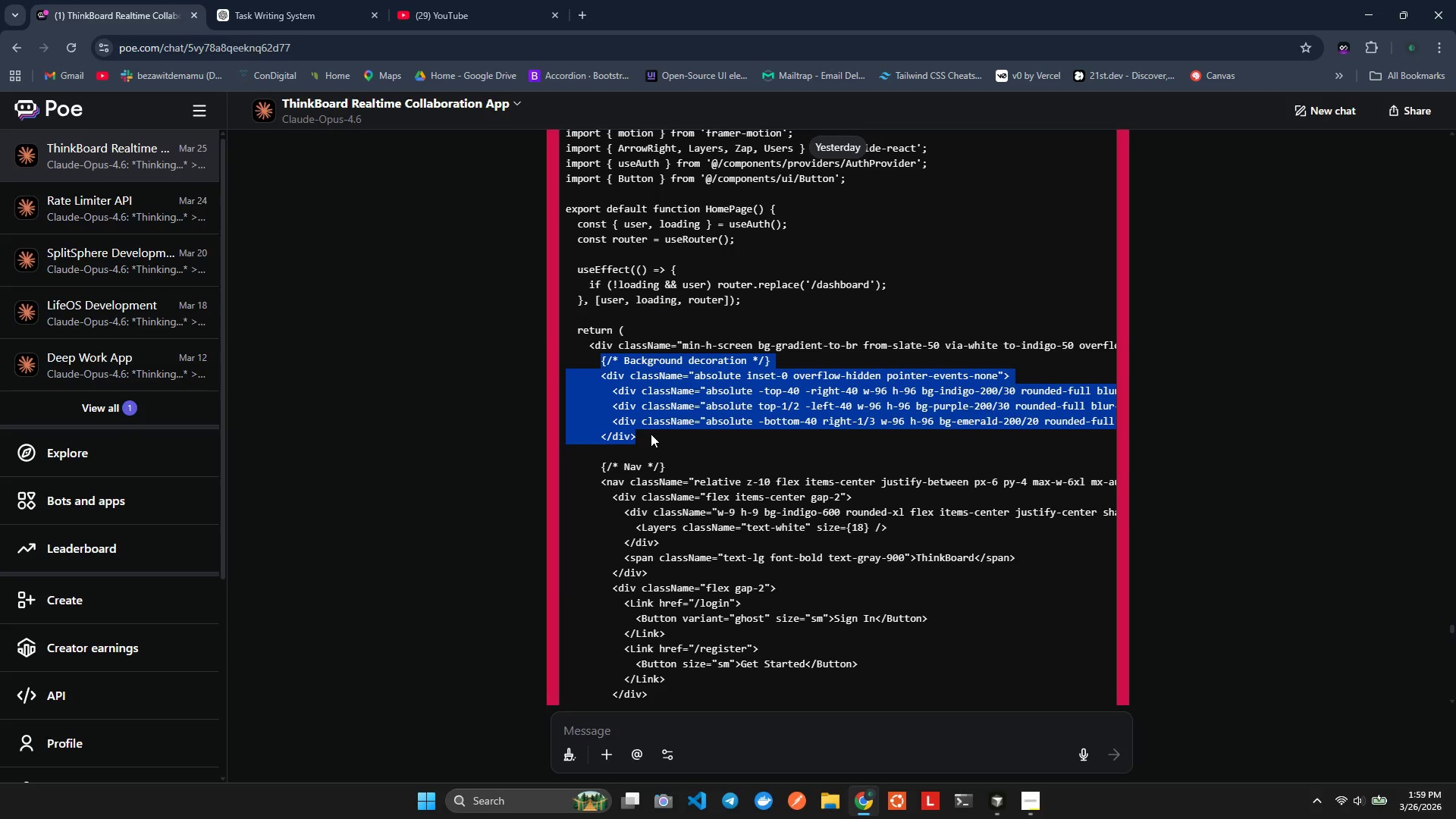 
key(Control+C)
 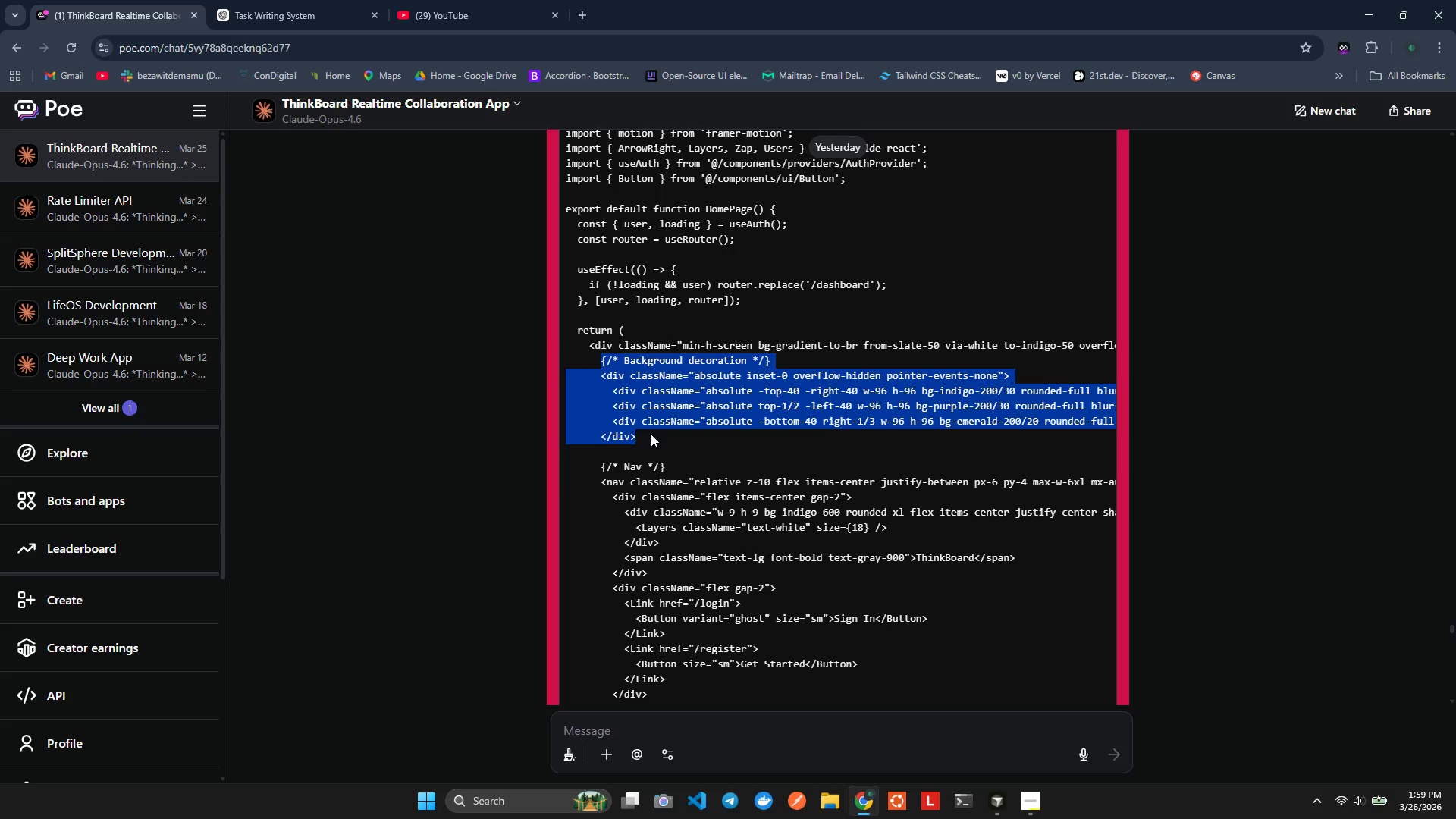 
key(Alt+AltLeft)
 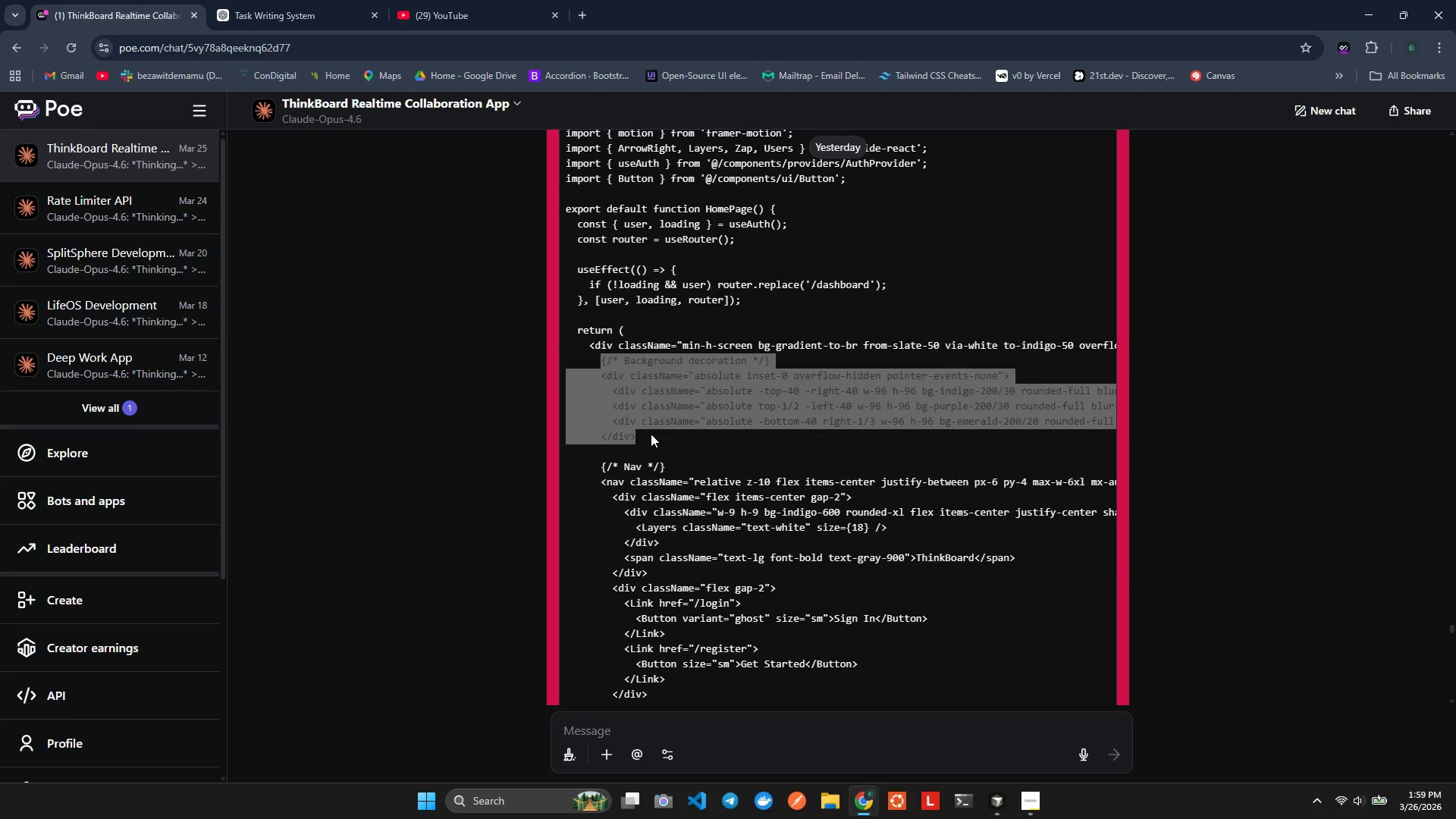 
key(Alt+Tab)
 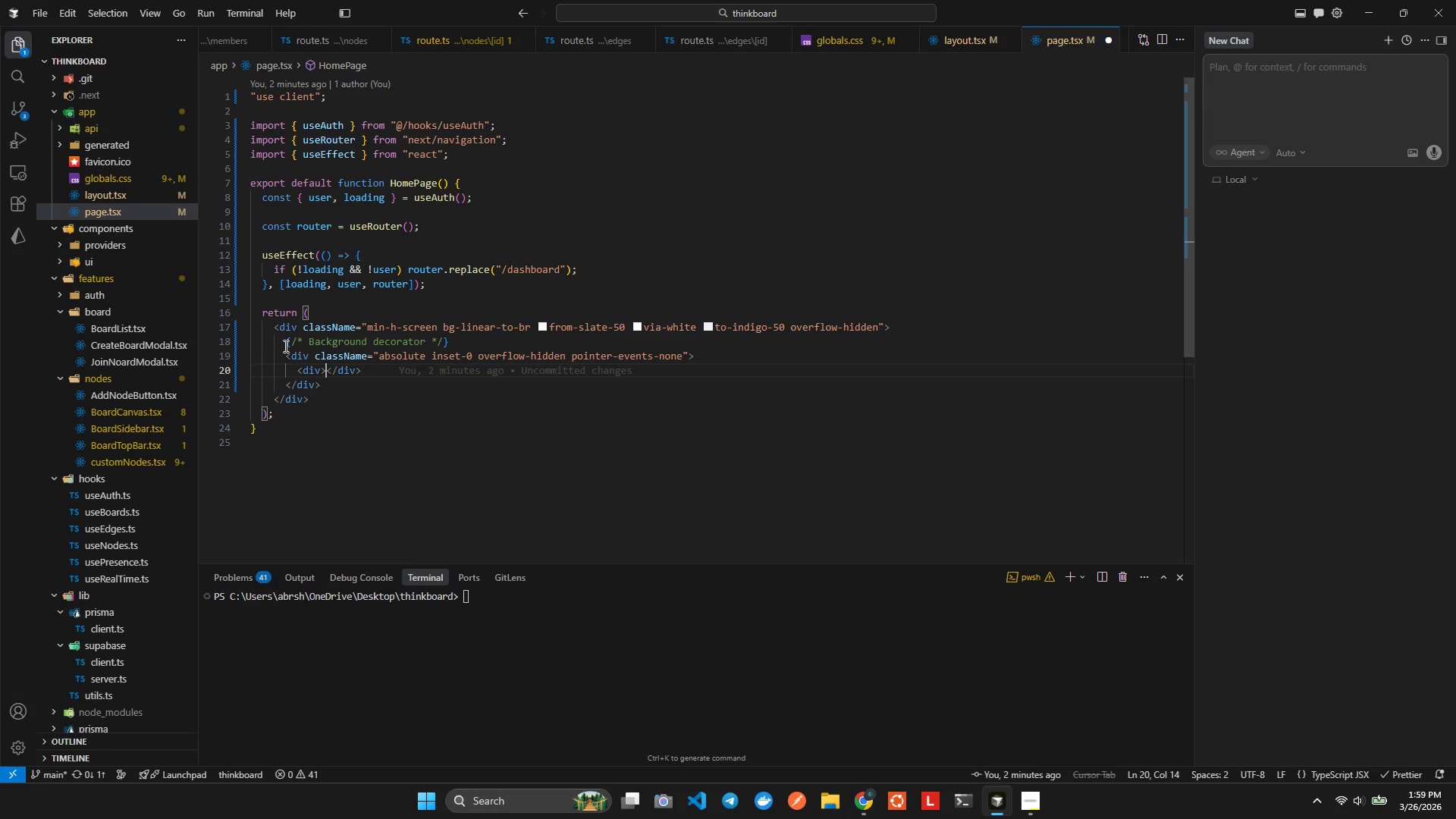 
left_click_drag(start_coordinate=[284, 340], to_coordinate=[337, 383])
 